 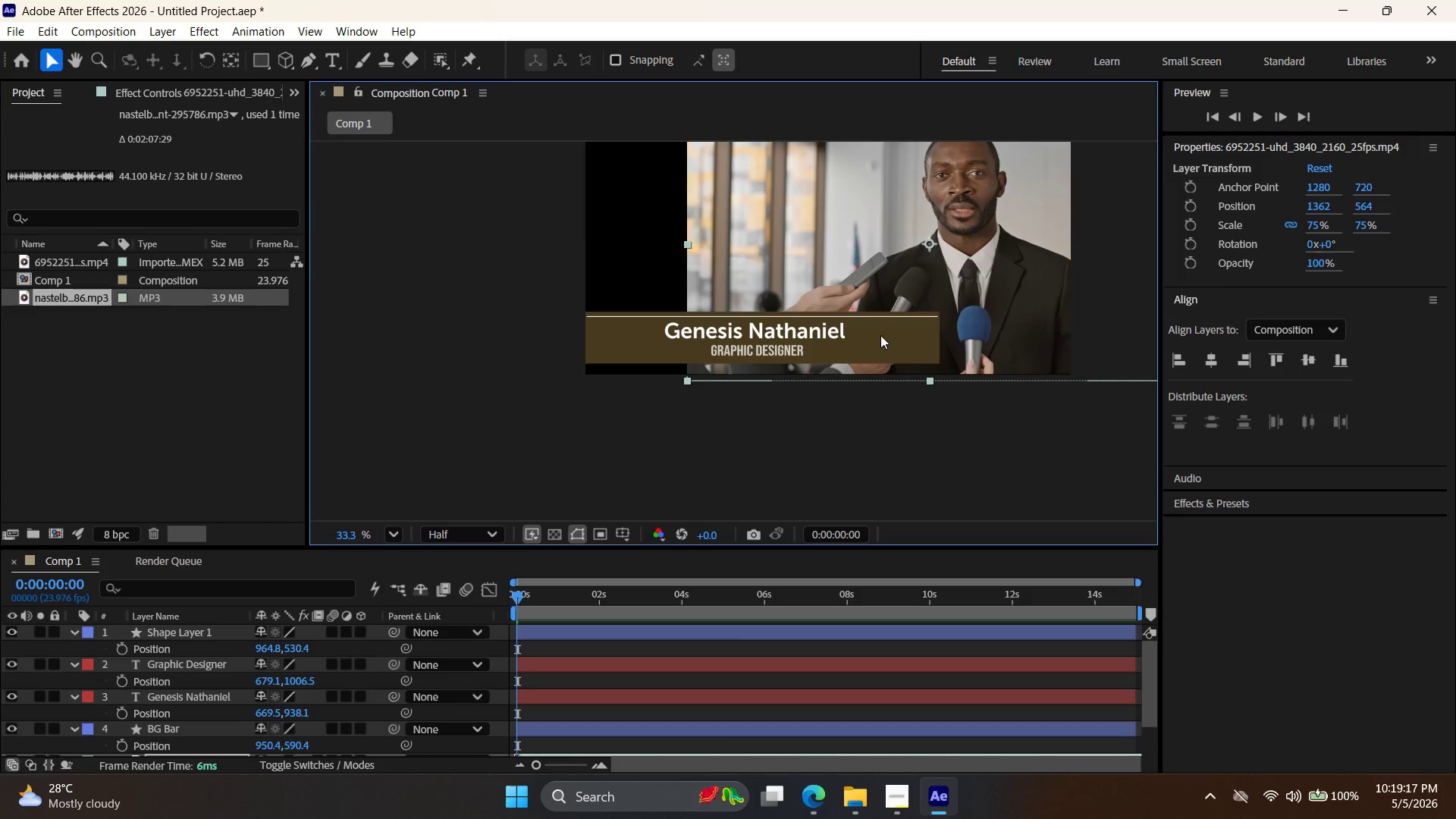 
hold_key(key=ControlLeft, duration=0.34)
 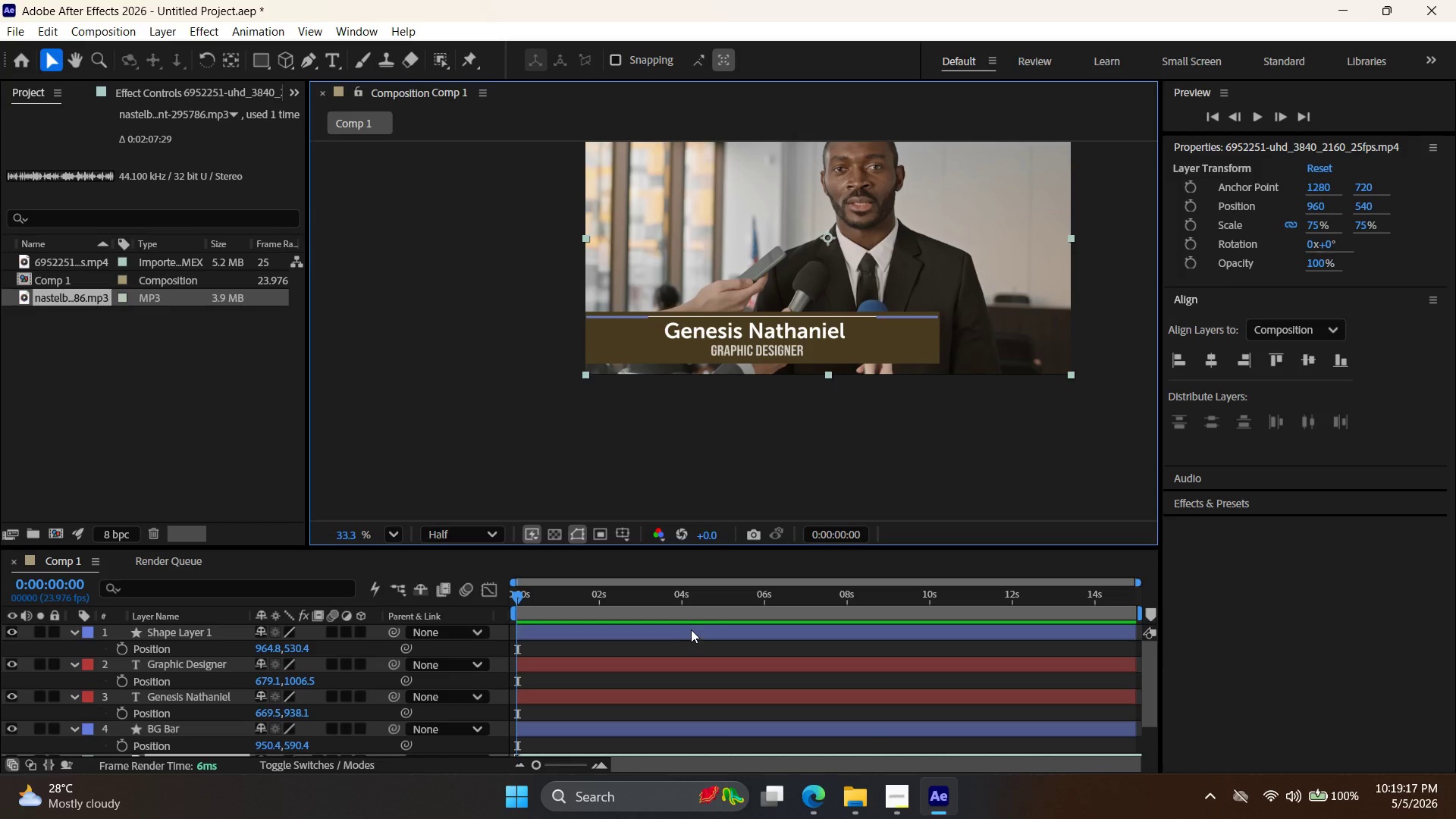 
key(Z)
 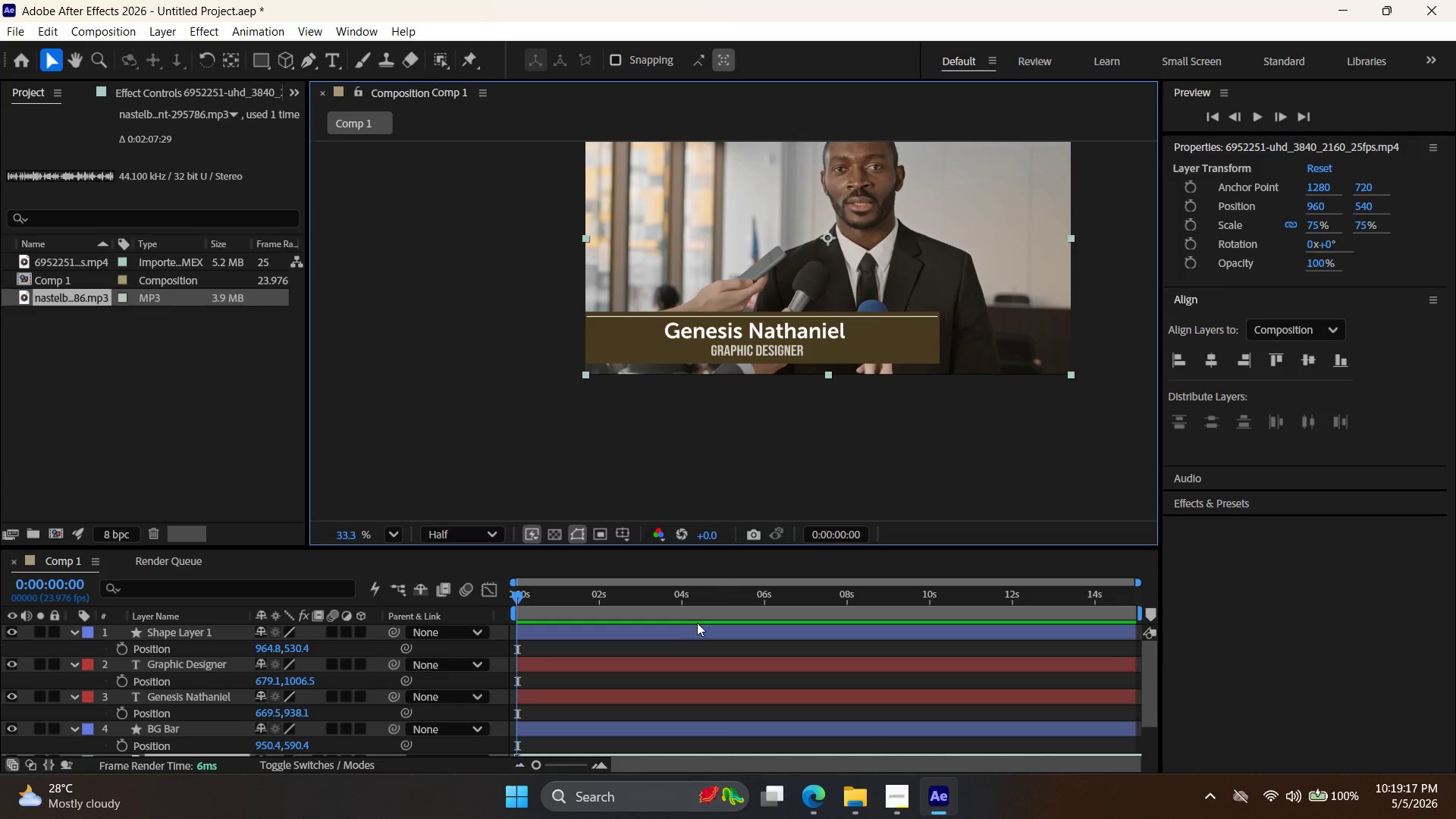 
left_click([691, 629])
 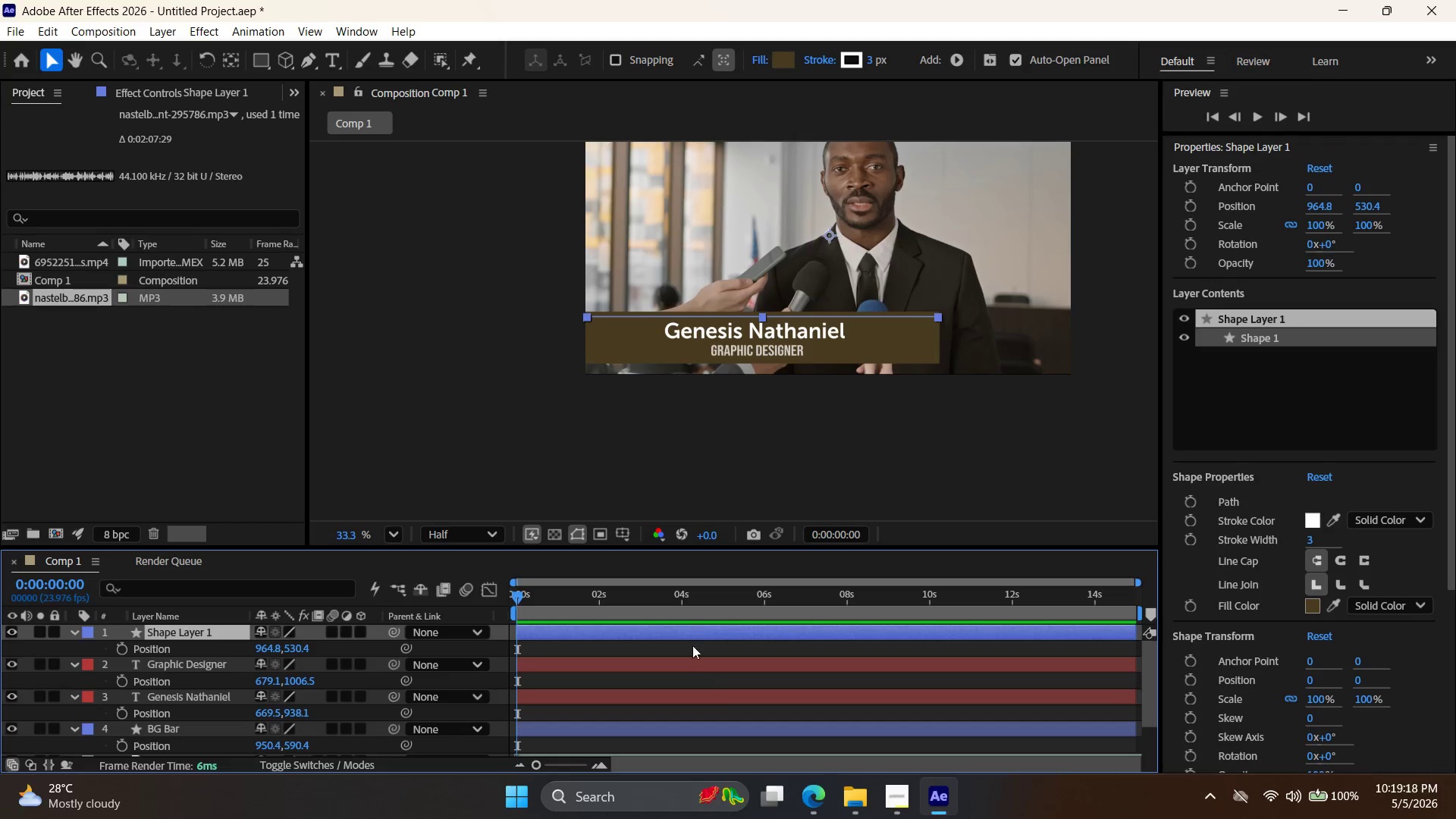 
hold_key(key=ControlLeft, duration=1.61)
left_click([692, 670])
 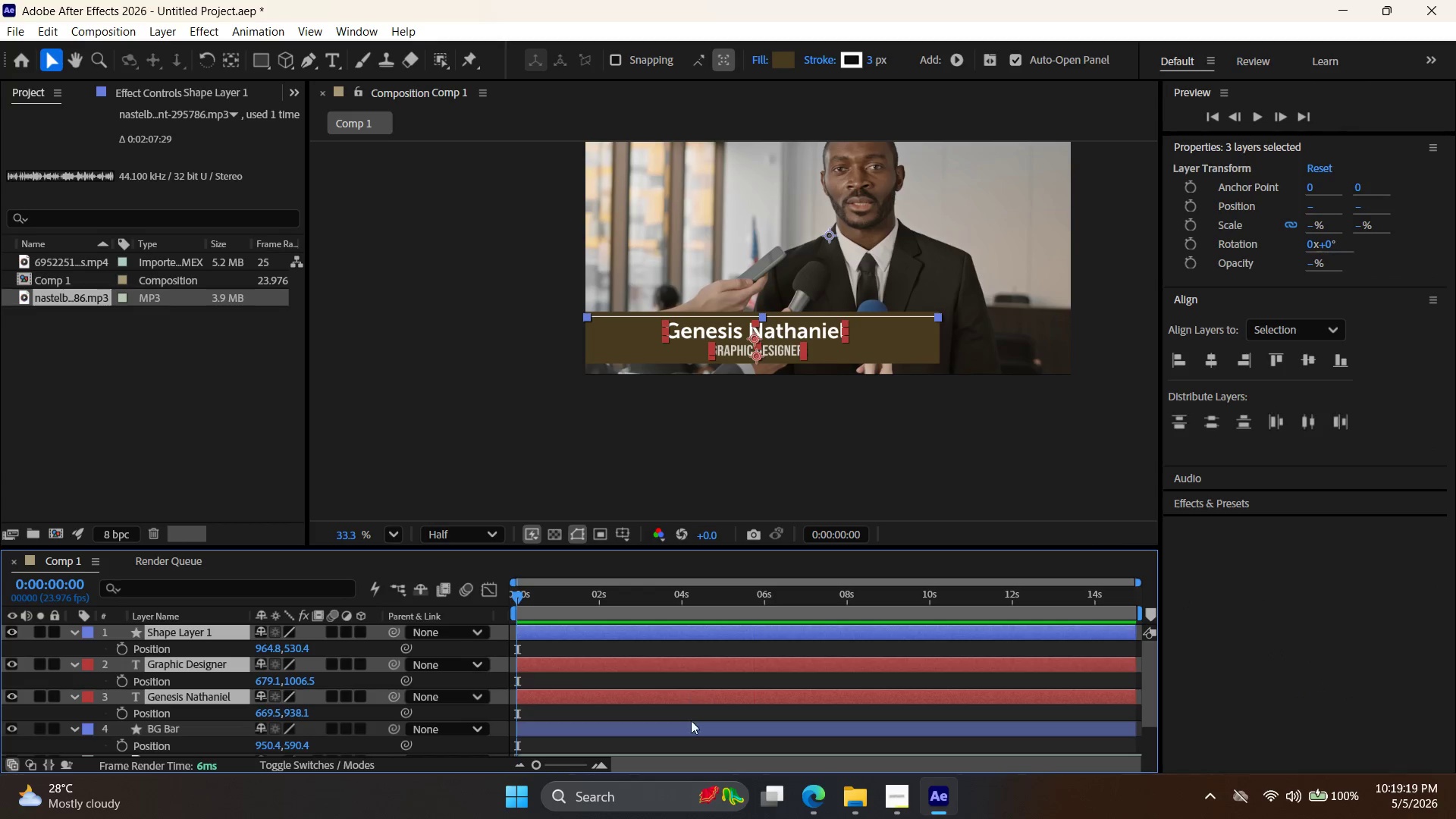 
left_click([690, 730])
 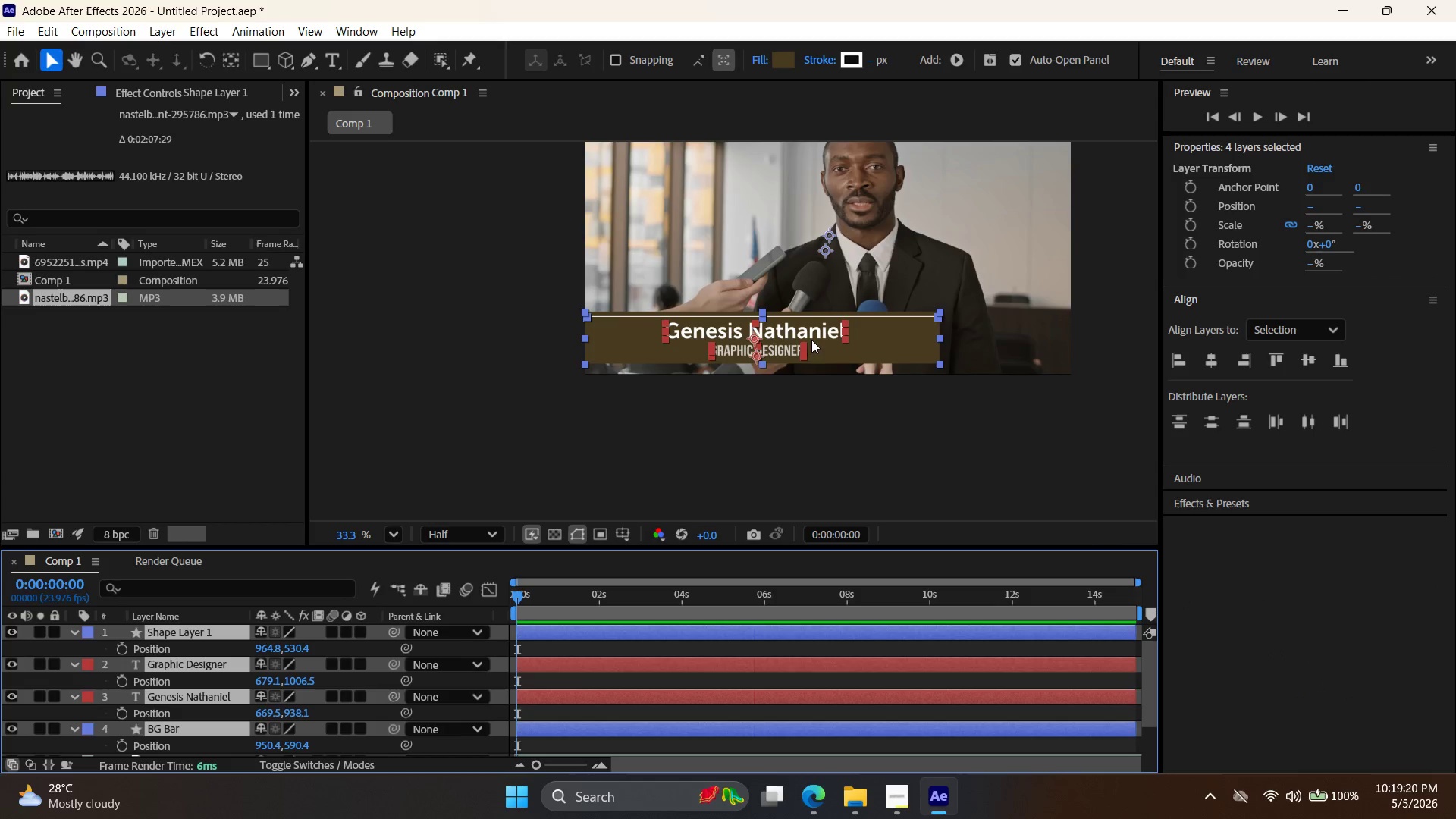 
left_click_drag(start_coordinate=[785, 338], to_coordinate=[872, 339])
 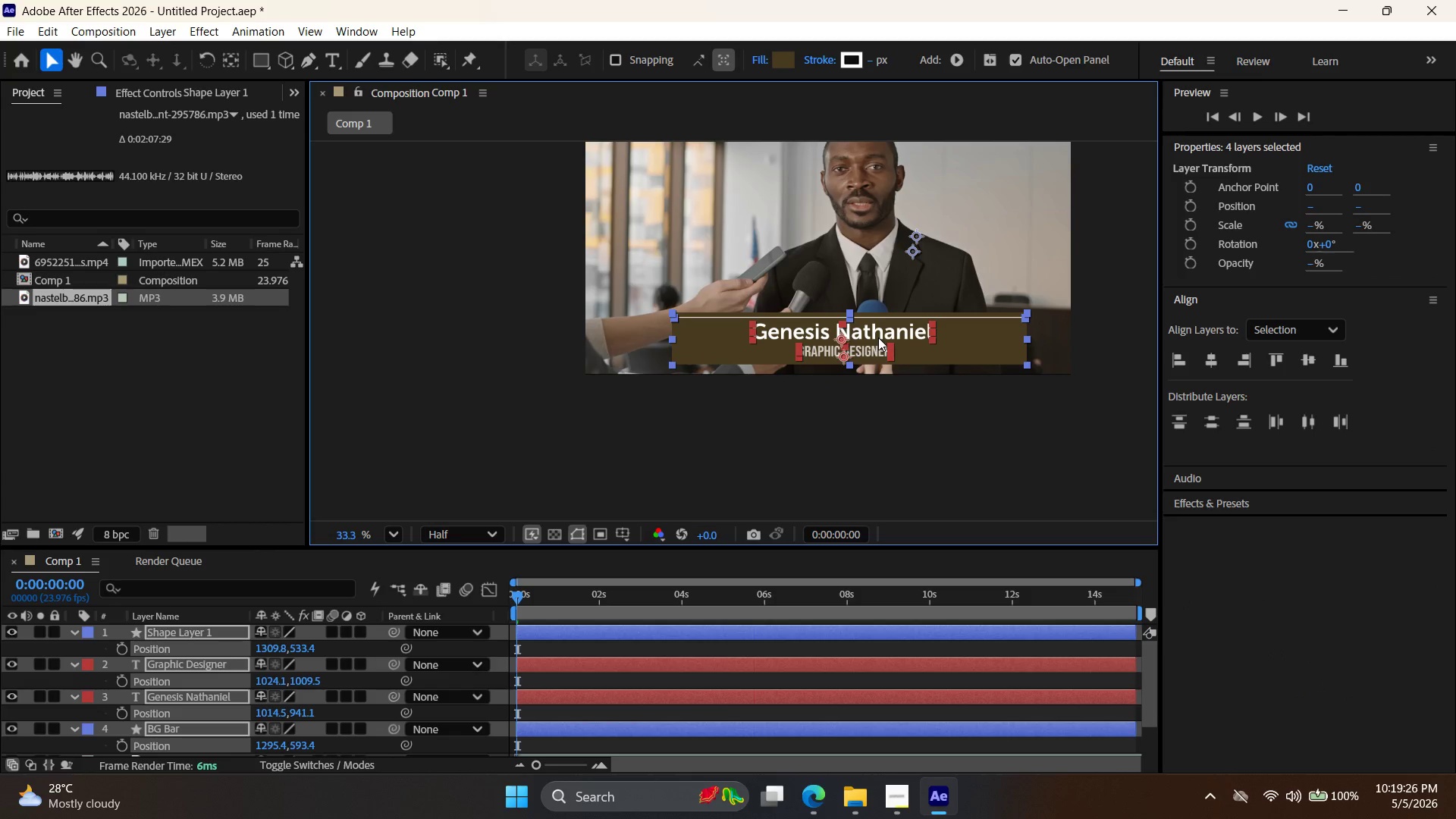 
left_click_drag(start_coordinate=[877, 333], to_coordinate=[1150, 332])
 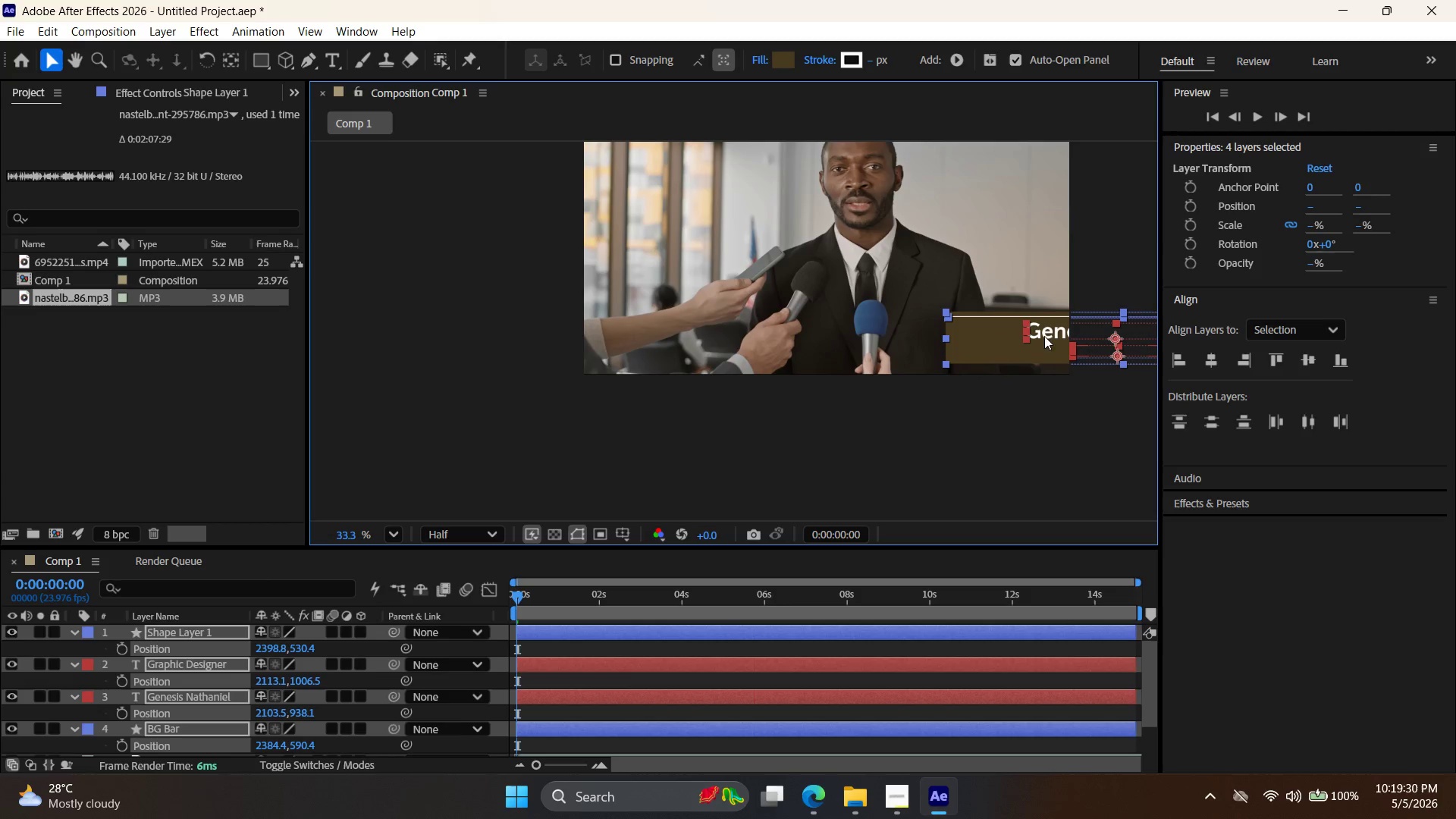 
left_click_drag(start_coordinate=[1046, 330], to_coordinate=[1110, 333])
 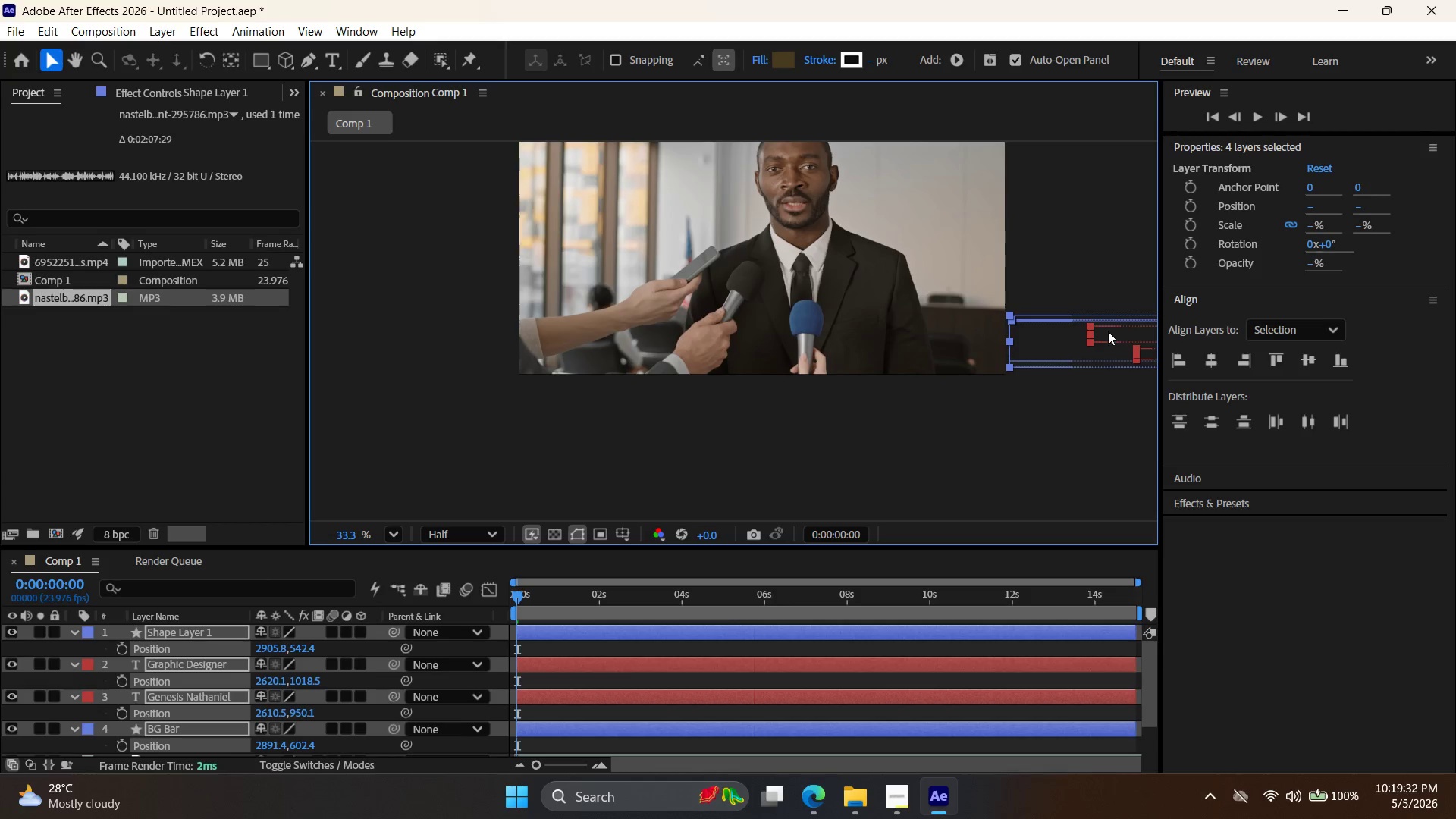 
key(Control+G)
 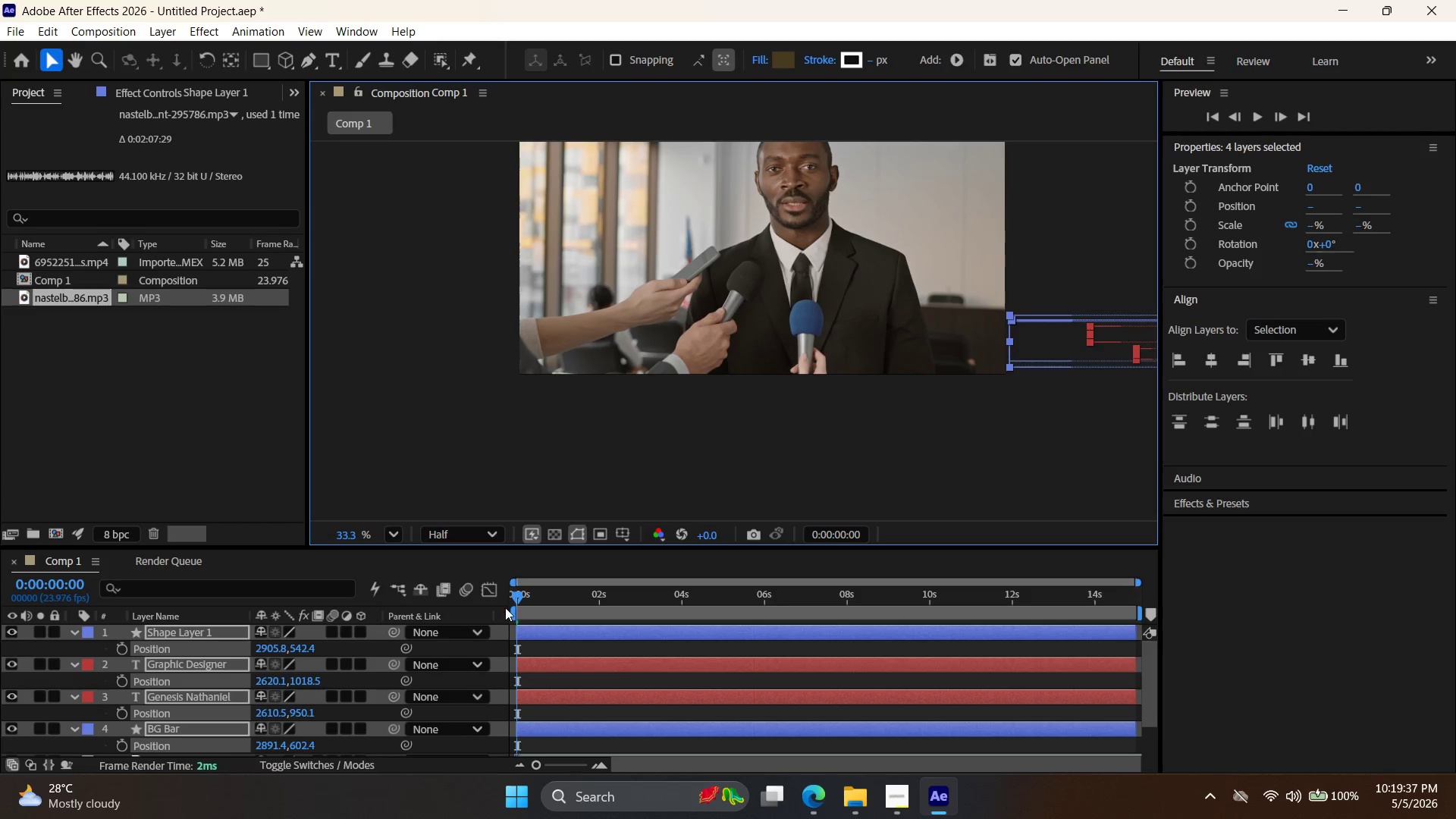 
wait(5.62)
 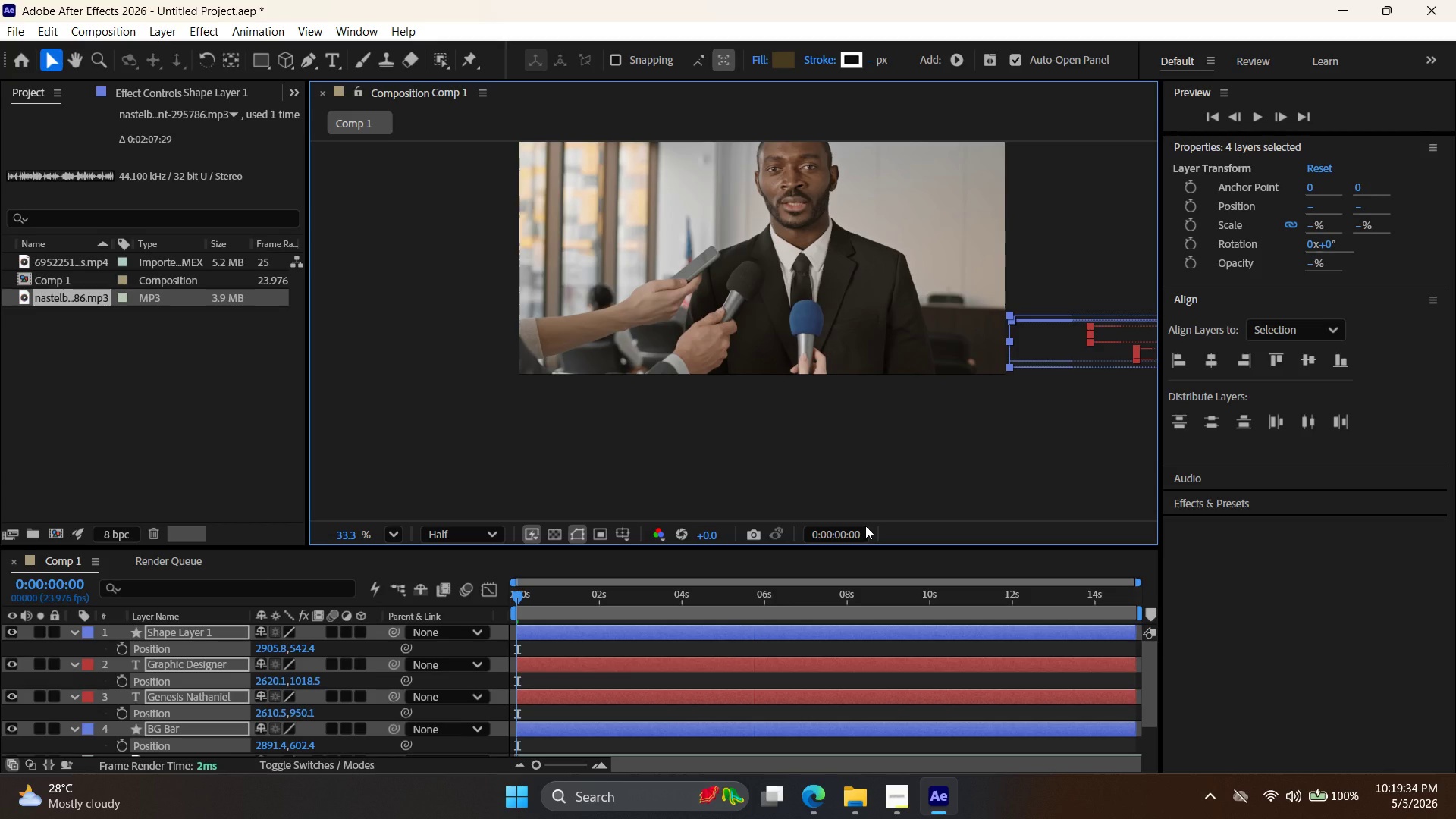 
left_click([123, 648])
 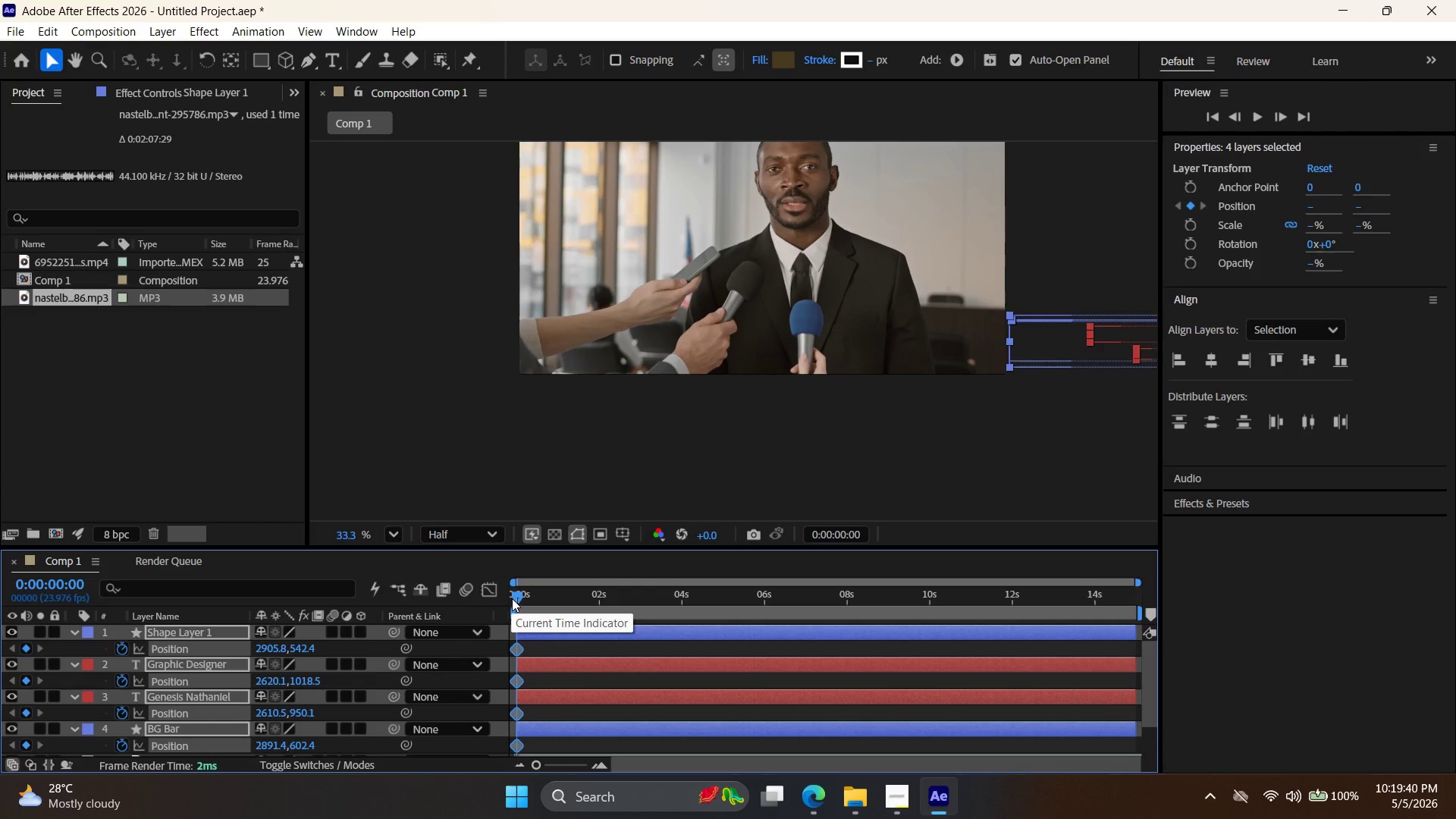 
left_click_drag(start_coordinate=[524, 597], to_coordinate=[572, 602])
 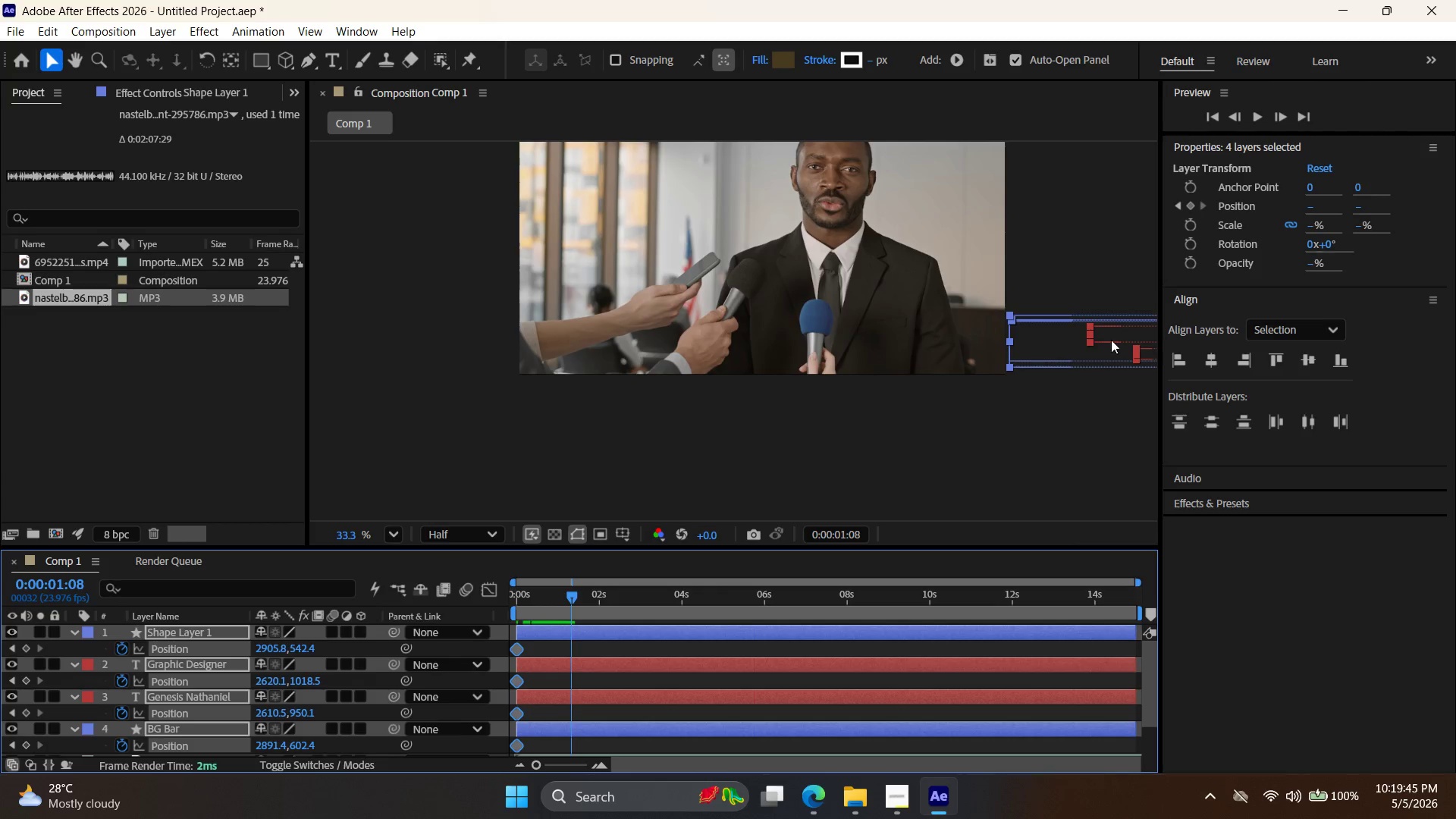 
left_click_drag(start_coordinate=[1111, 337], to_coordinate=[740, 331])
 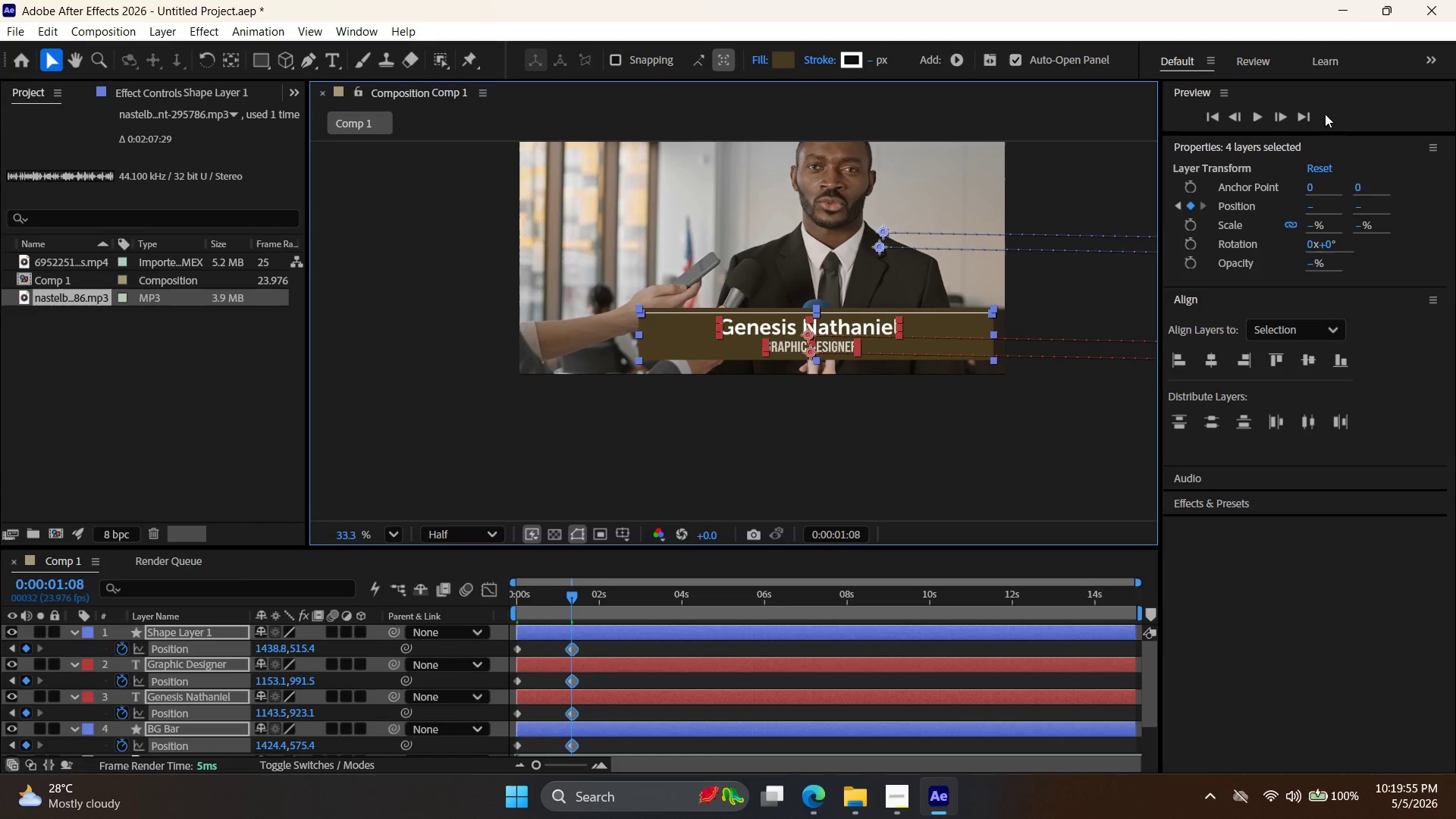 
left_click([1210, 124])
 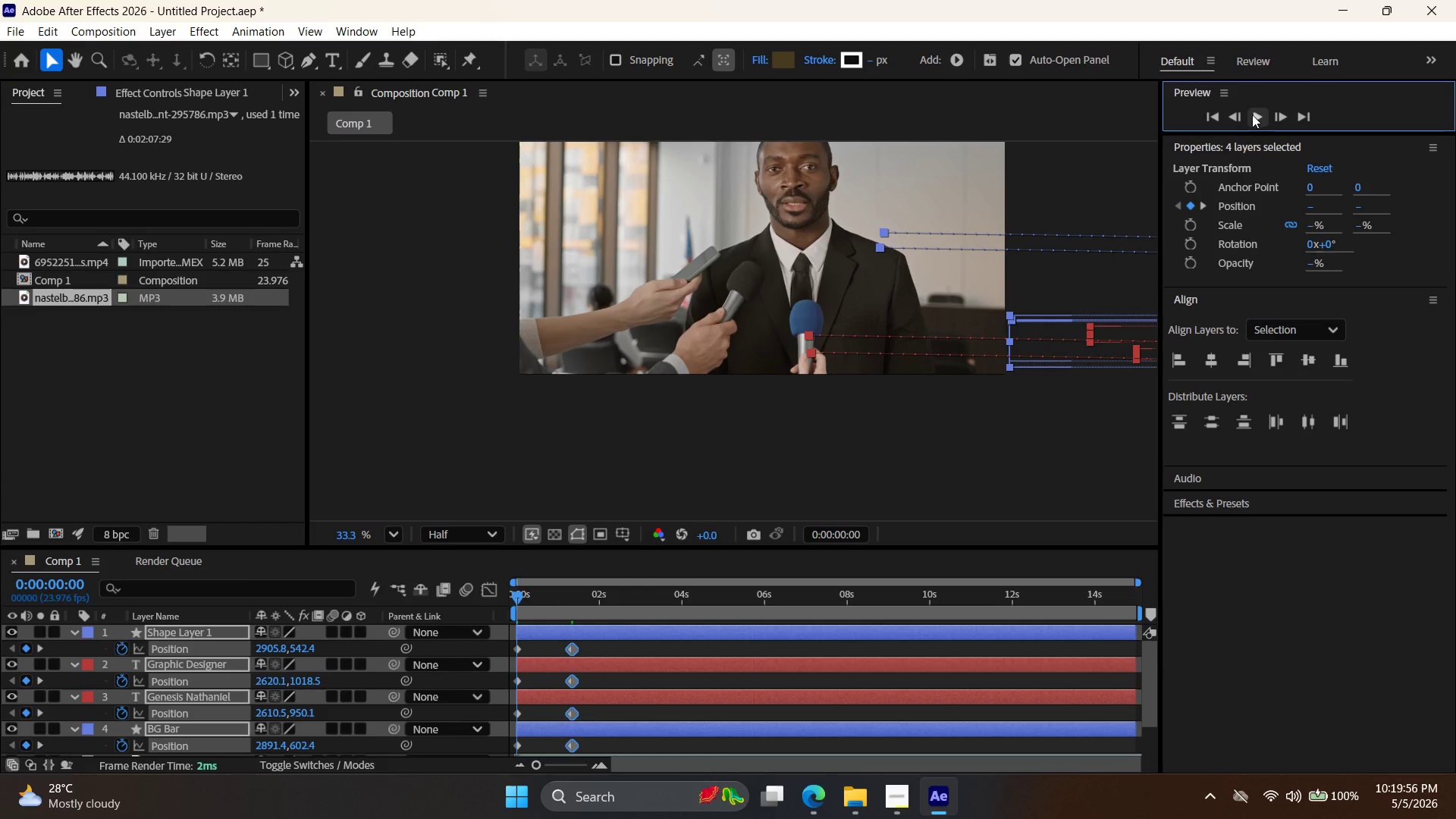 
left_click([1252, 116])
 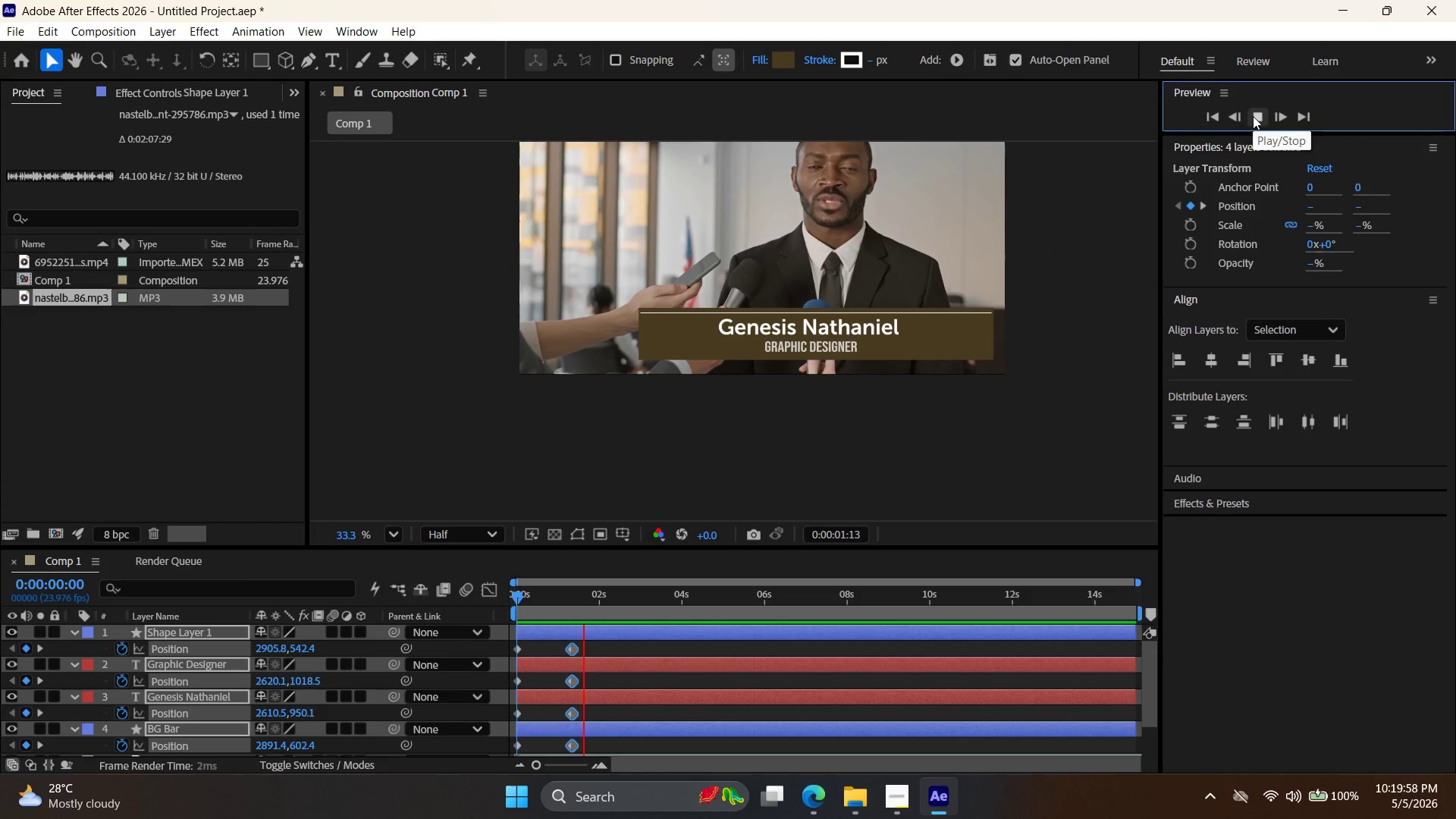 
left_click([1253, 116])
 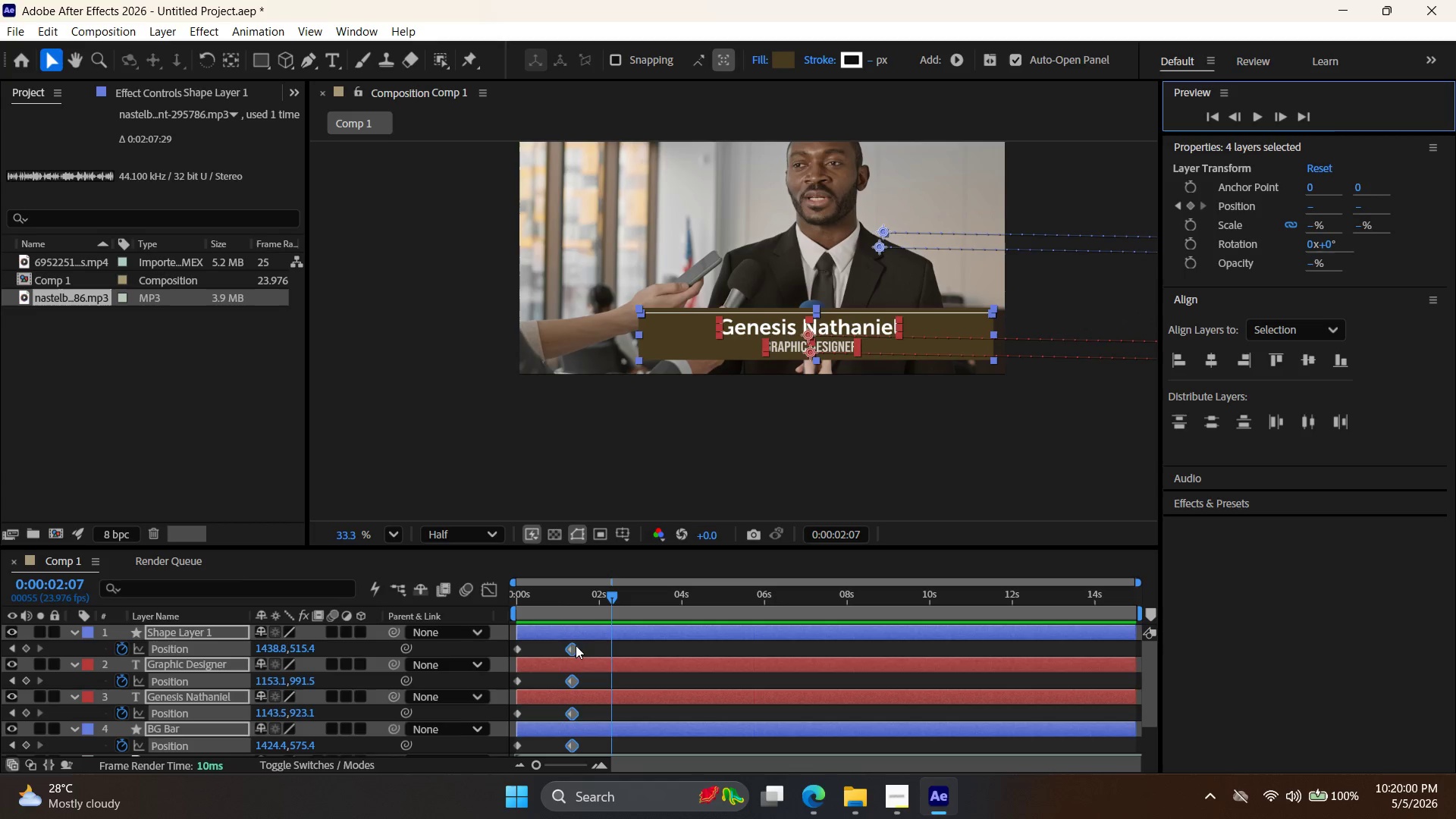 
right_click([573, 648])
 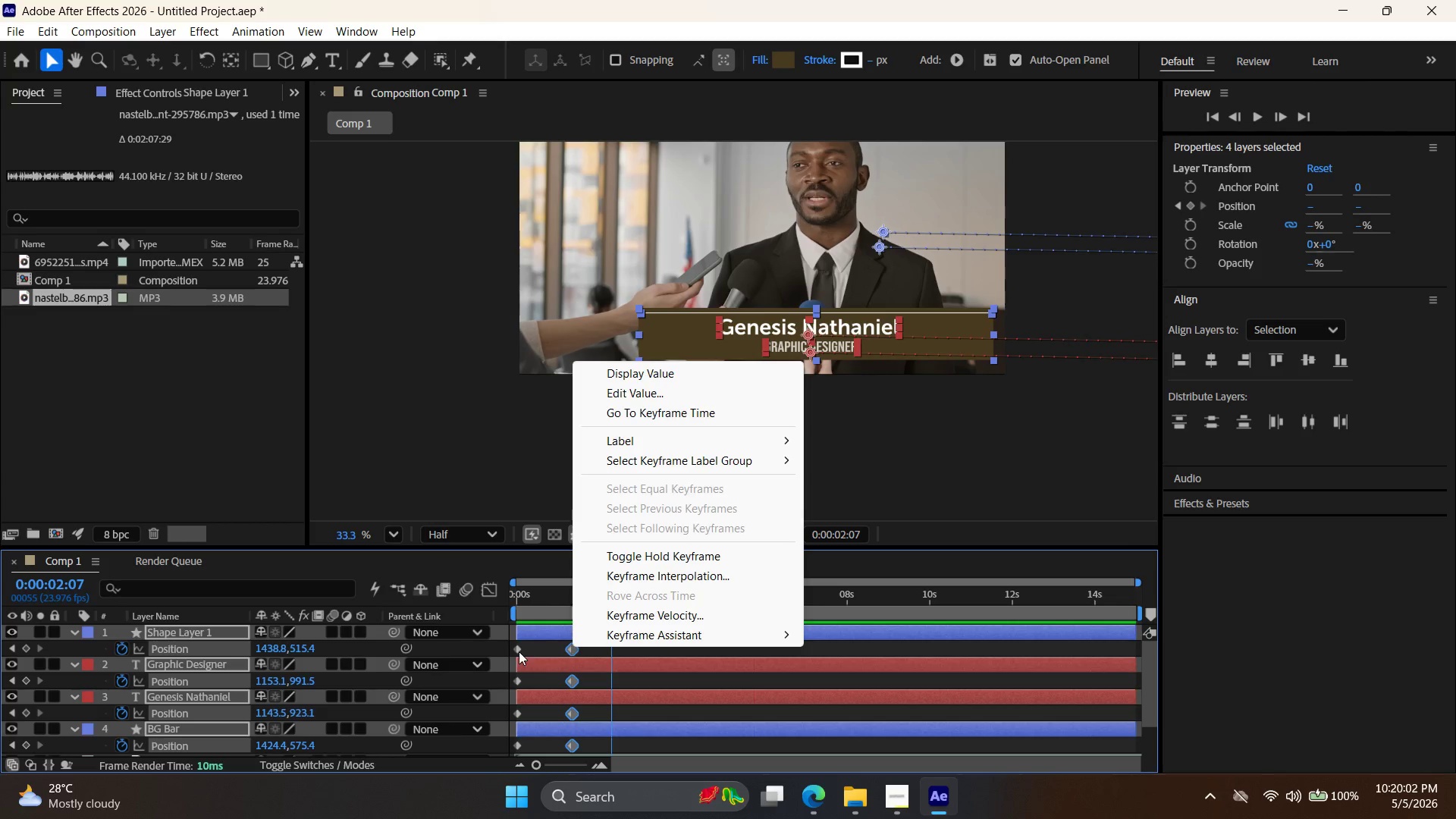 
hold_key(key=ControlLeft, duration=0.78)
left_click([519, 651])
 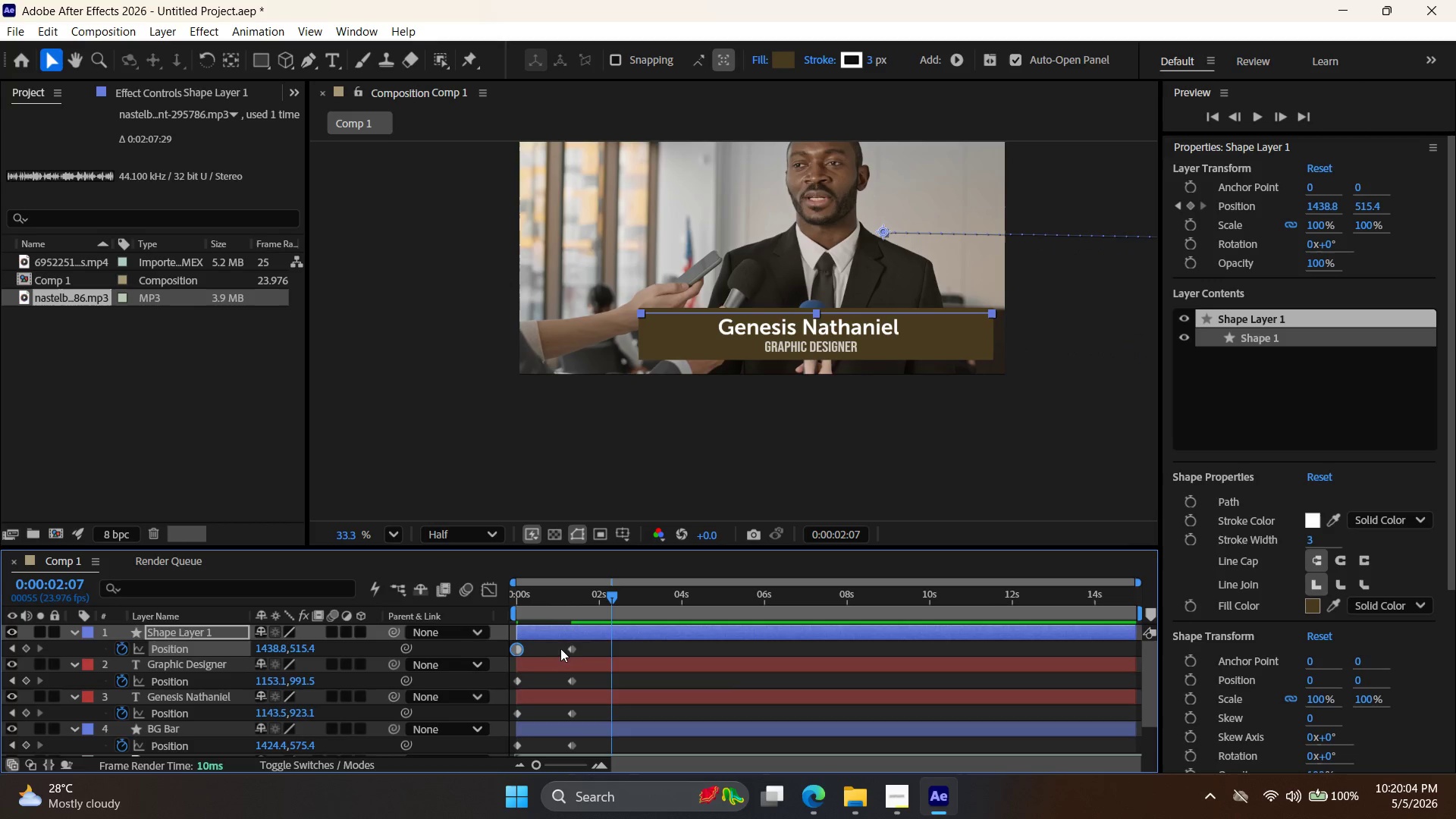 
left_click([579, 646])
 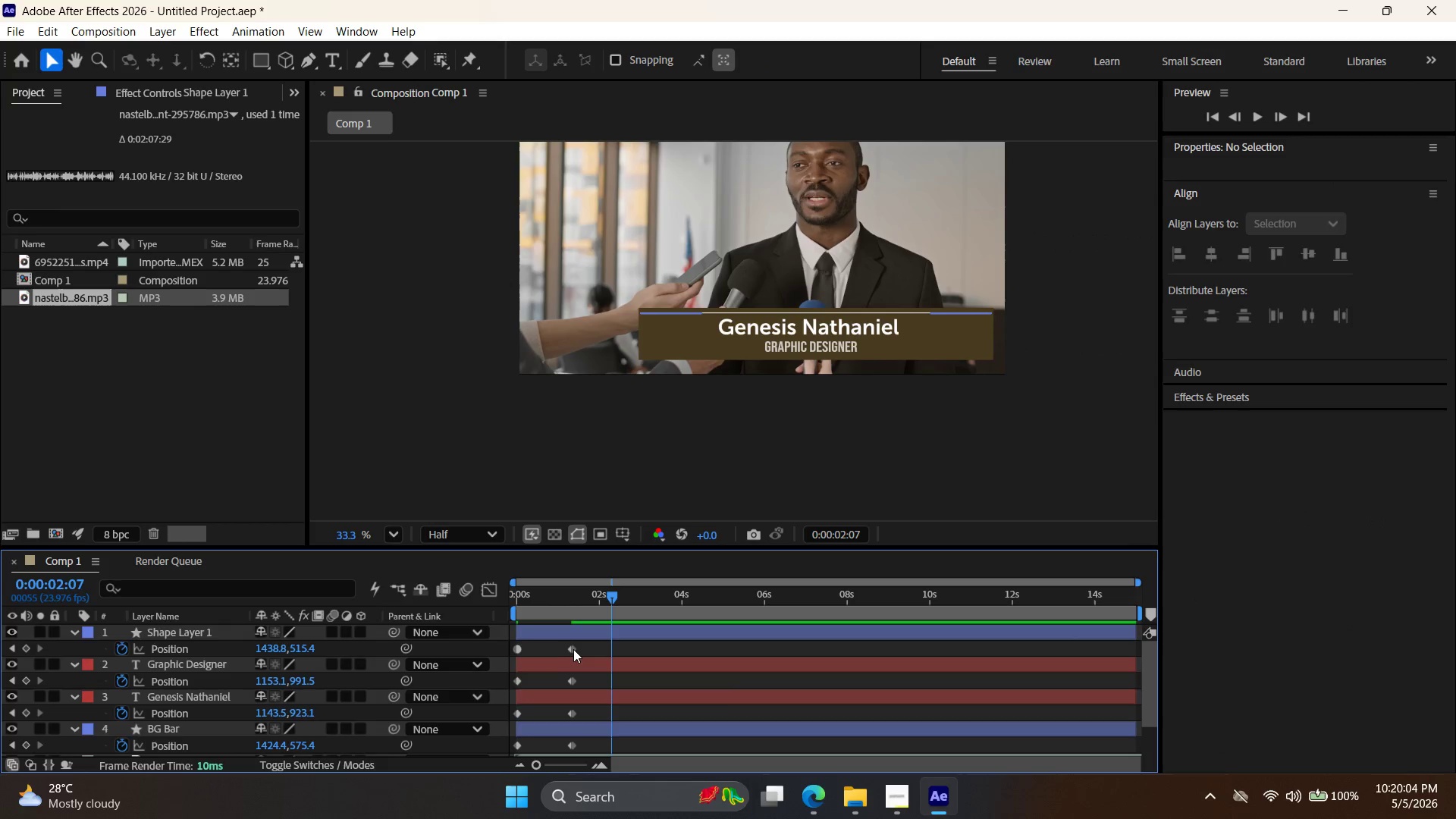 
left_click([574, 648])
 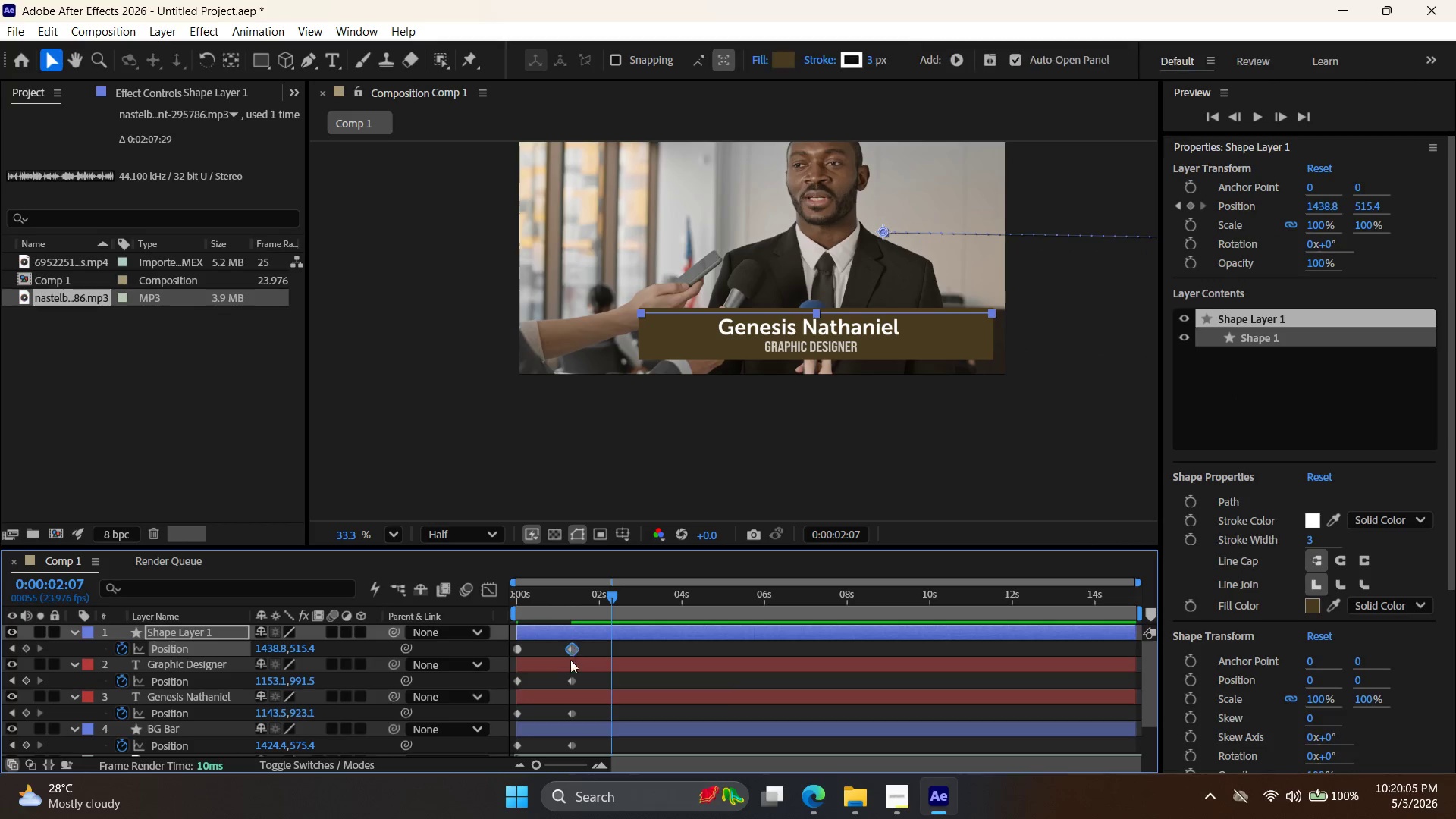 
hold_key(key=ControlLeft, duration=0.97)
left_click([572, 675])
 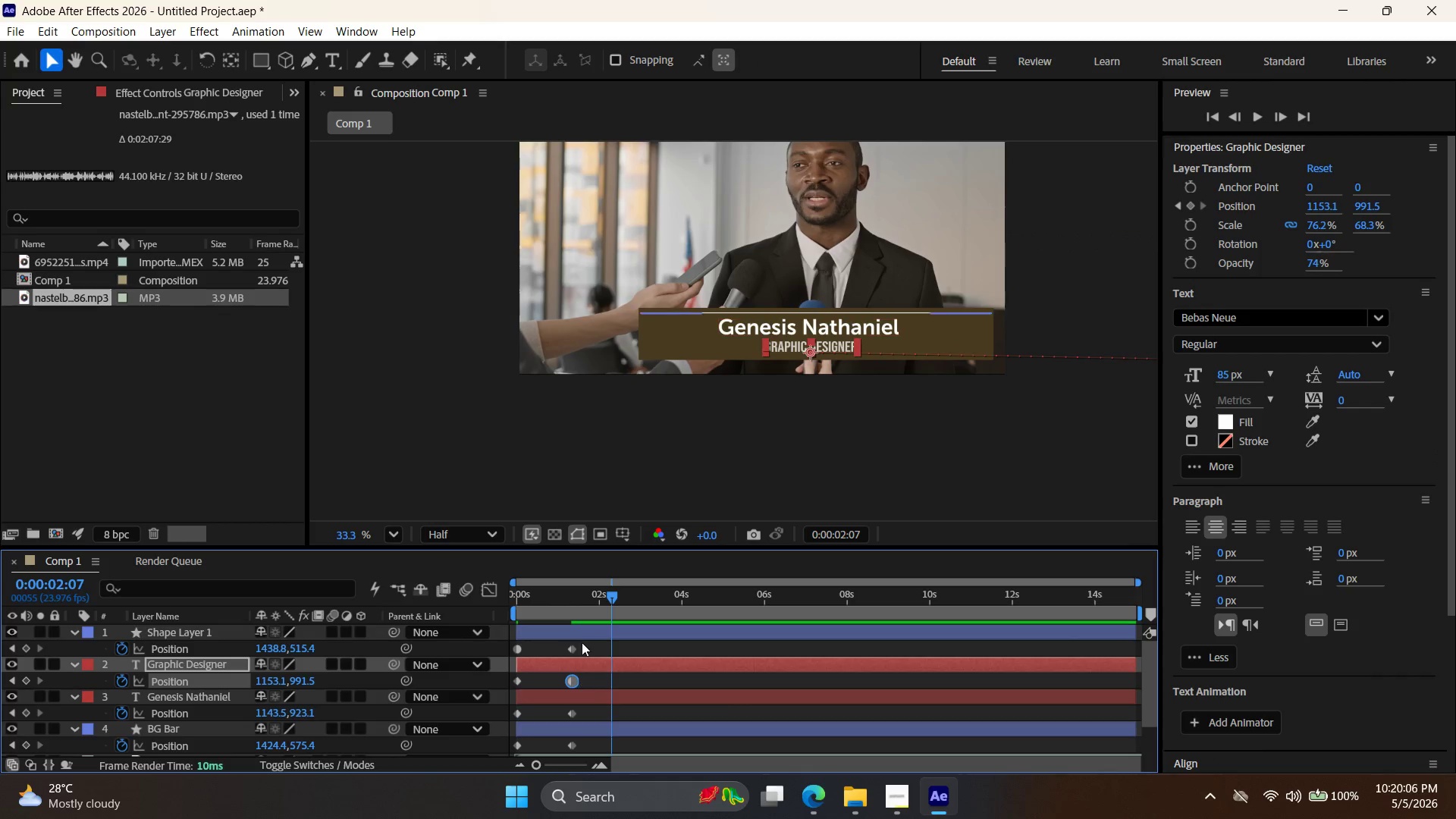 
left_click([575, 647])
 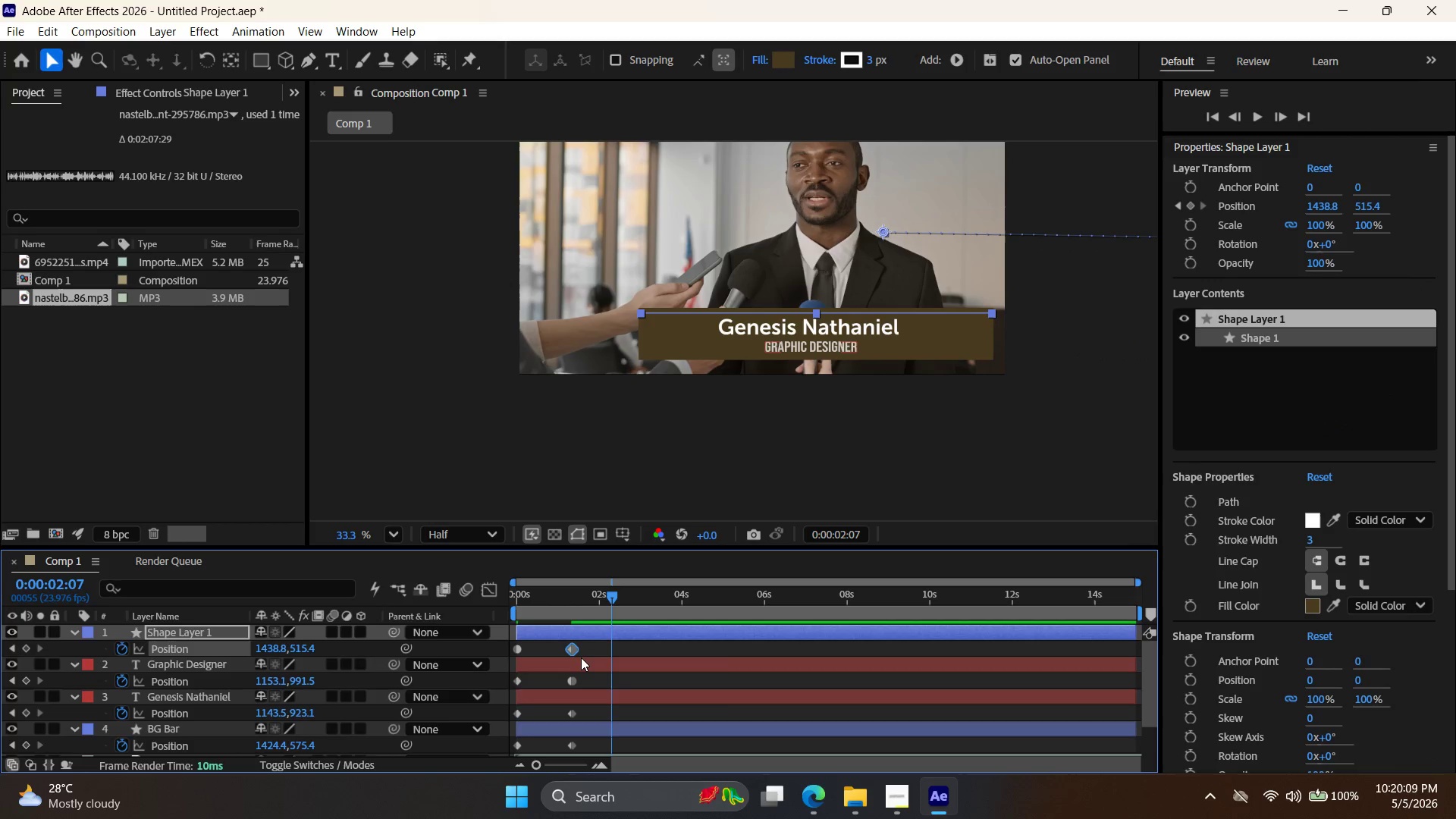 
key(F9)
 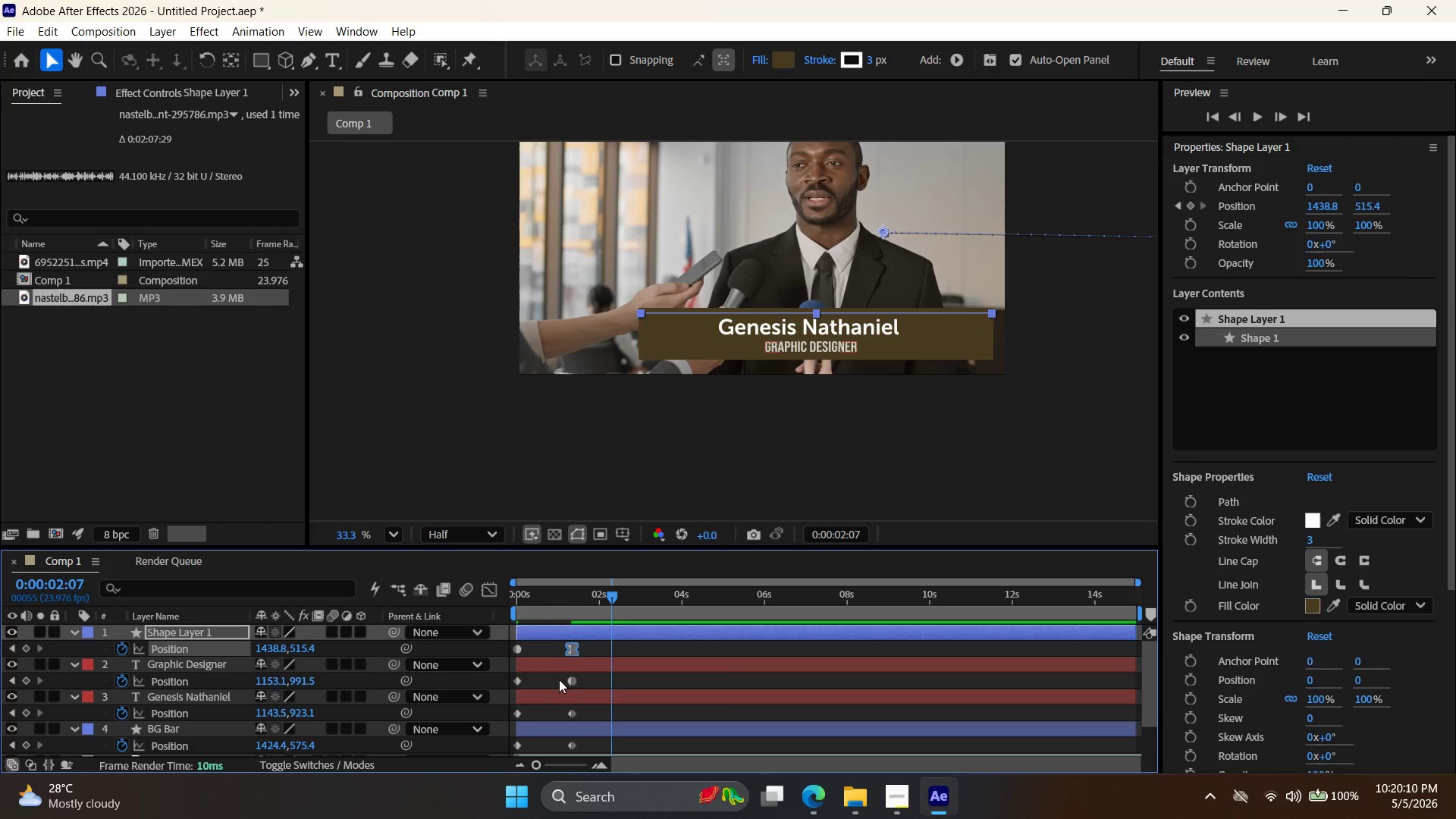 
left_click([576, 683])
 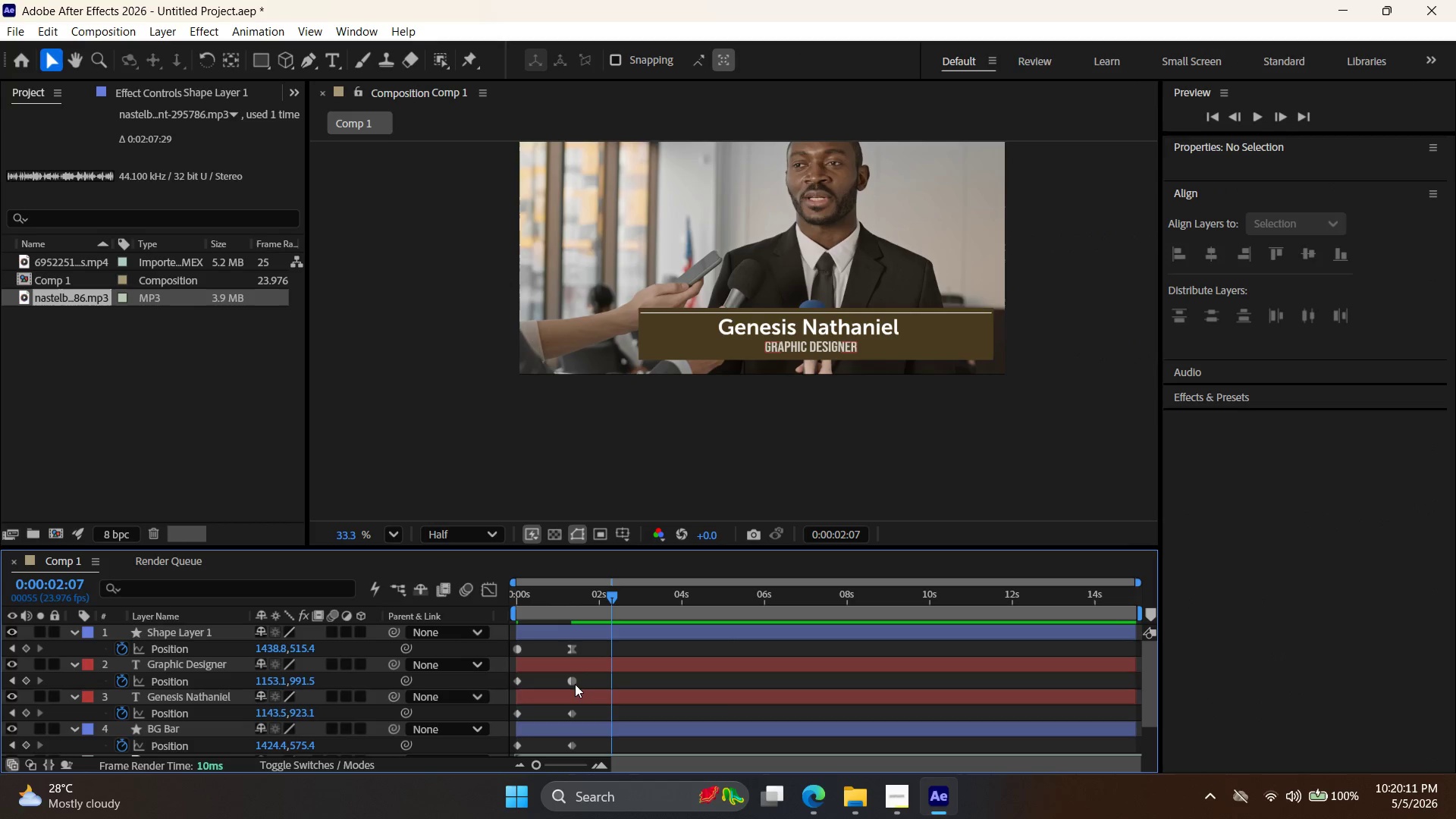 
key(F9)
 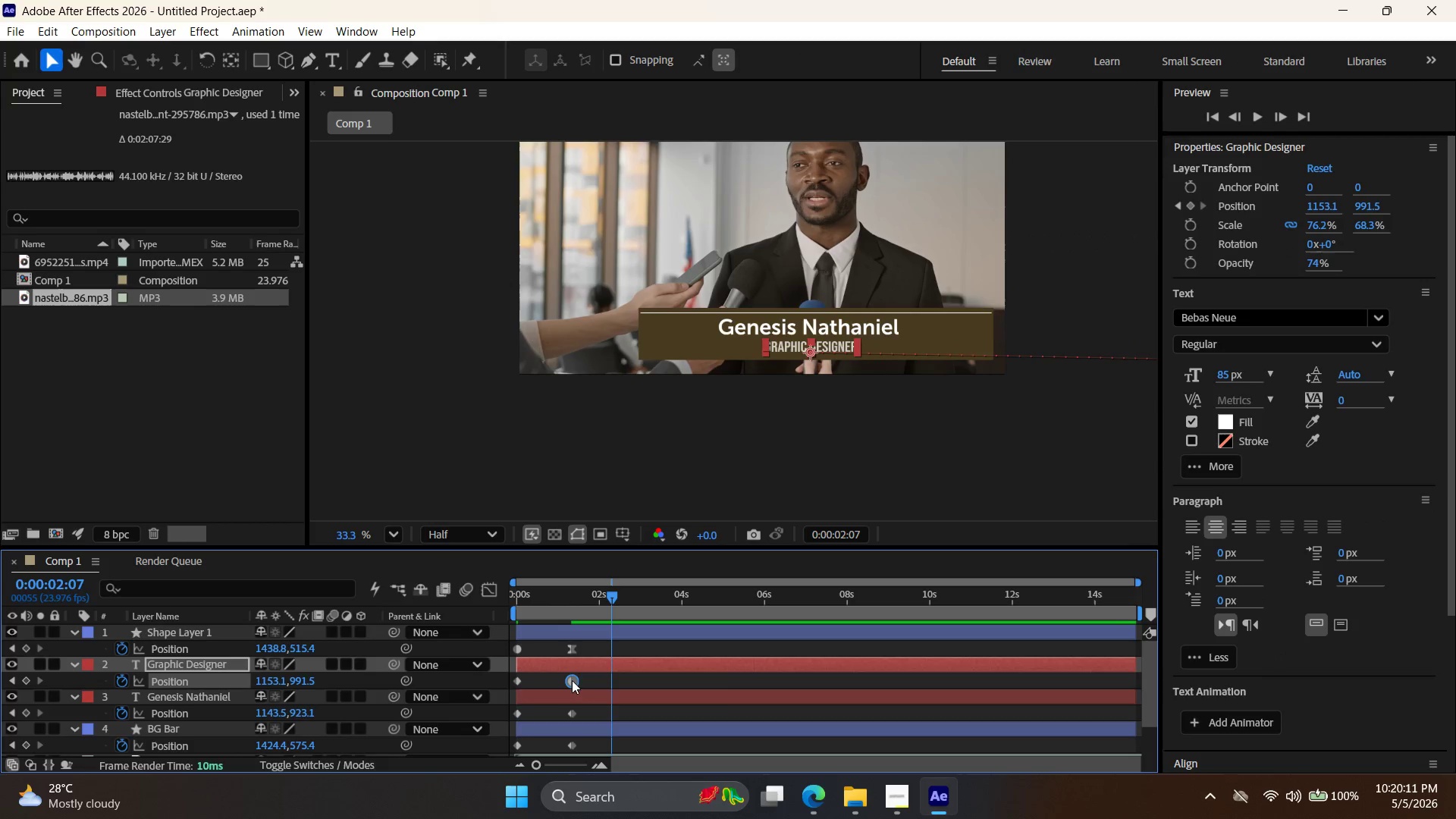 
key(F9)
 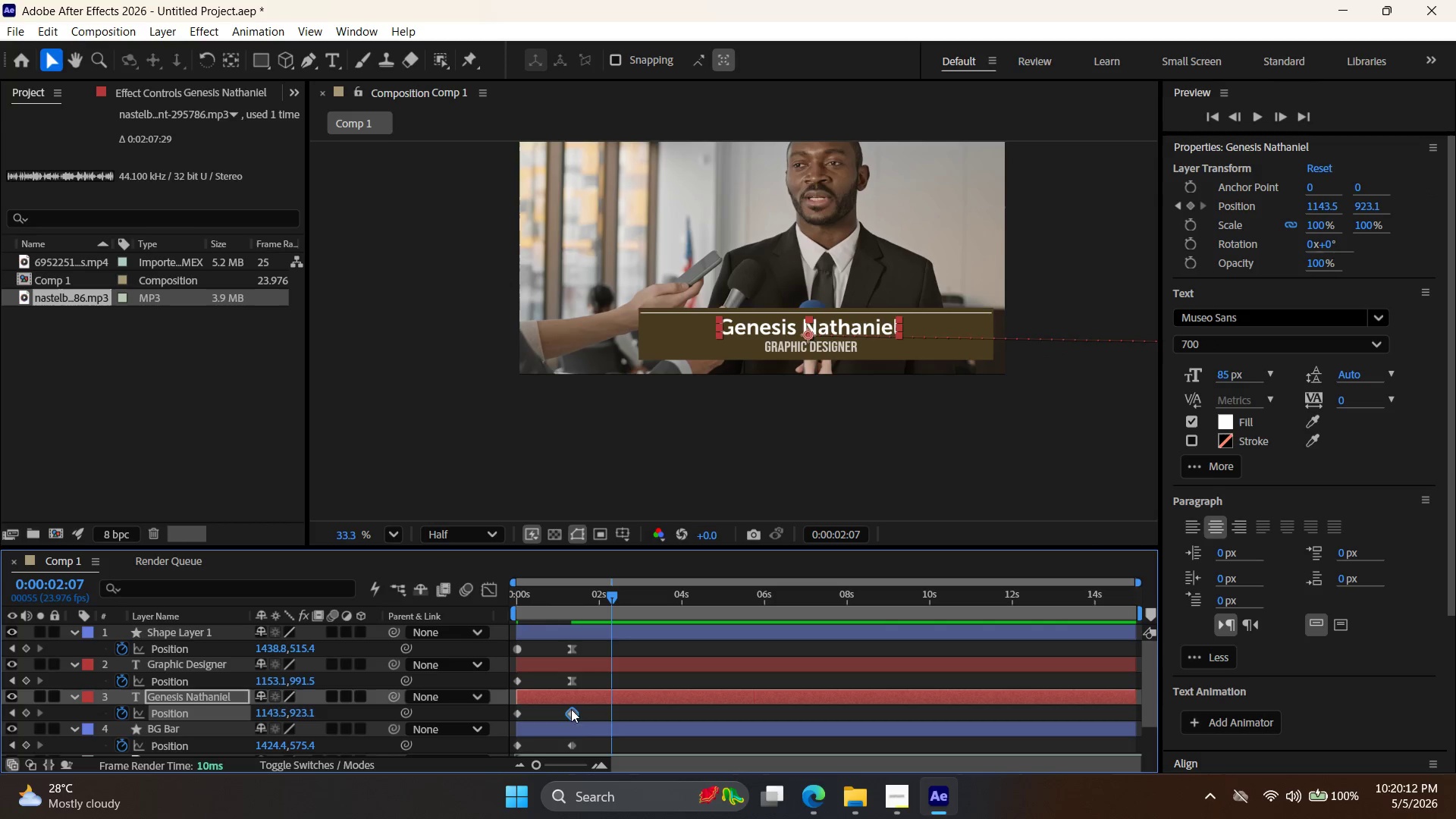 
key(F9)
 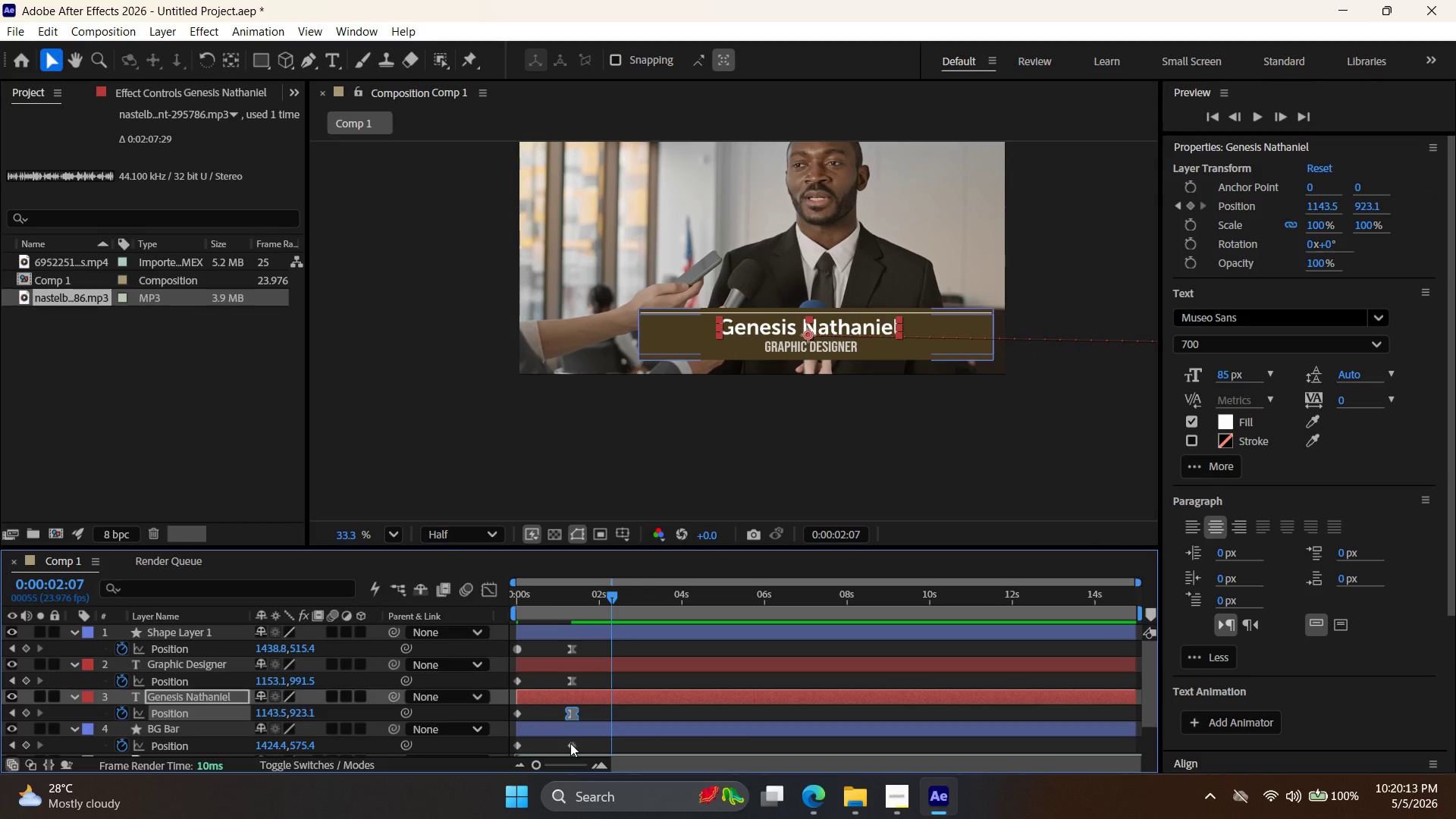 
left_click([570, 743])
 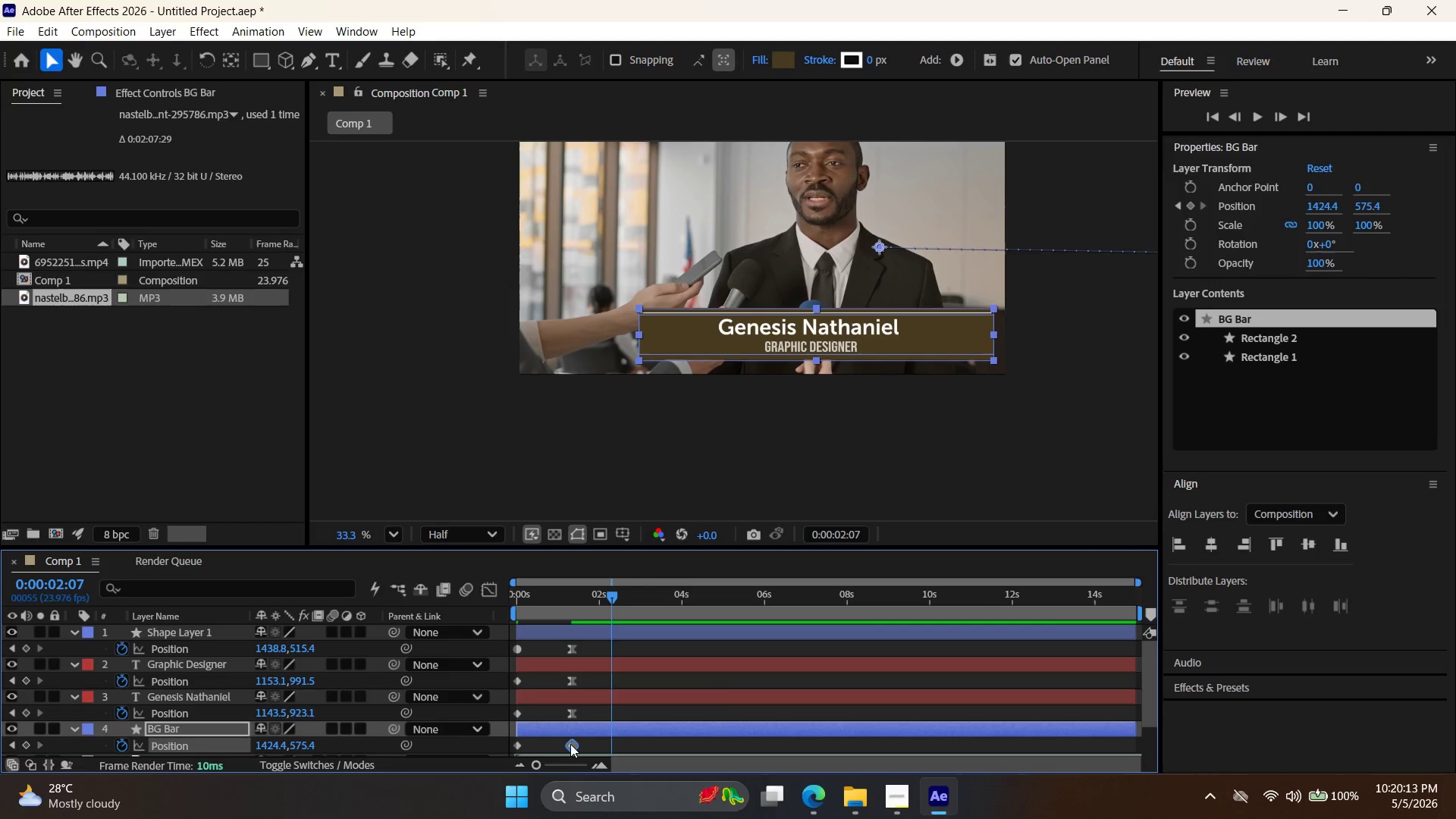 
key(F9)
 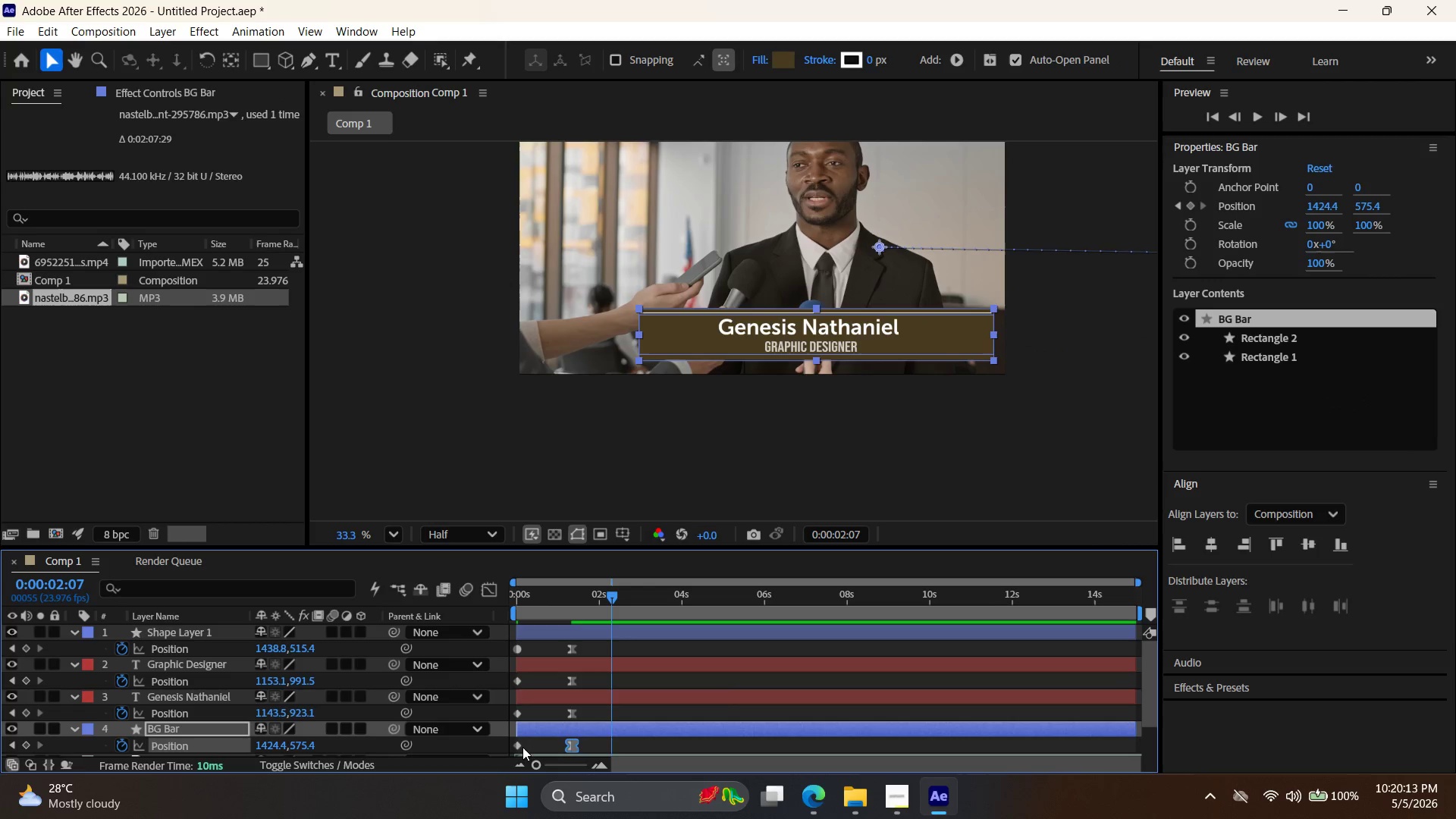 
left_click([519, 747])
 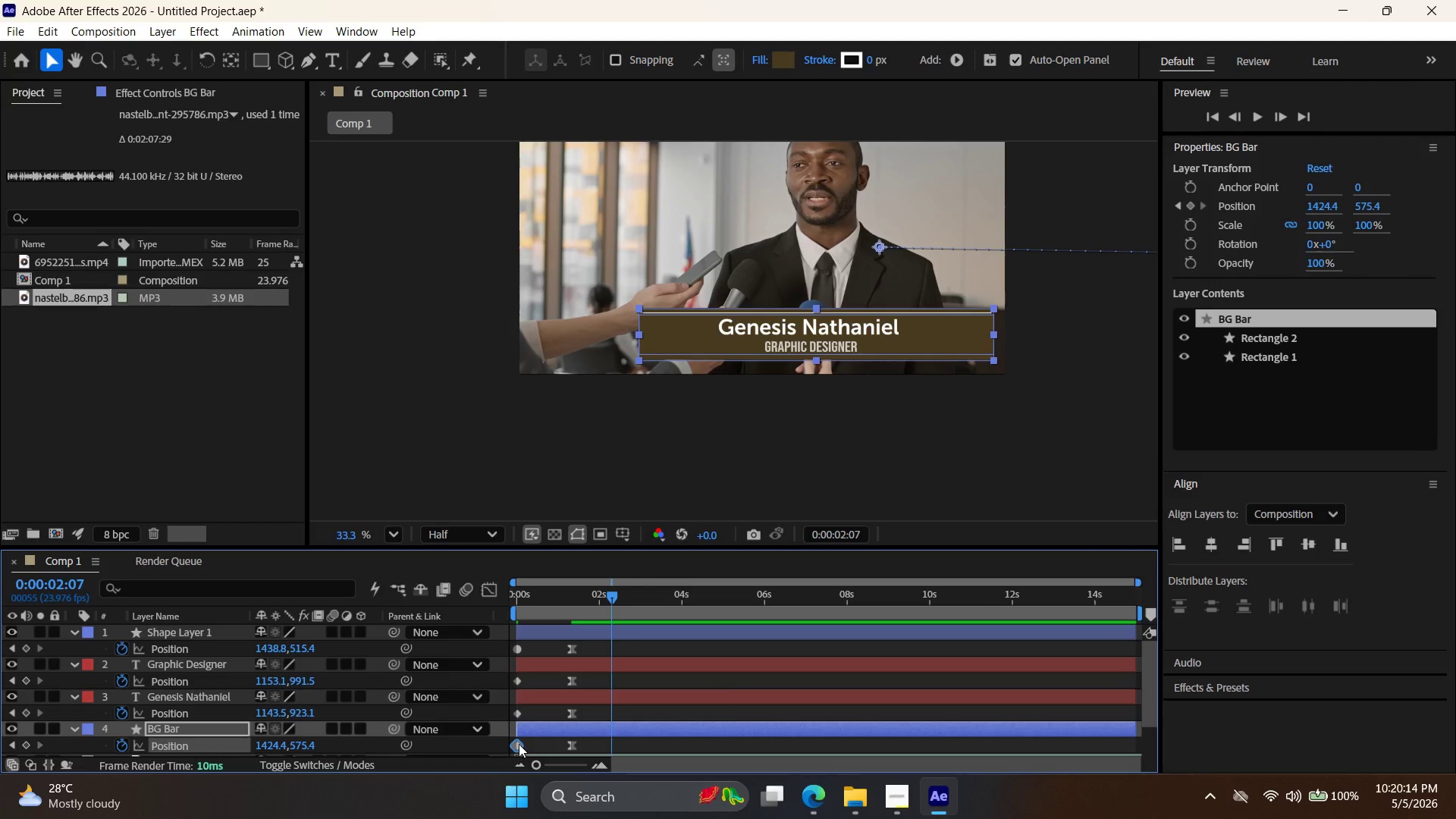 
key(F9)
 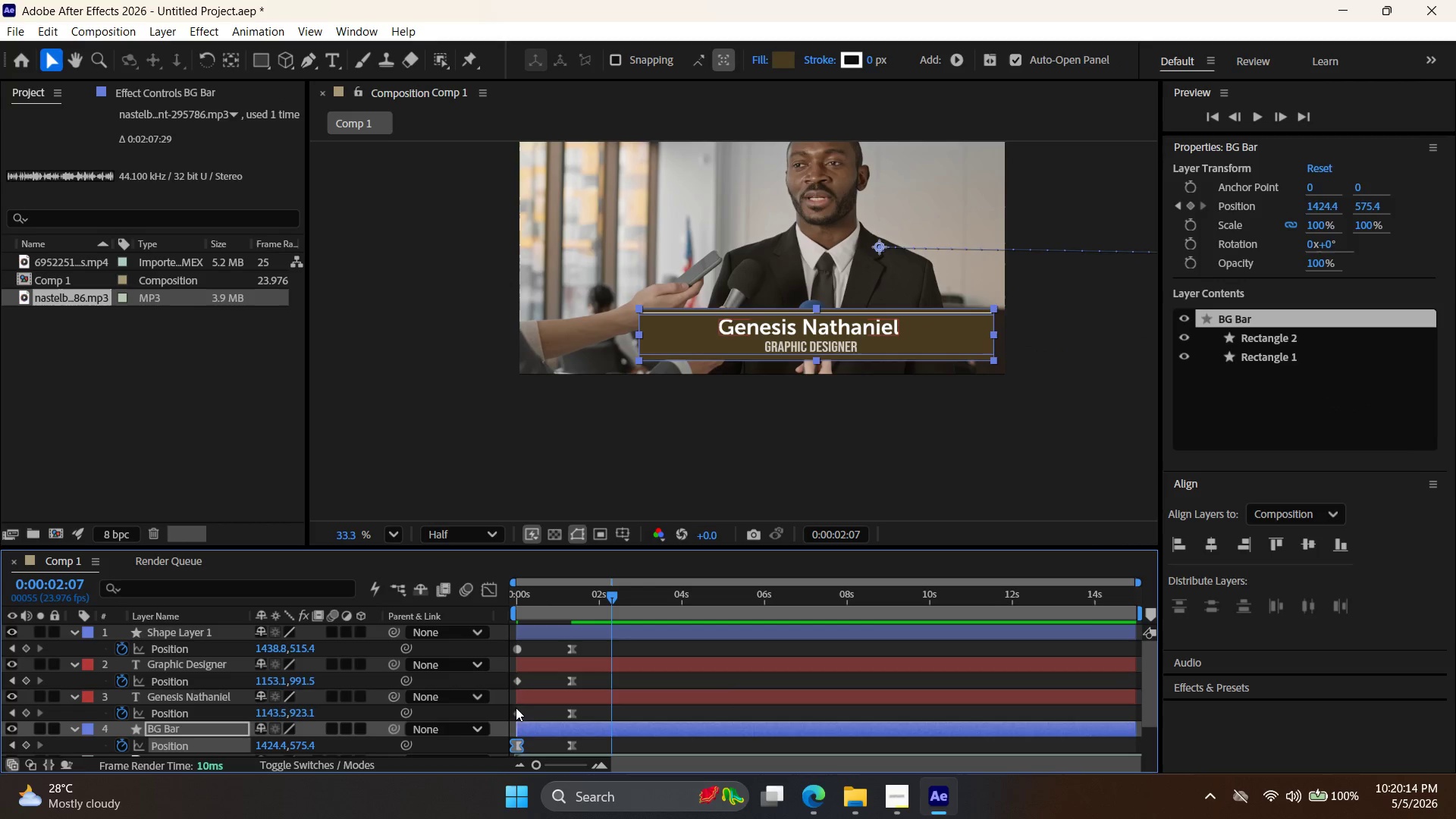 
left_click([518, 714])
 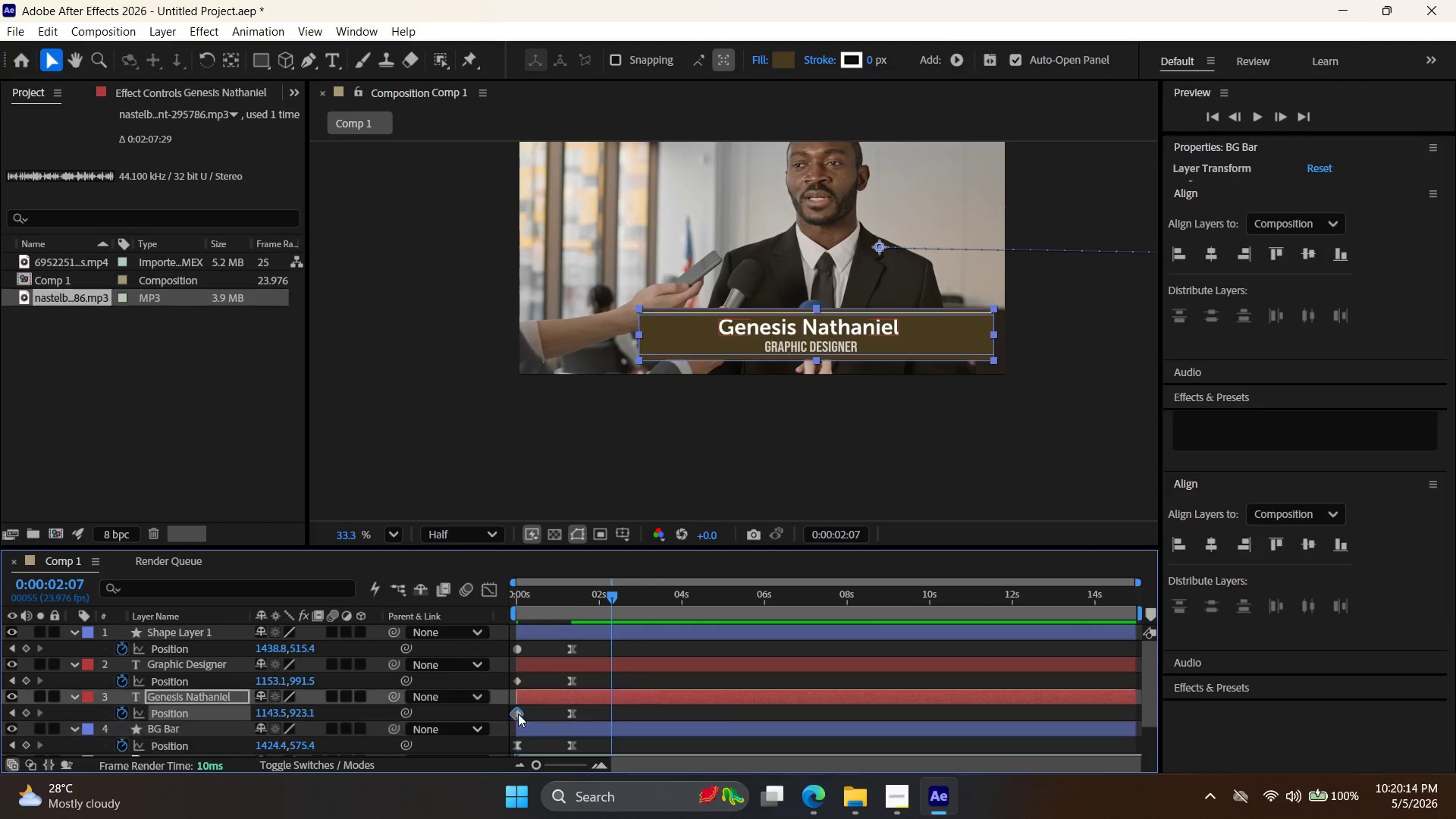 
key(F9)
 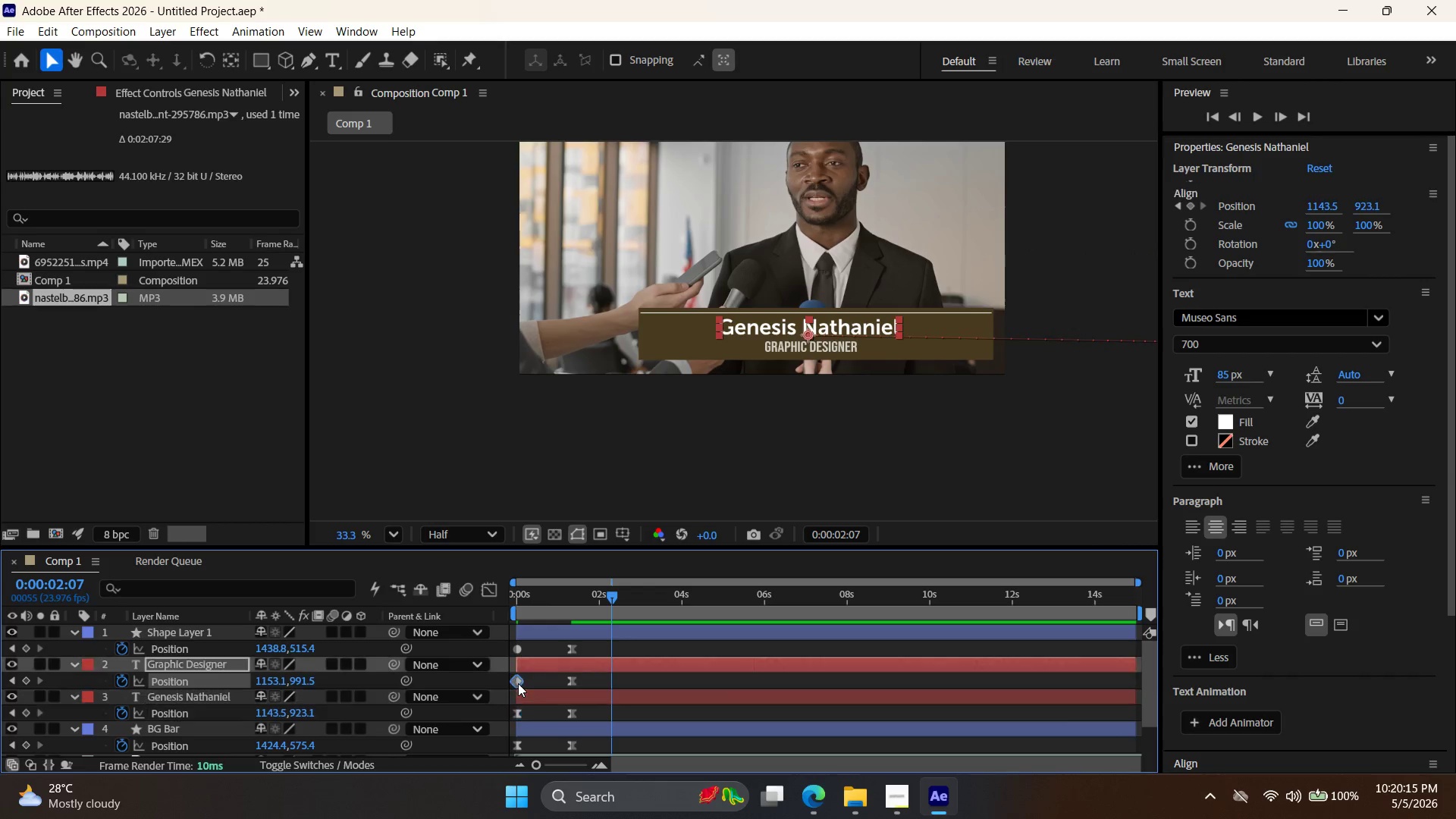 
key(F9)
 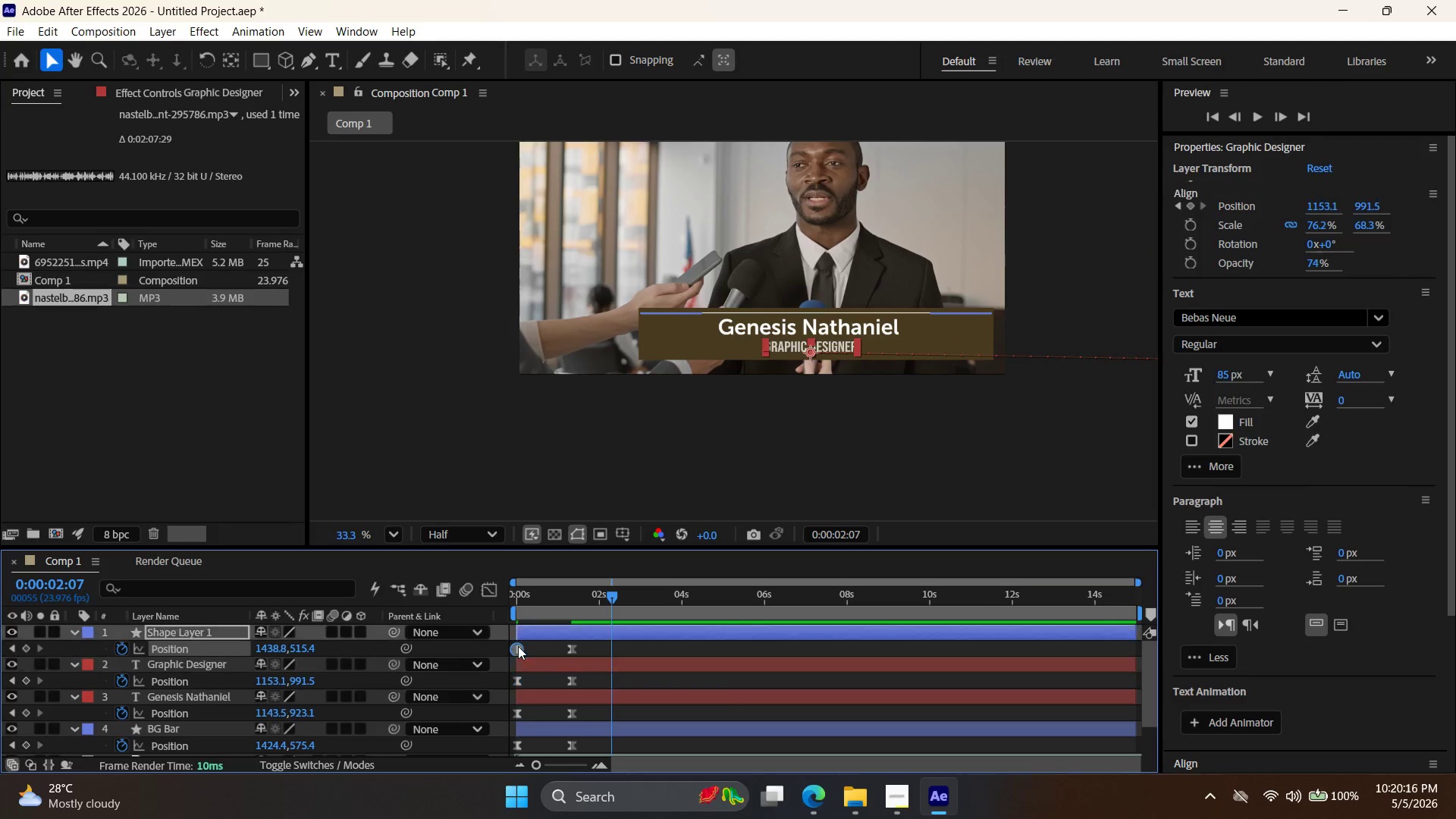 
key(F9)
 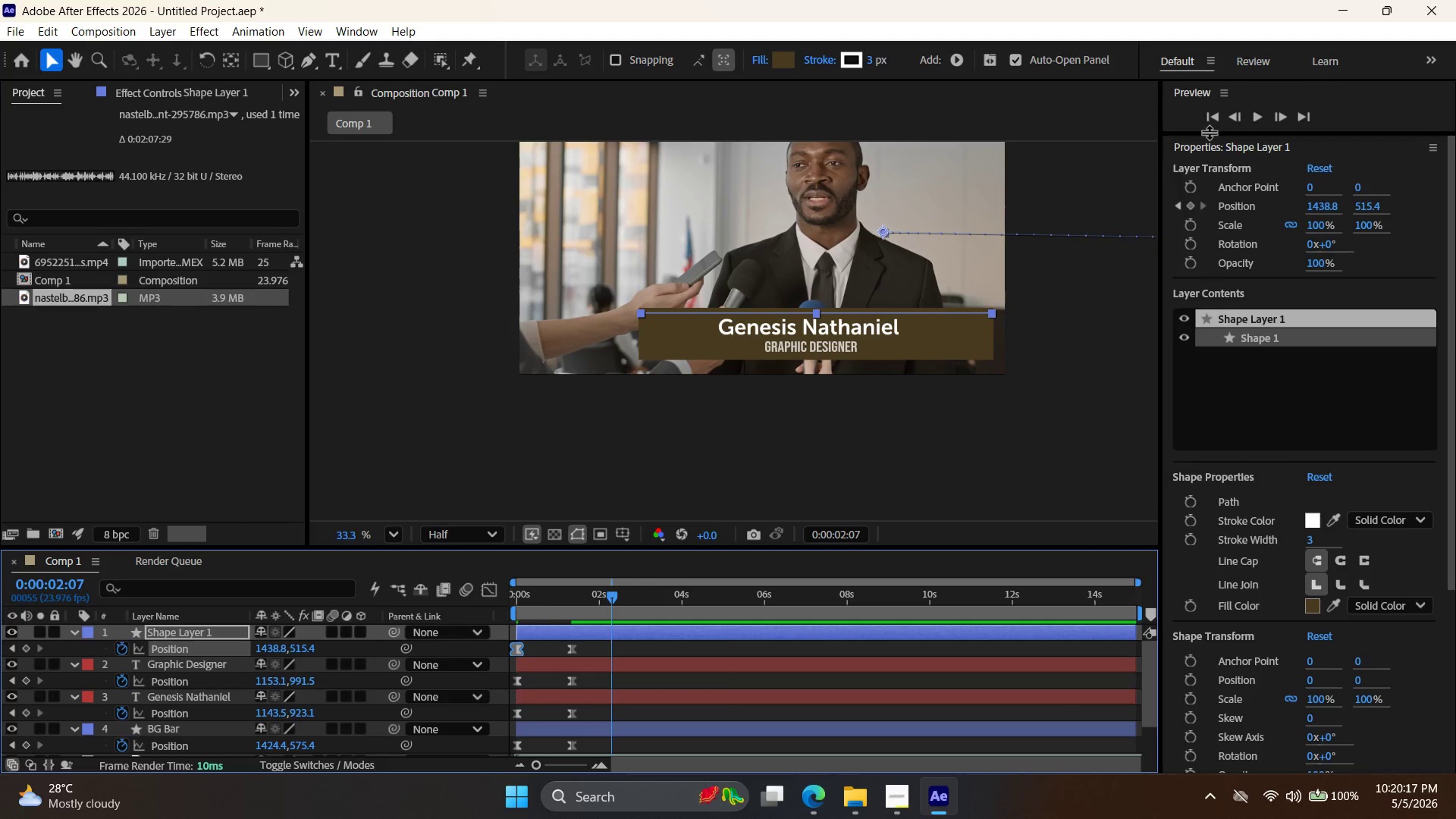 
left_click([1216, 113])
 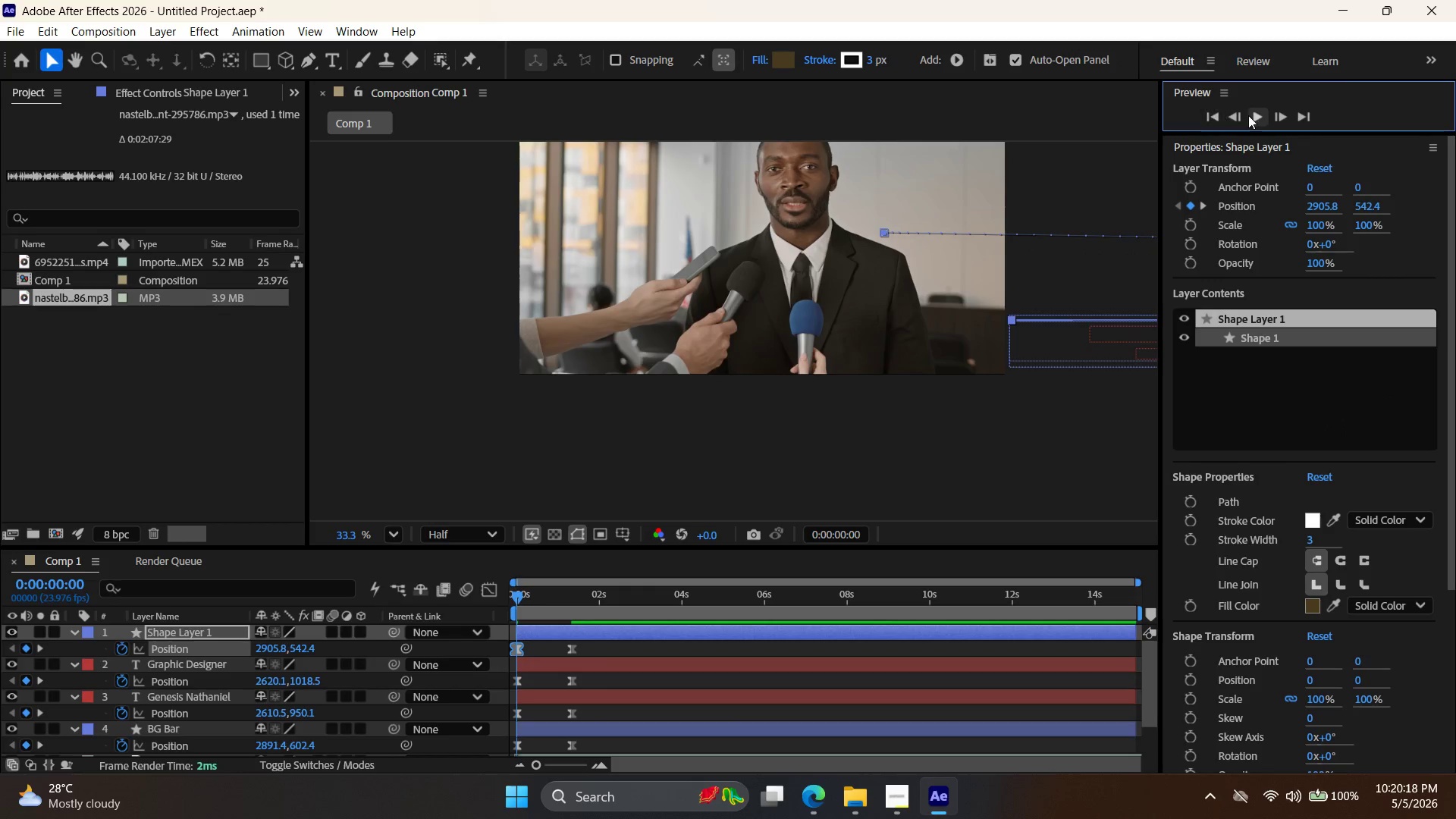 
left_click([1248, 115])
 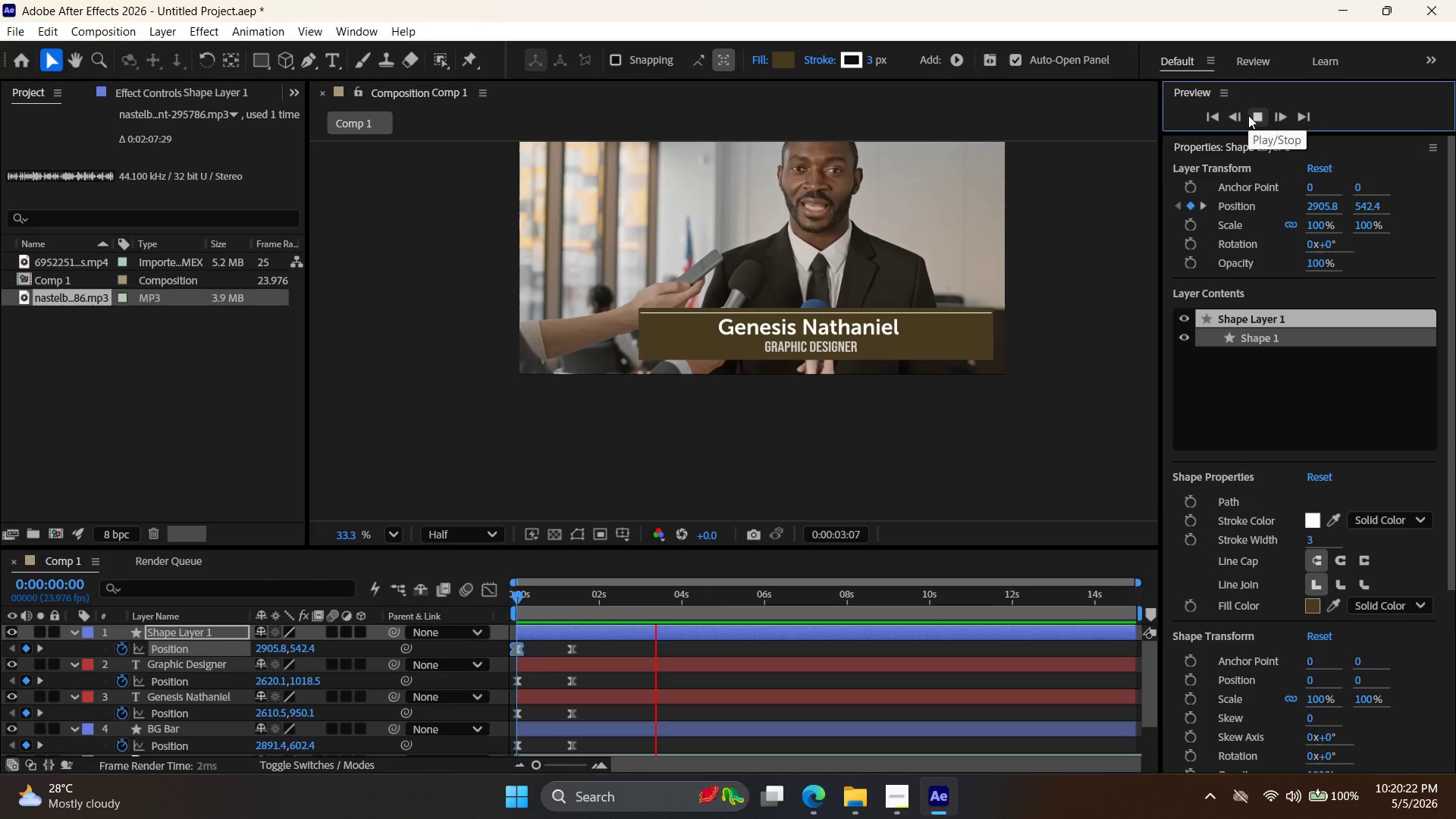 
left_click([1248, 115])
 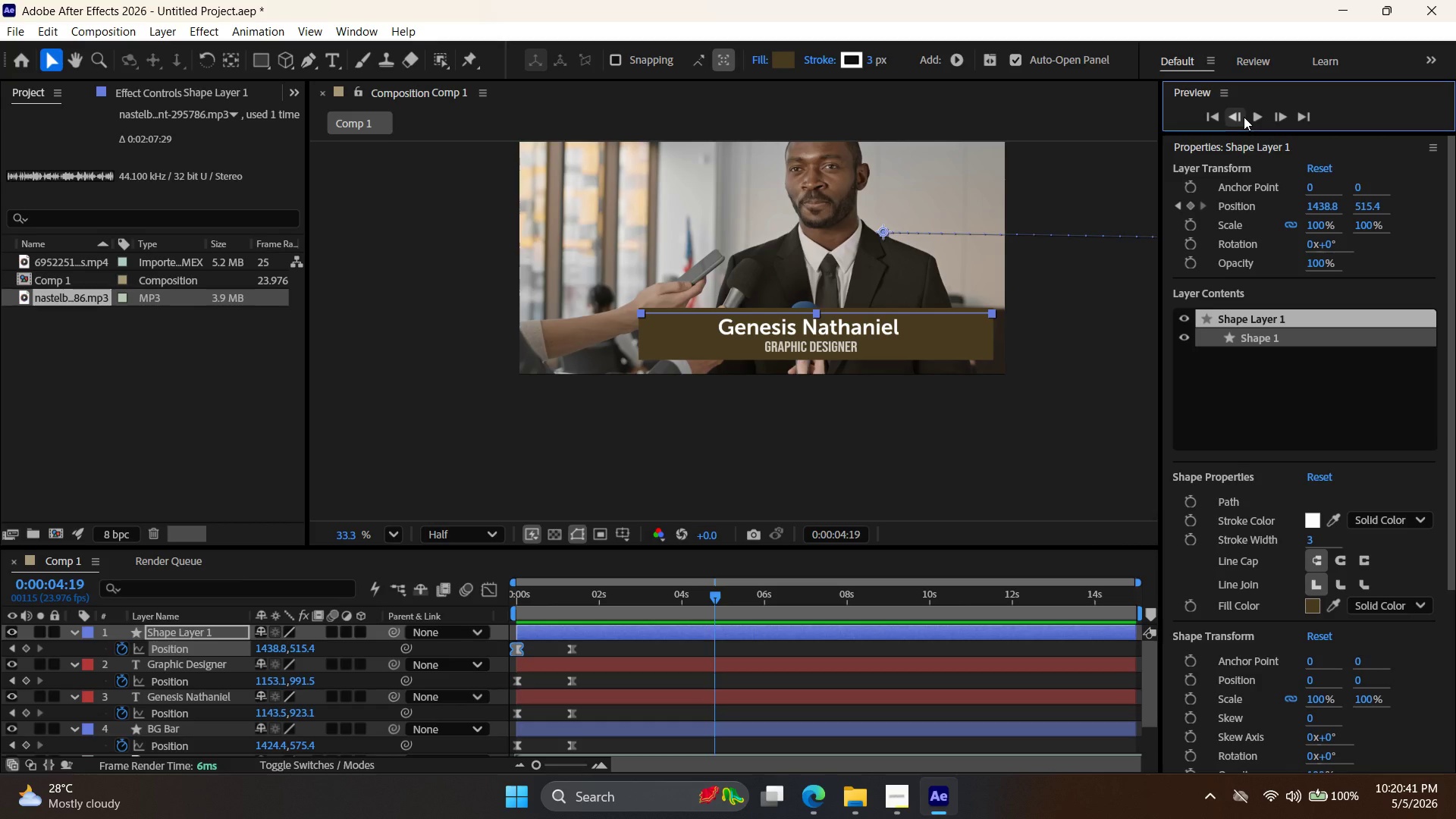 
wait(22.61)
 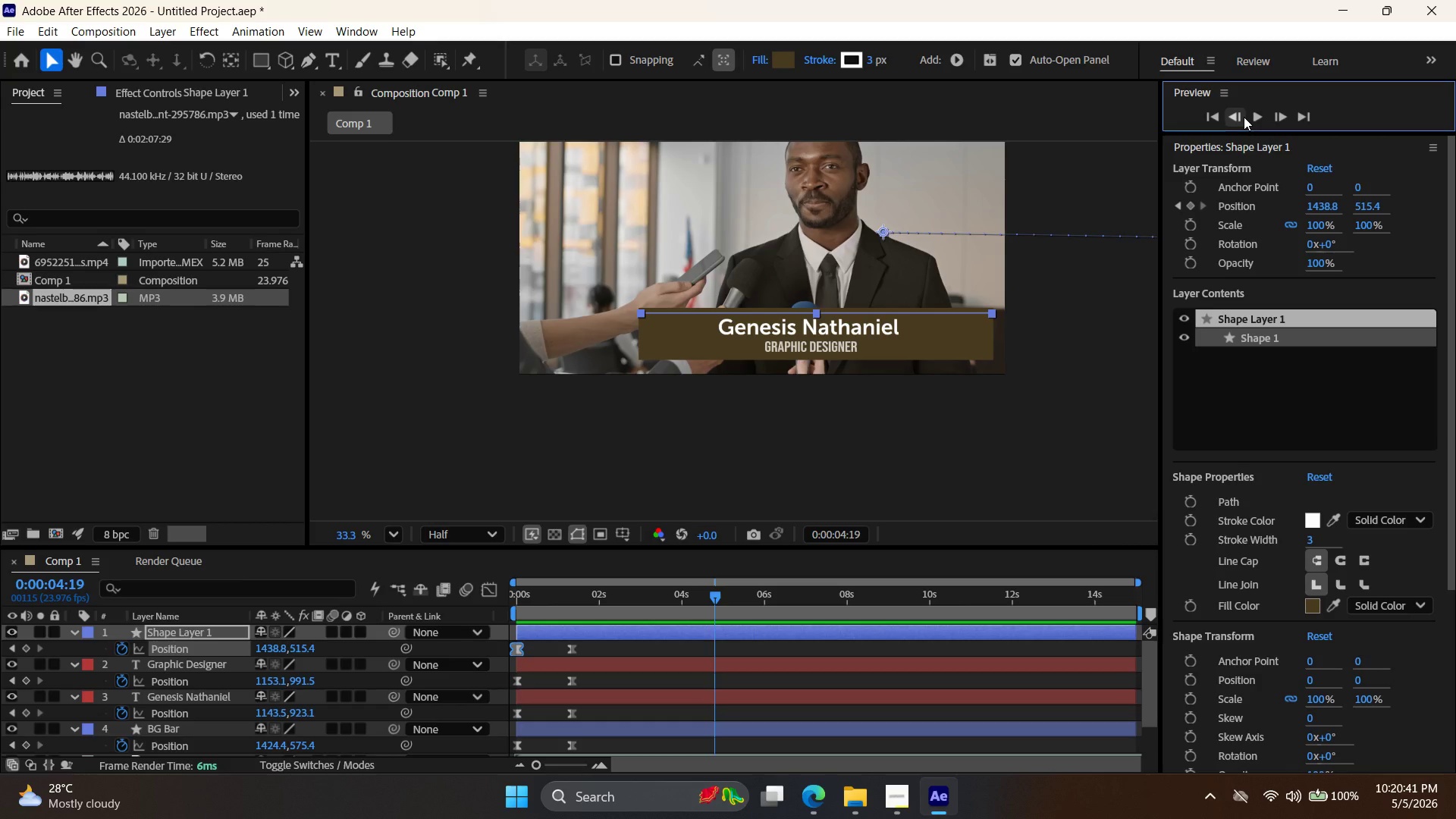 
left_click([1021, 450])
 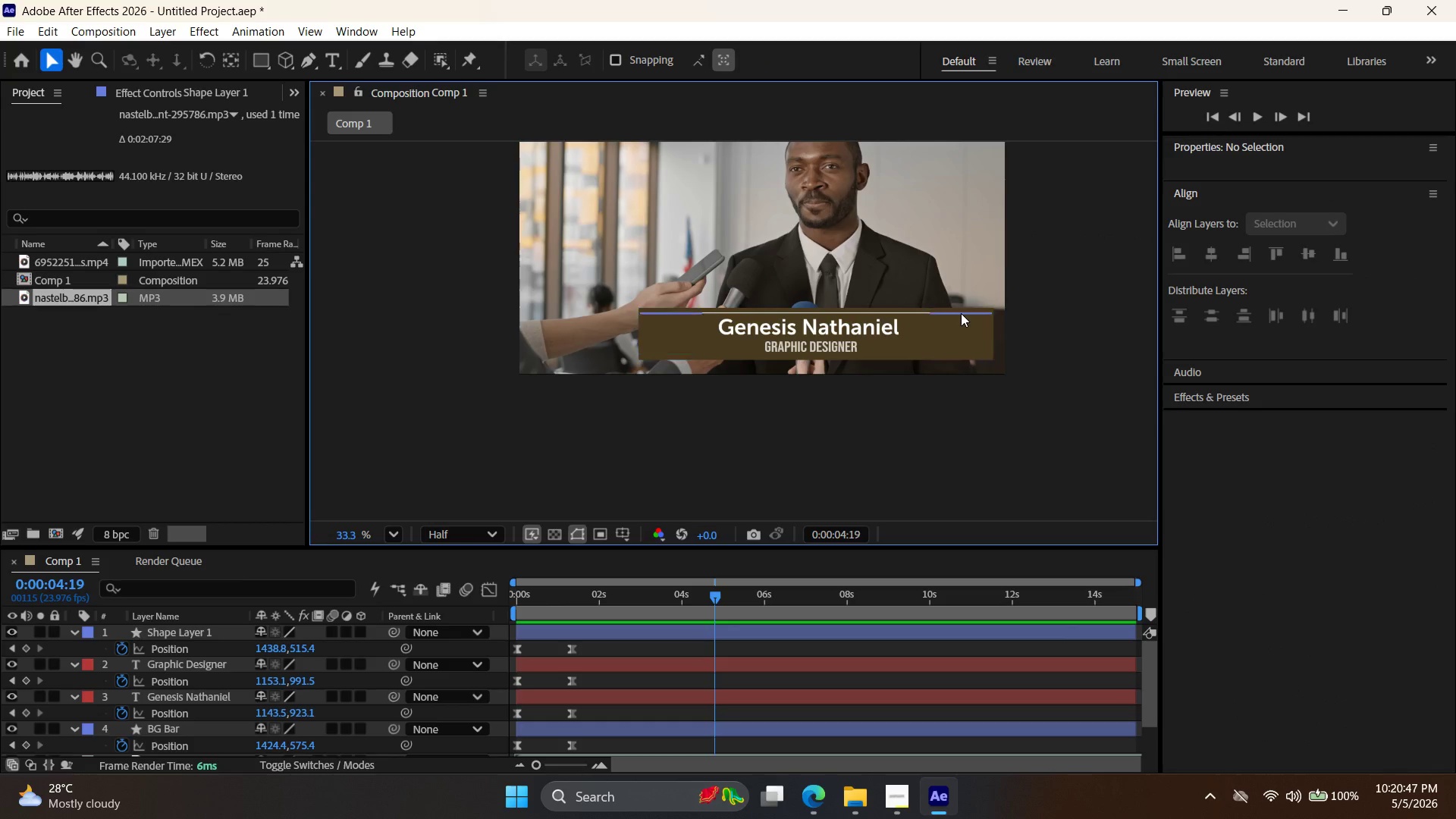 
left_click([961, 313])
 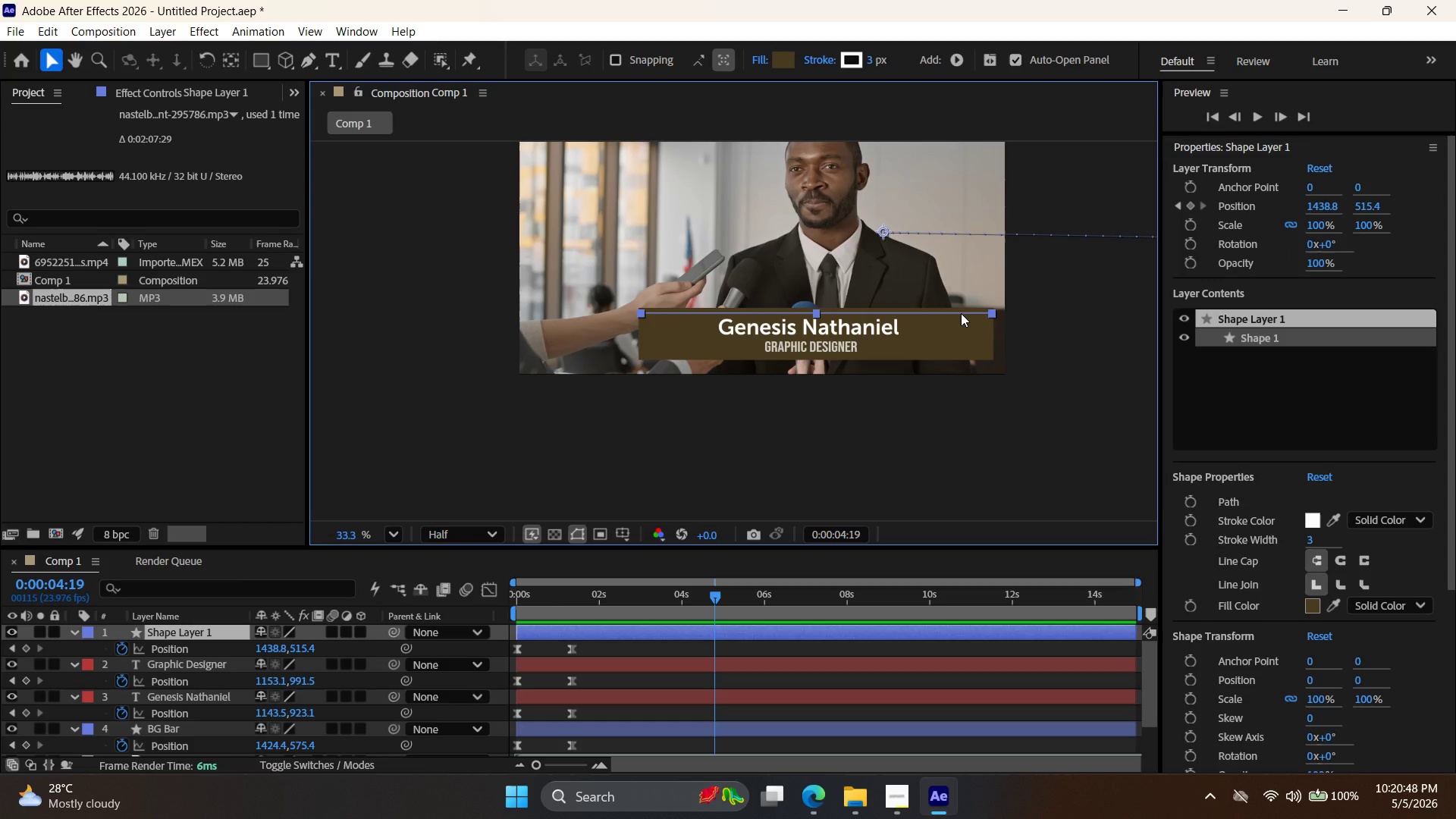 
left_click_drag(start_coordinate=[960, 315], to_coordinate=[959, 414])
 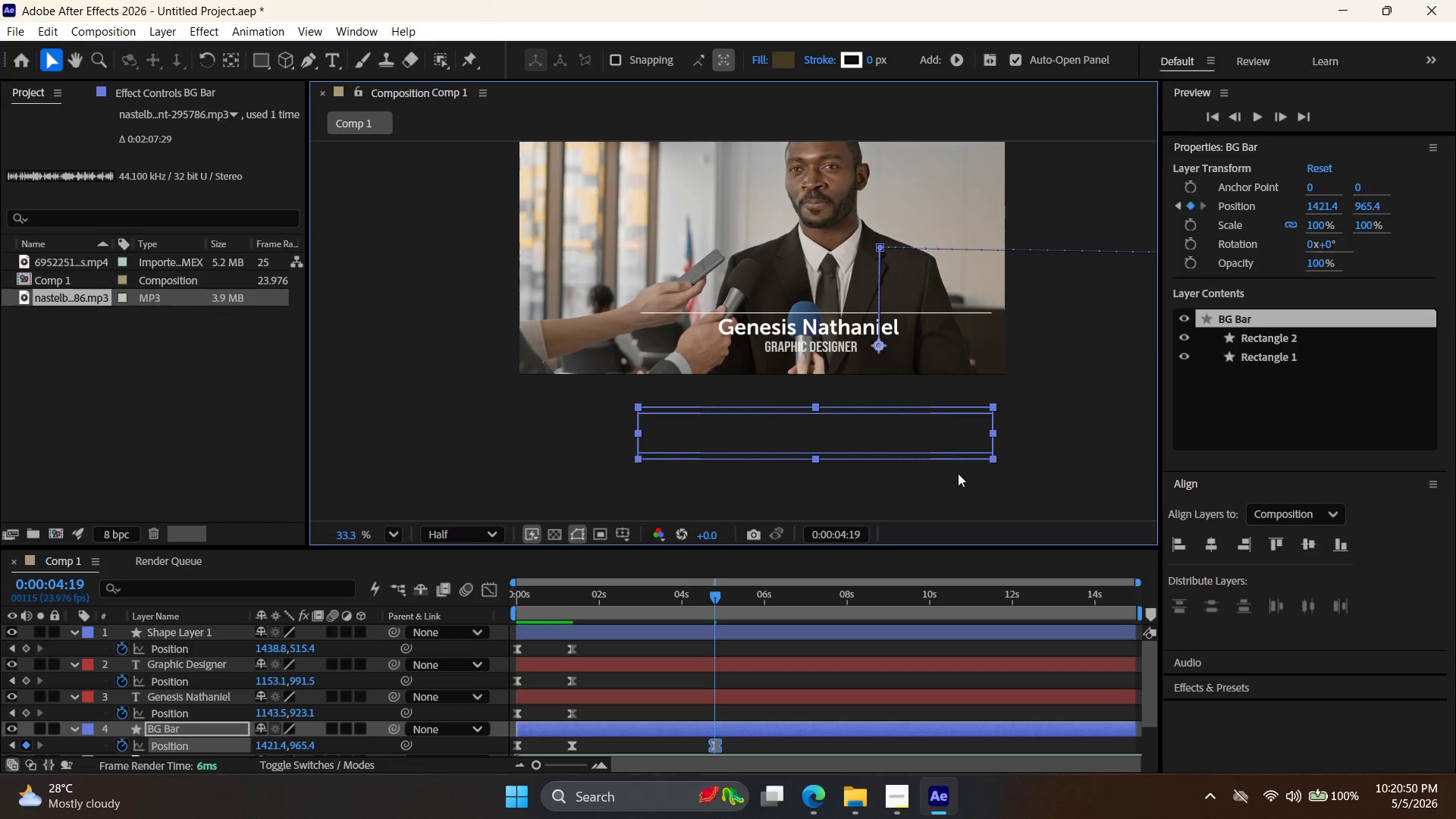 
key(Control+Z)
 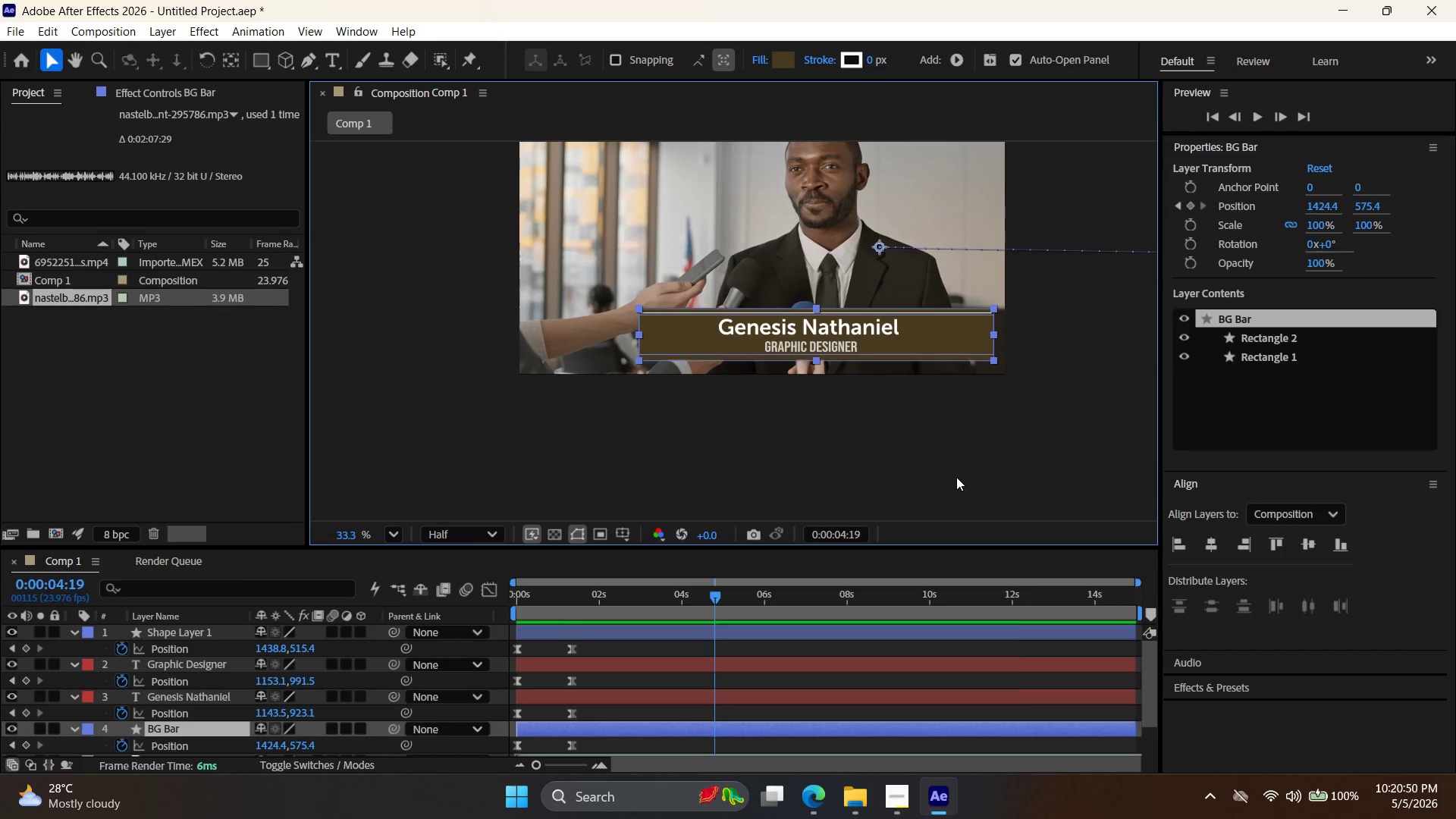 
left_click([956, 477])
 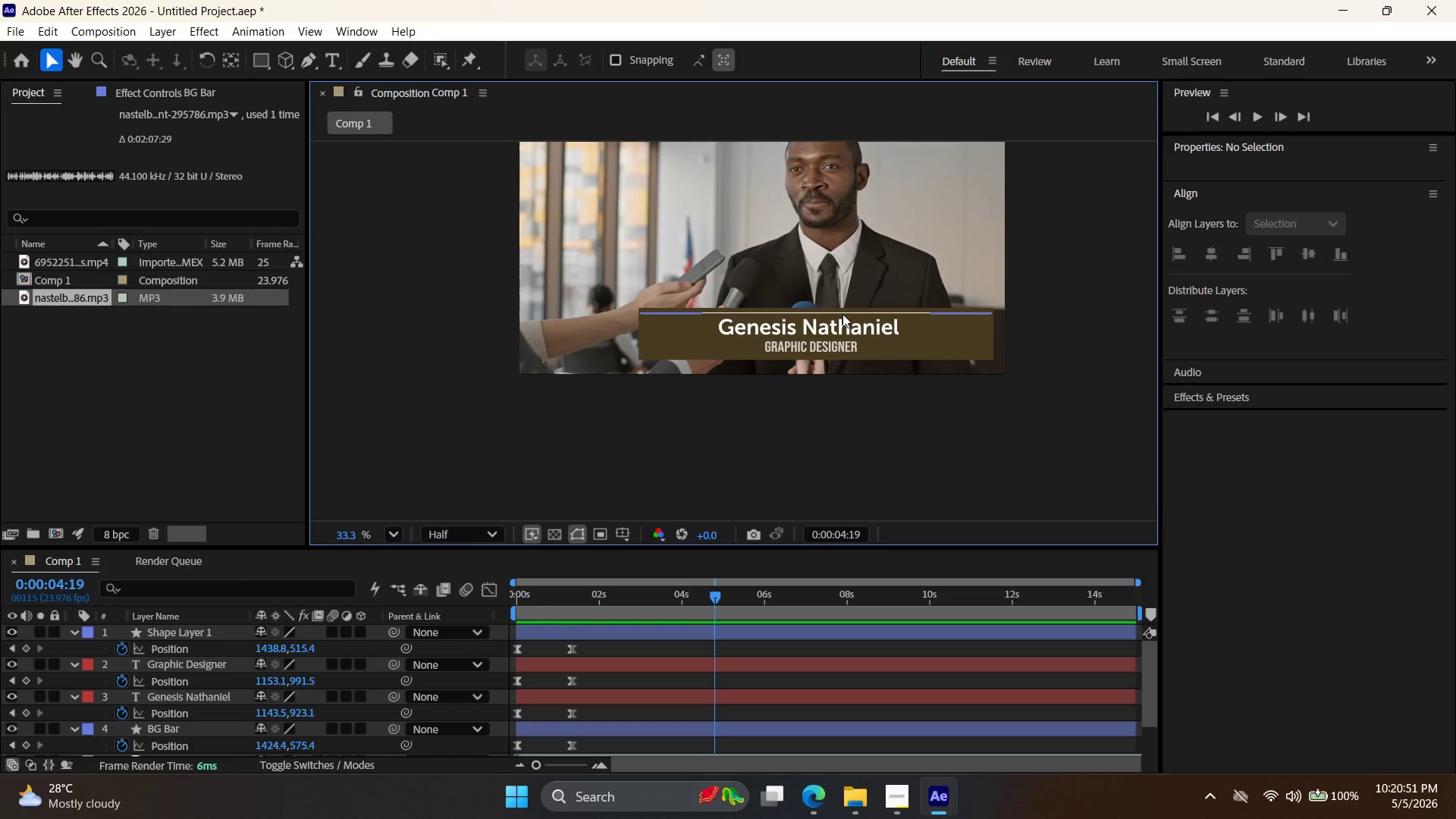 
left_click([843, 314])
 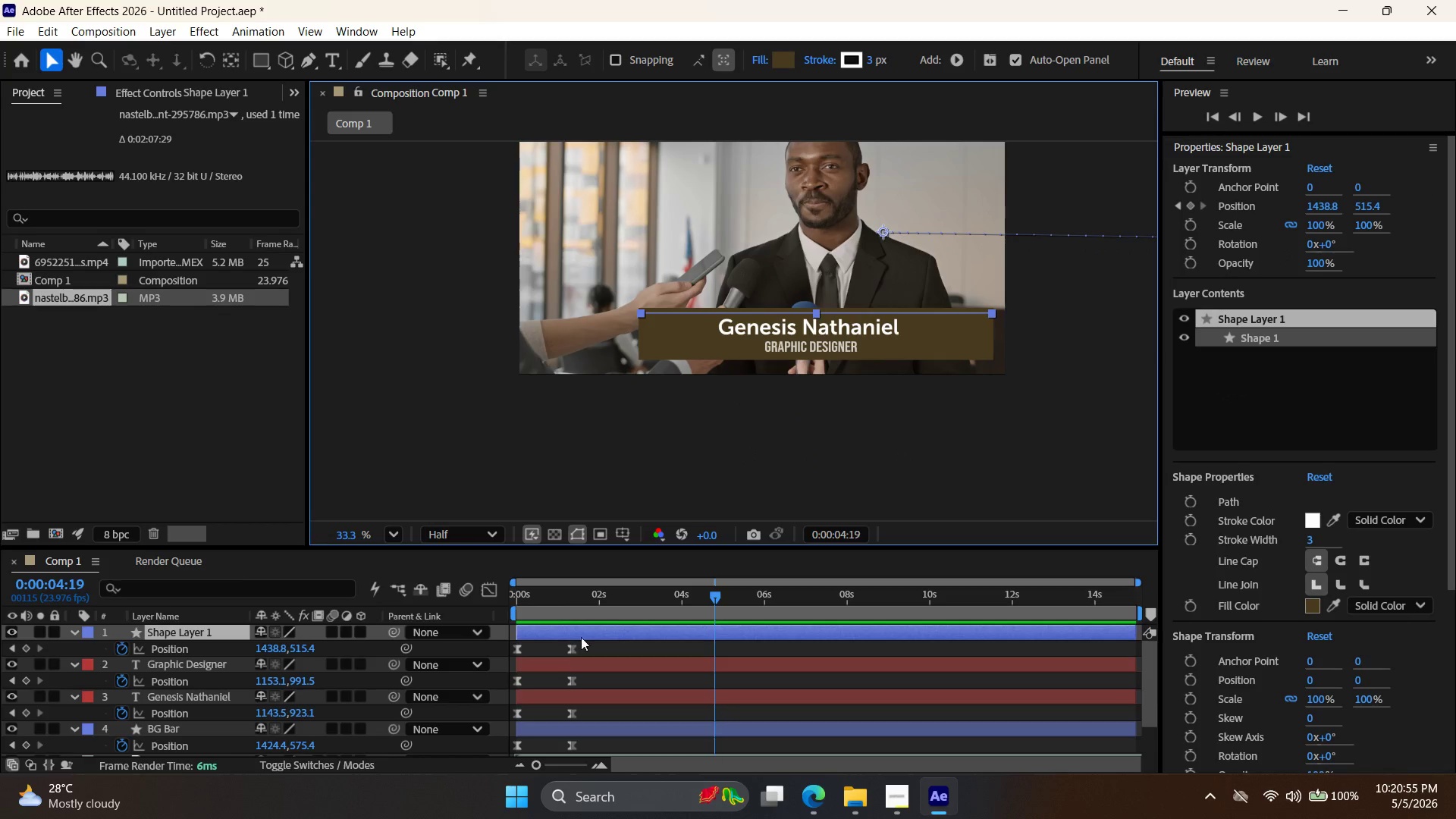 
left_click([573, 647])
 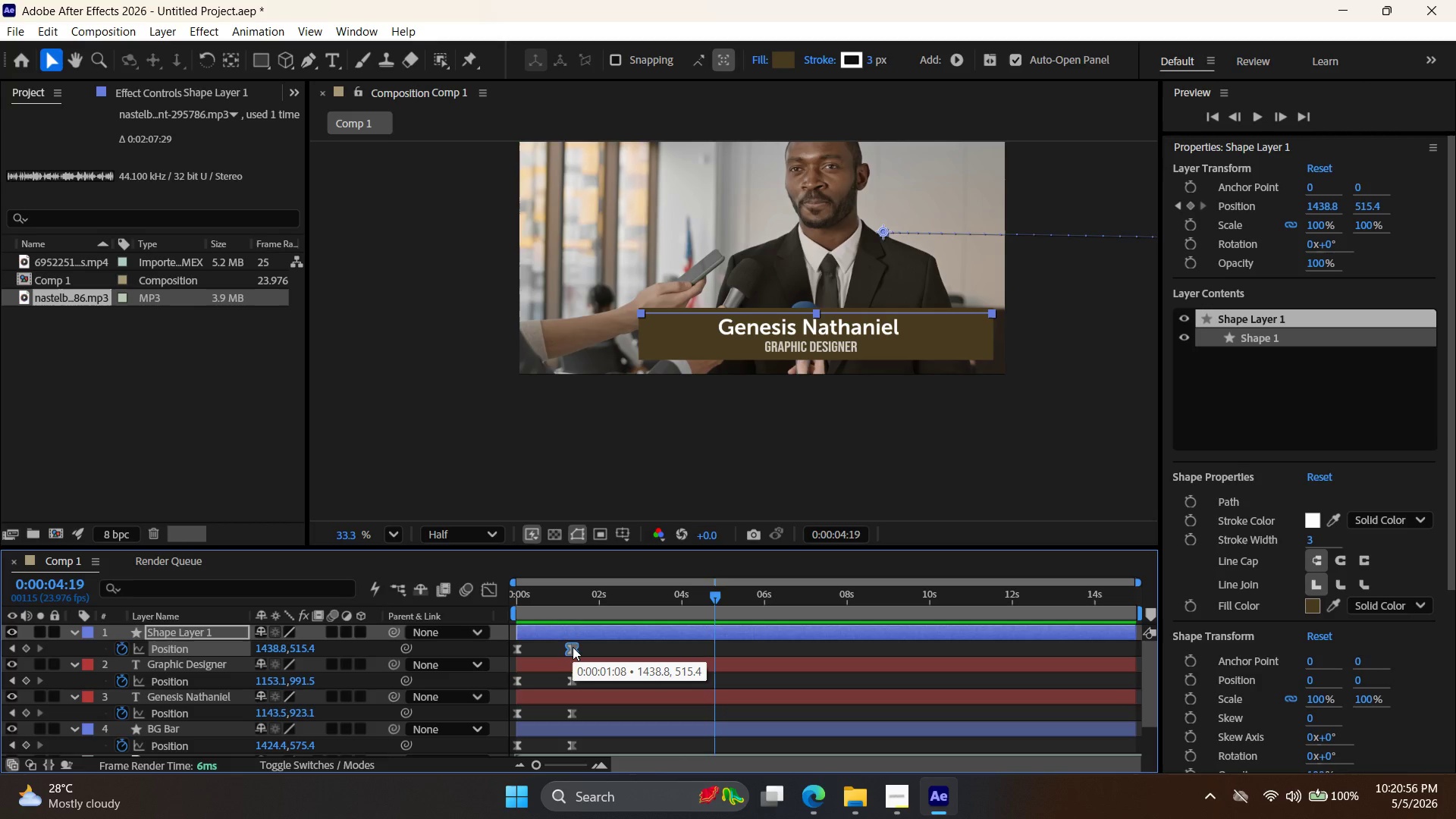 
key(Delete)
 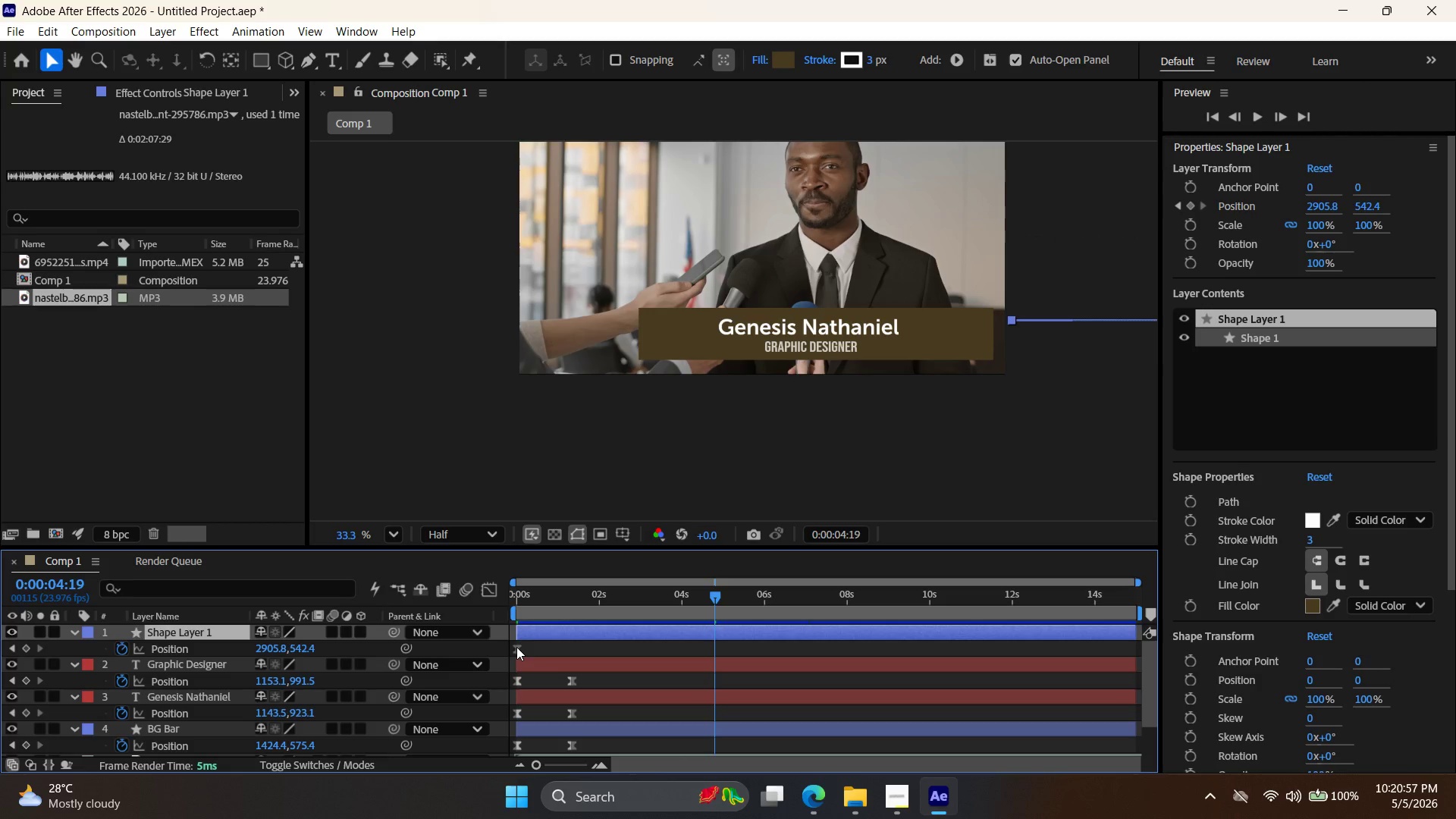 
left_click([517, 647])
 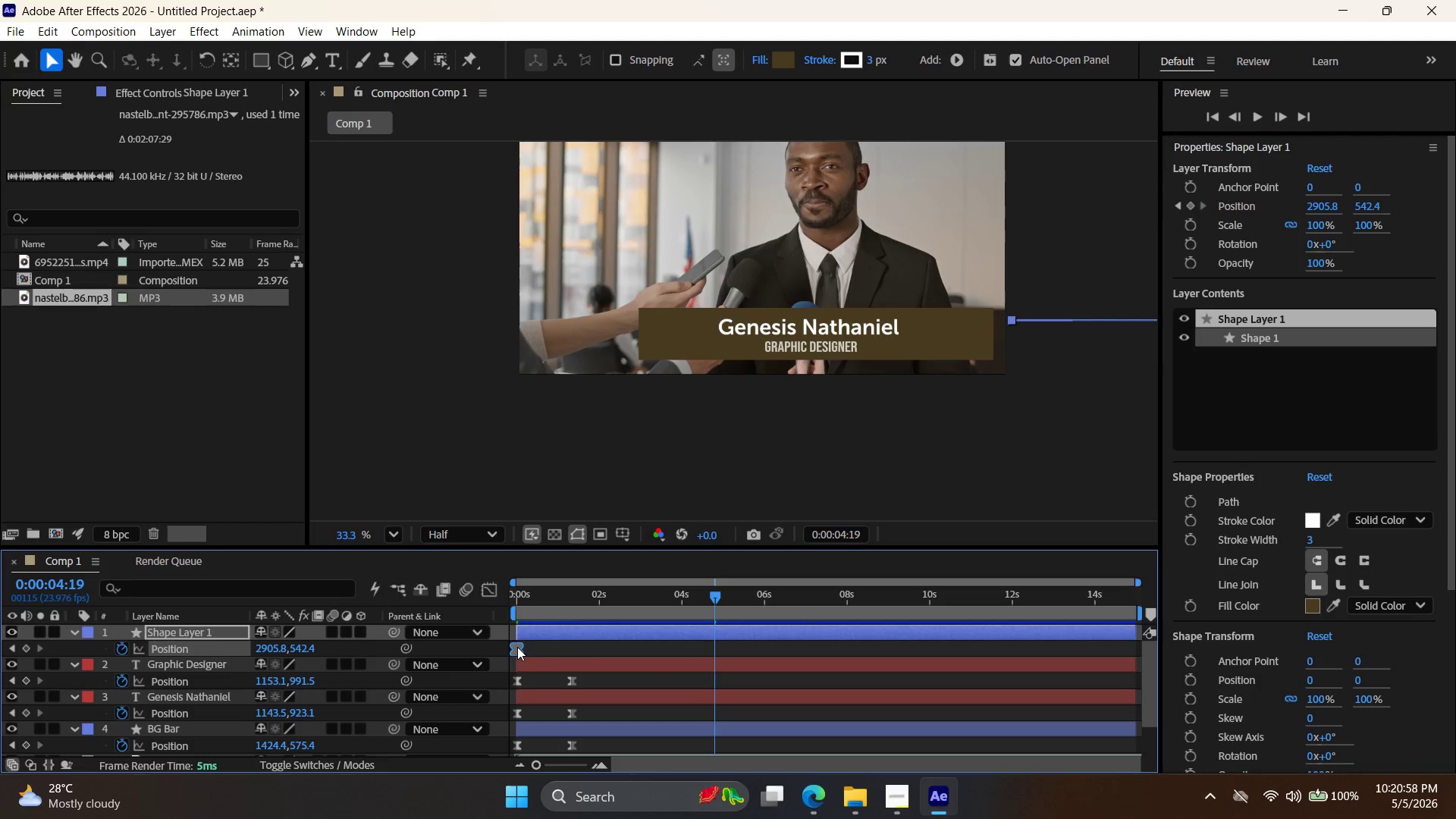 
key(Delete)
 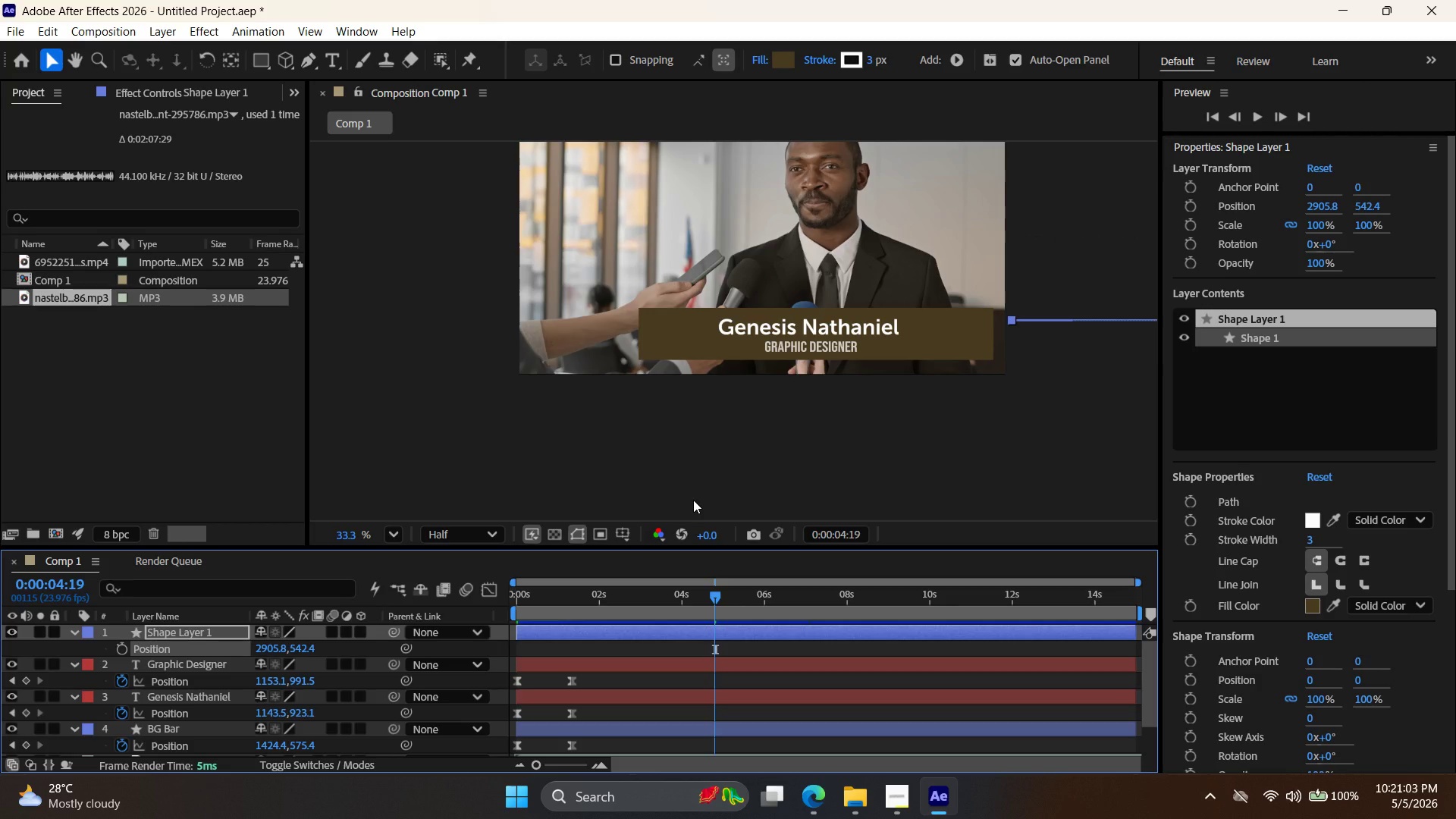 
wait(6.3)
 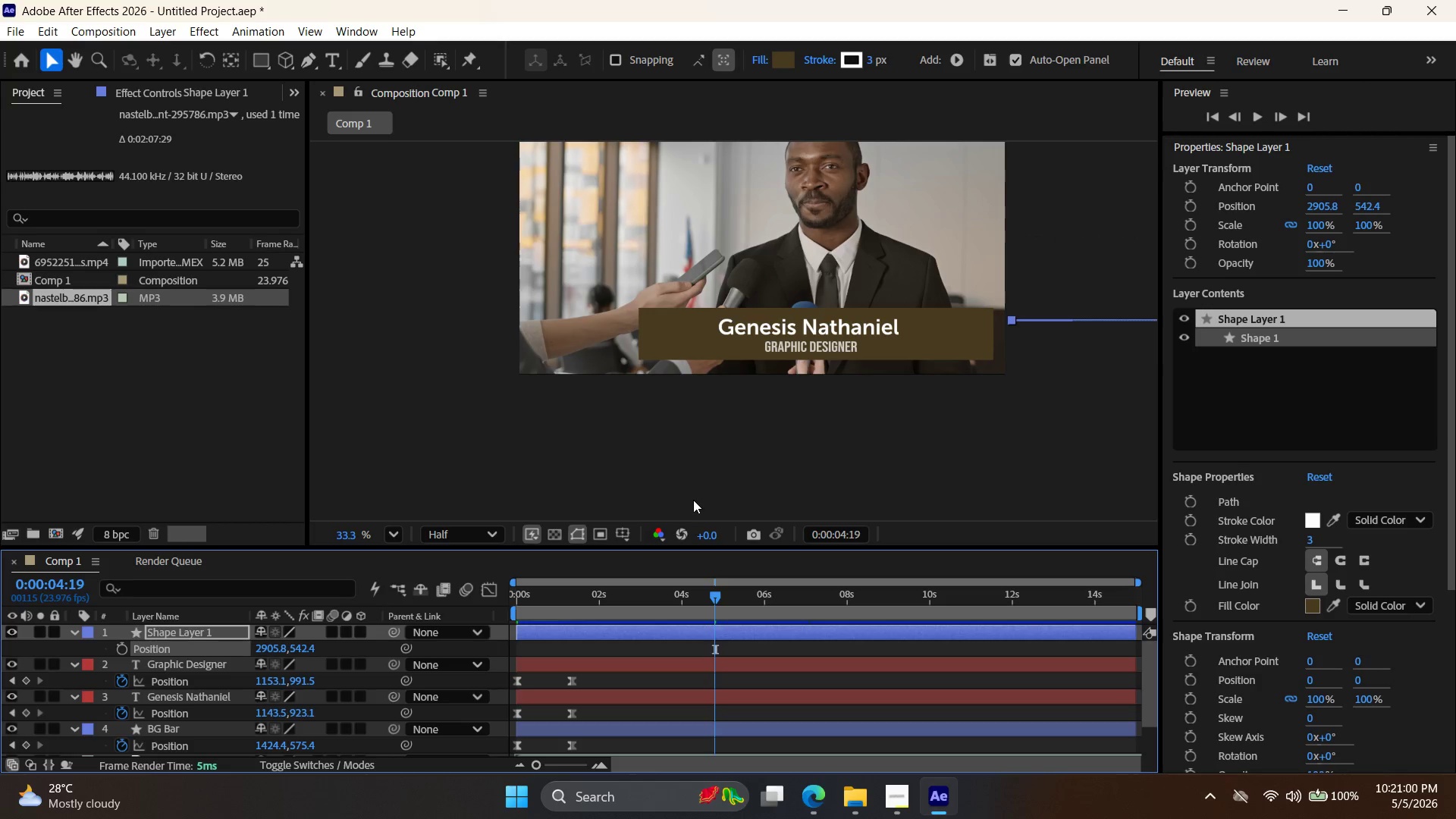 
left_click([835, 326])
 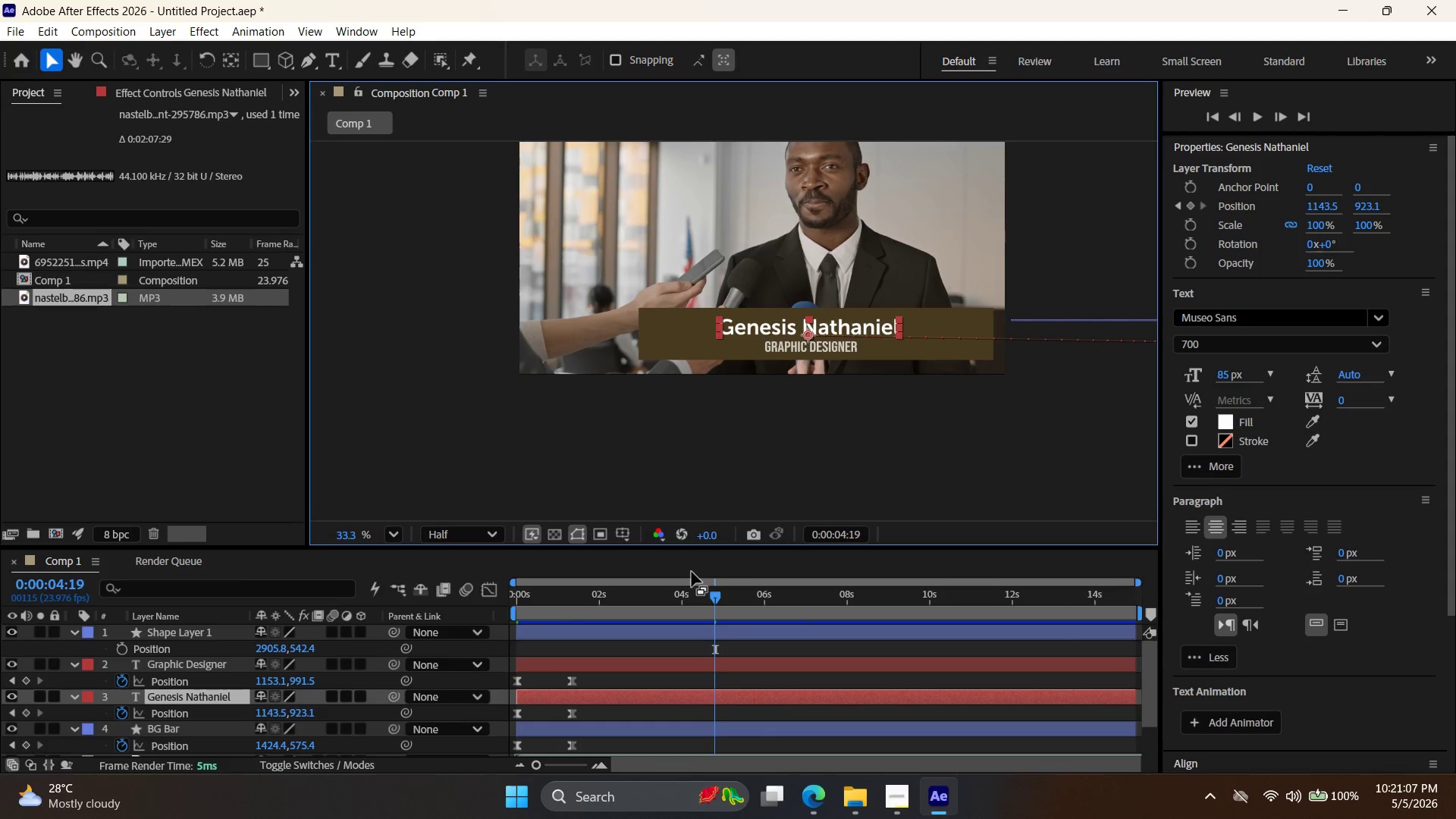 
key(ArrowUp)
 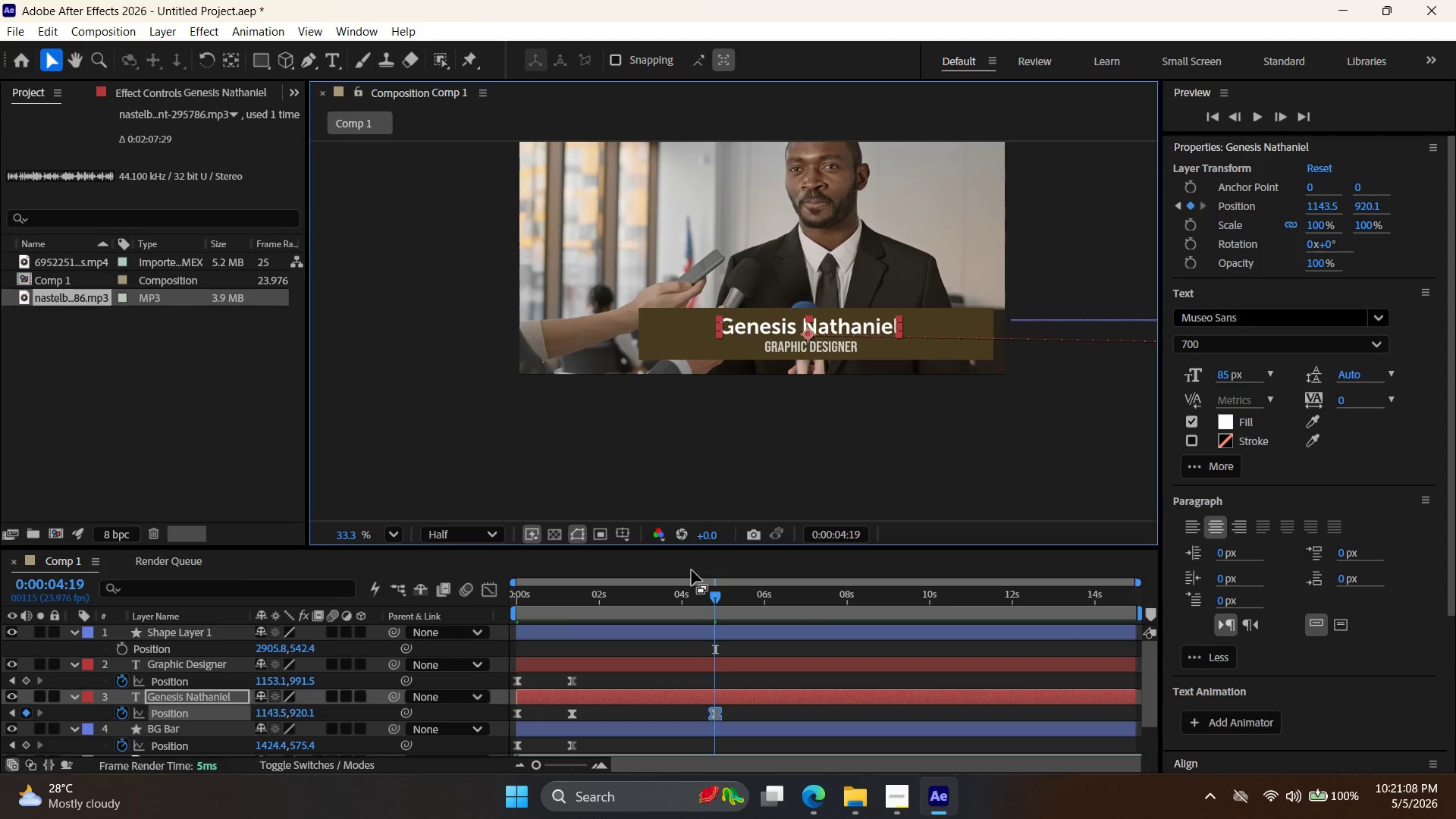 
key(ArrowUp)
 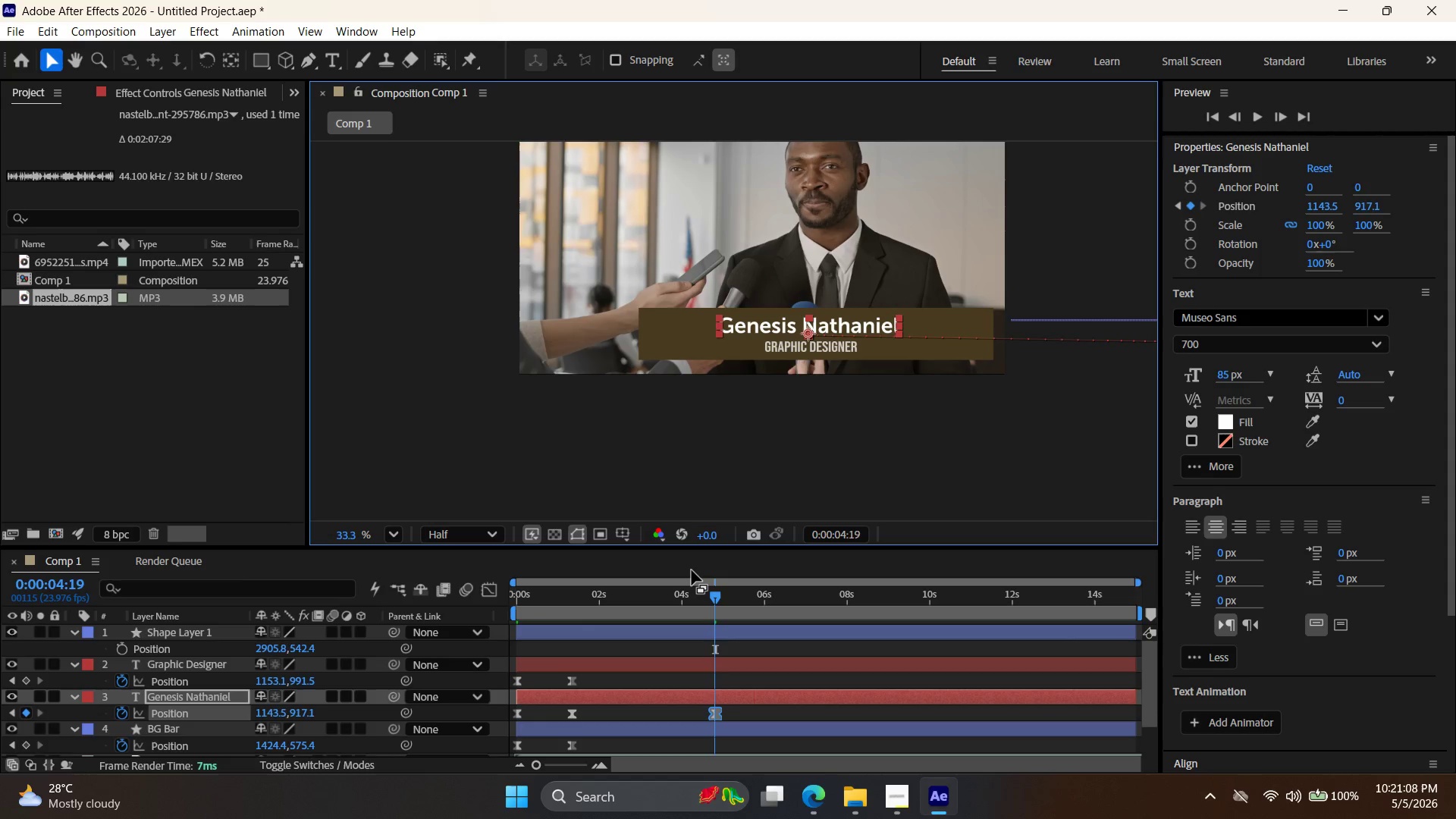 
key(ArrowUp)
 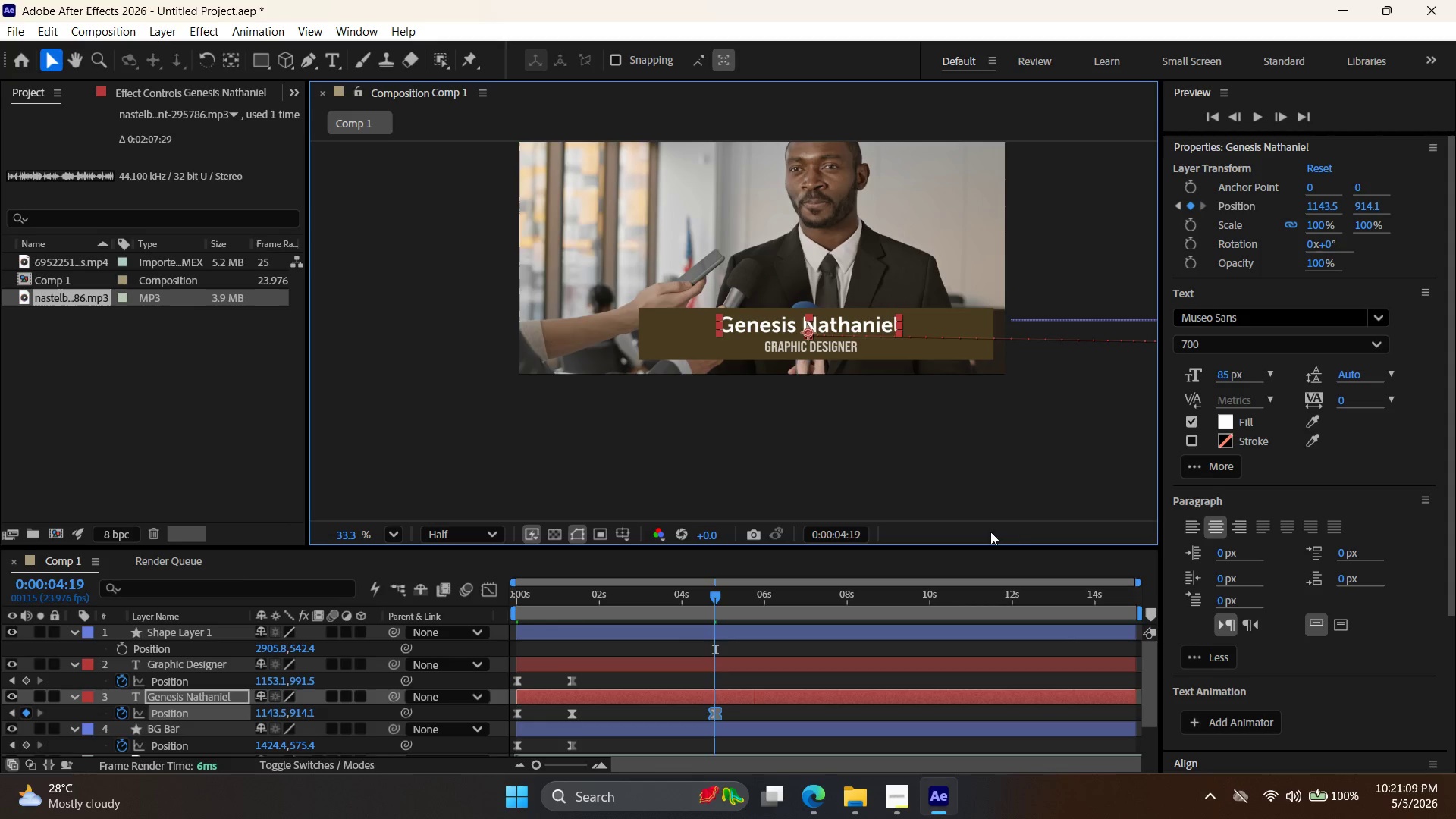 
left_click([1064, 512])
 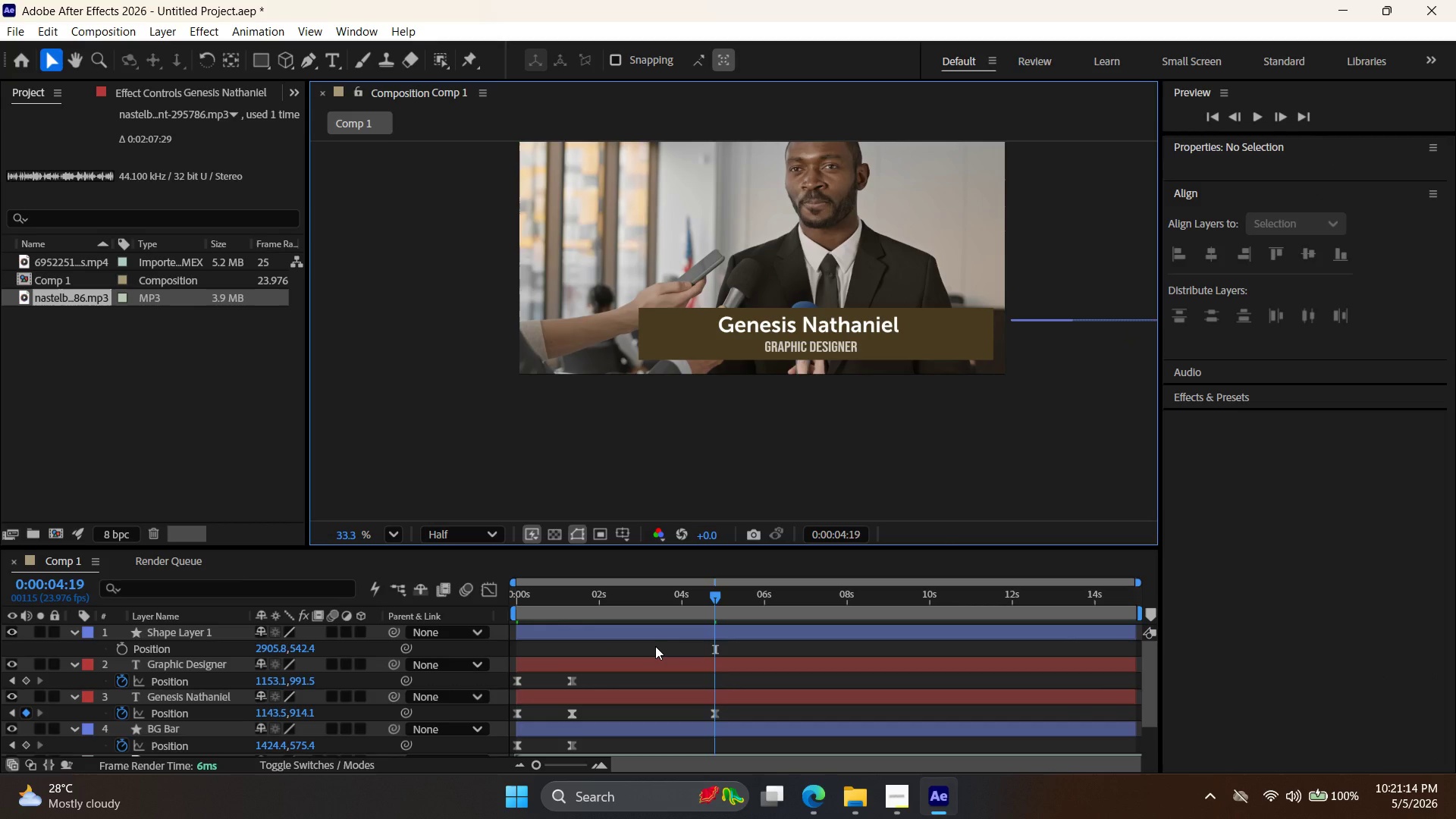 
wait(8.83)
 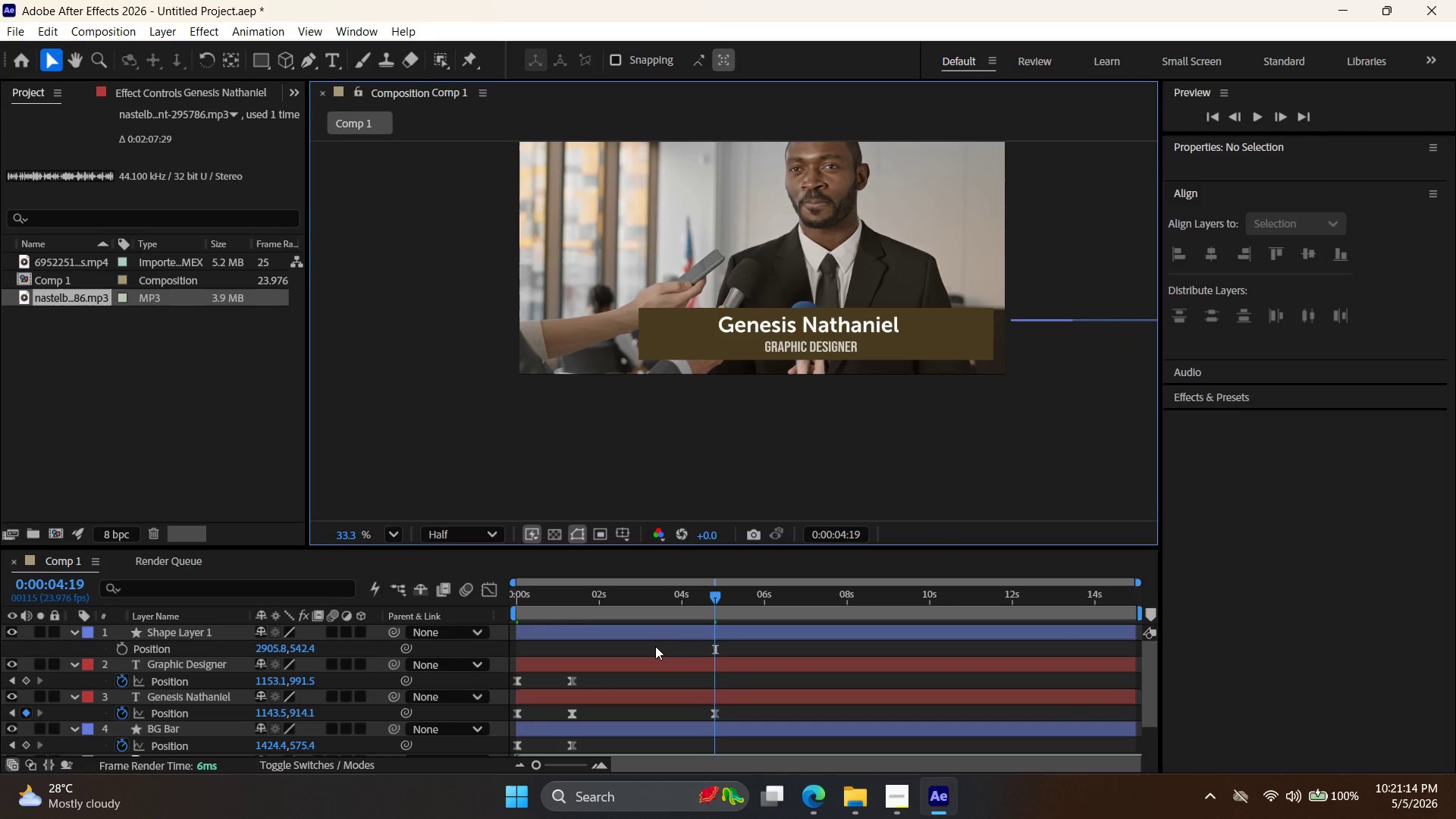 
left_click([592, 625])
 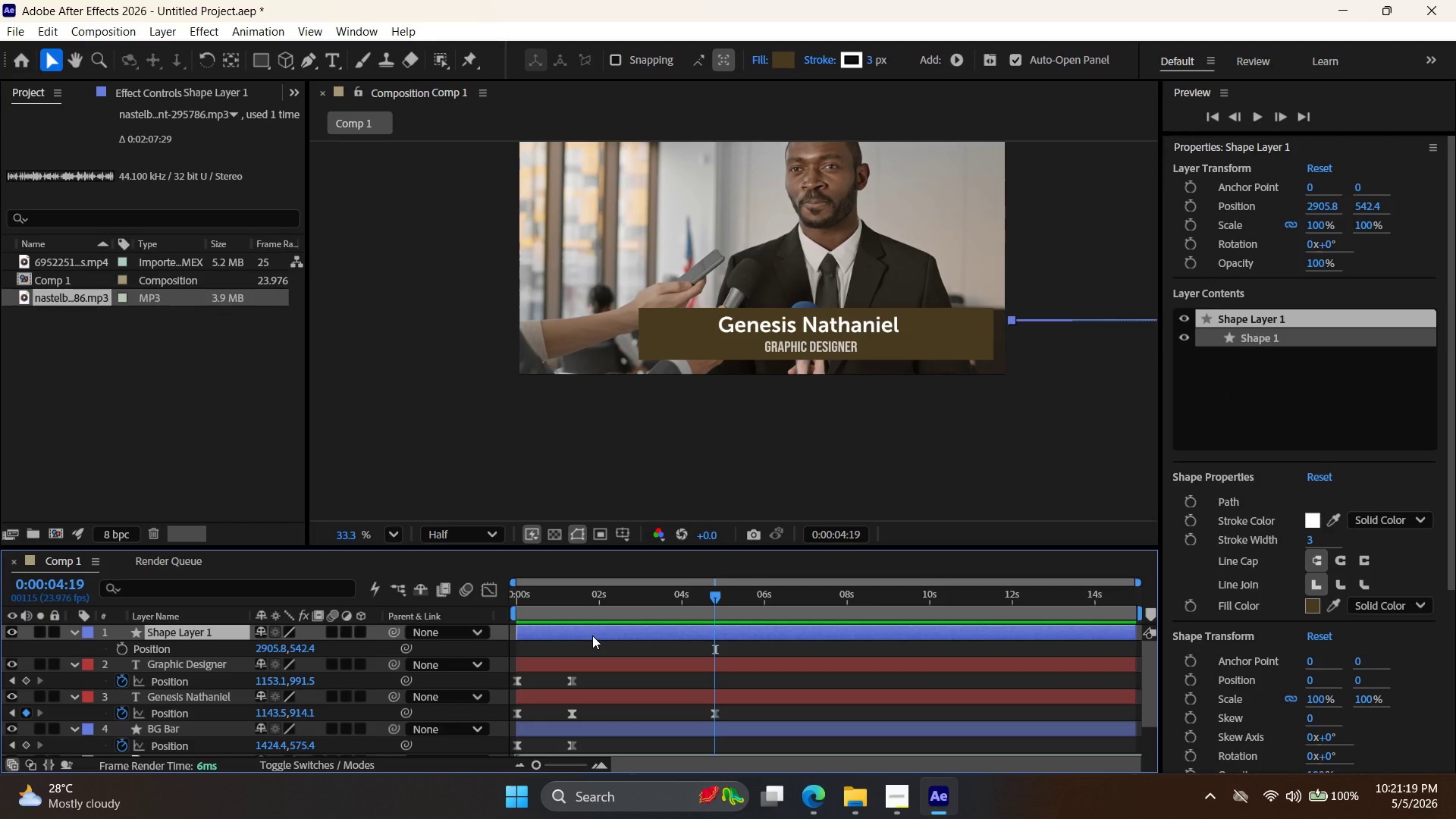 
left_click([592, 635])
 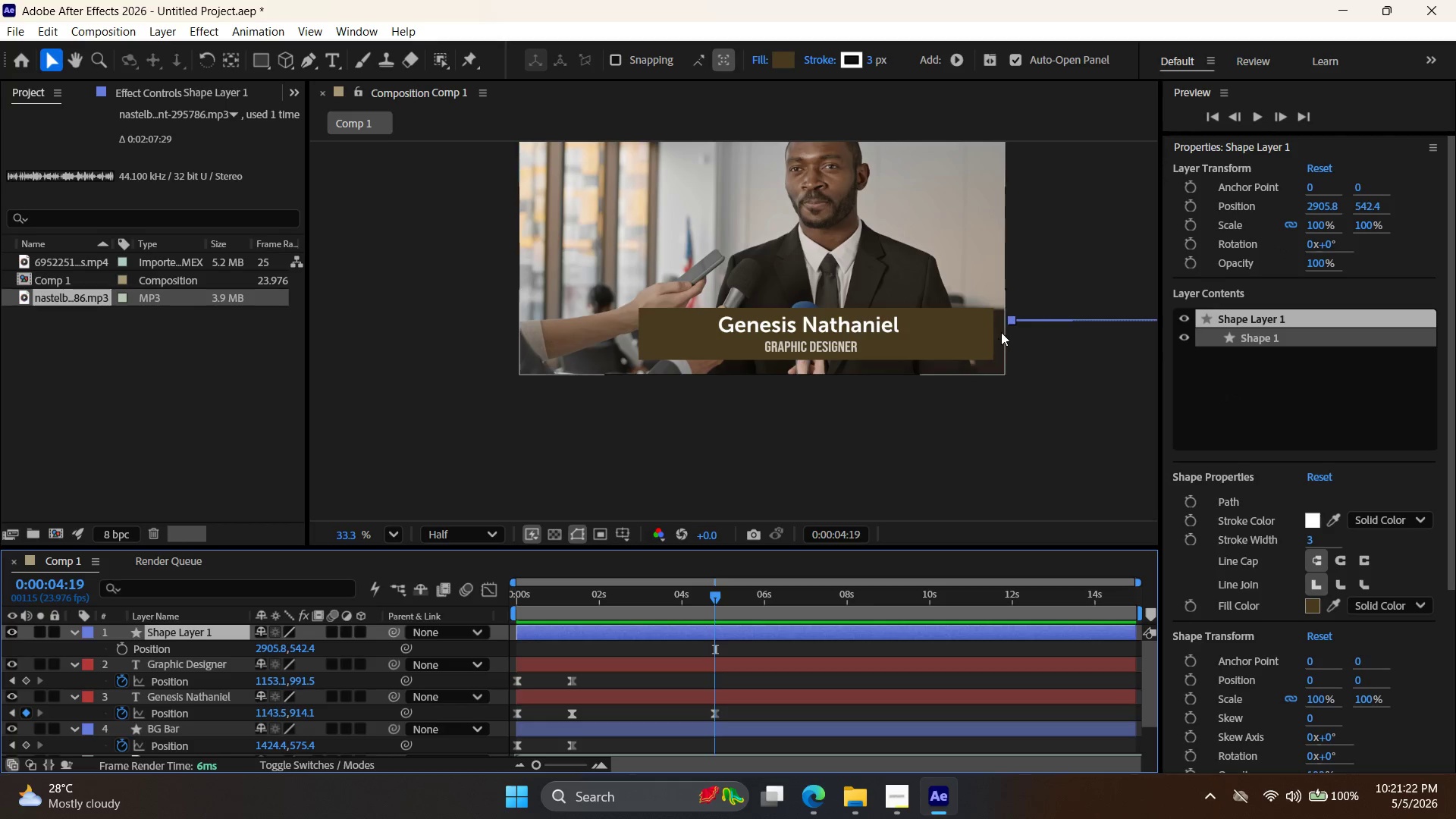 
left_click_drag(start_coordinate=[1031, 319], to_coordinate=[667, 312])
 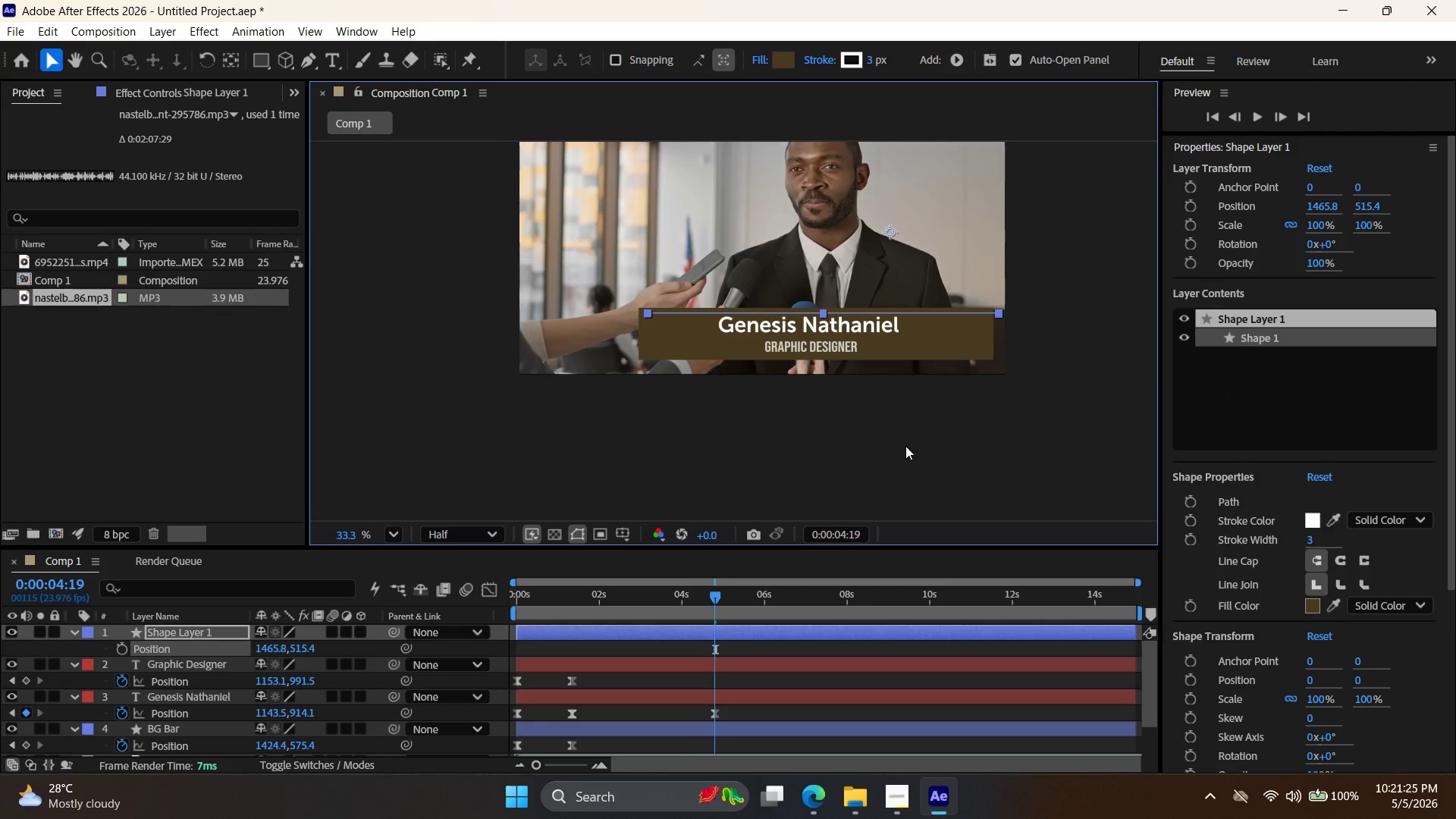 
left_click([909, 450])
 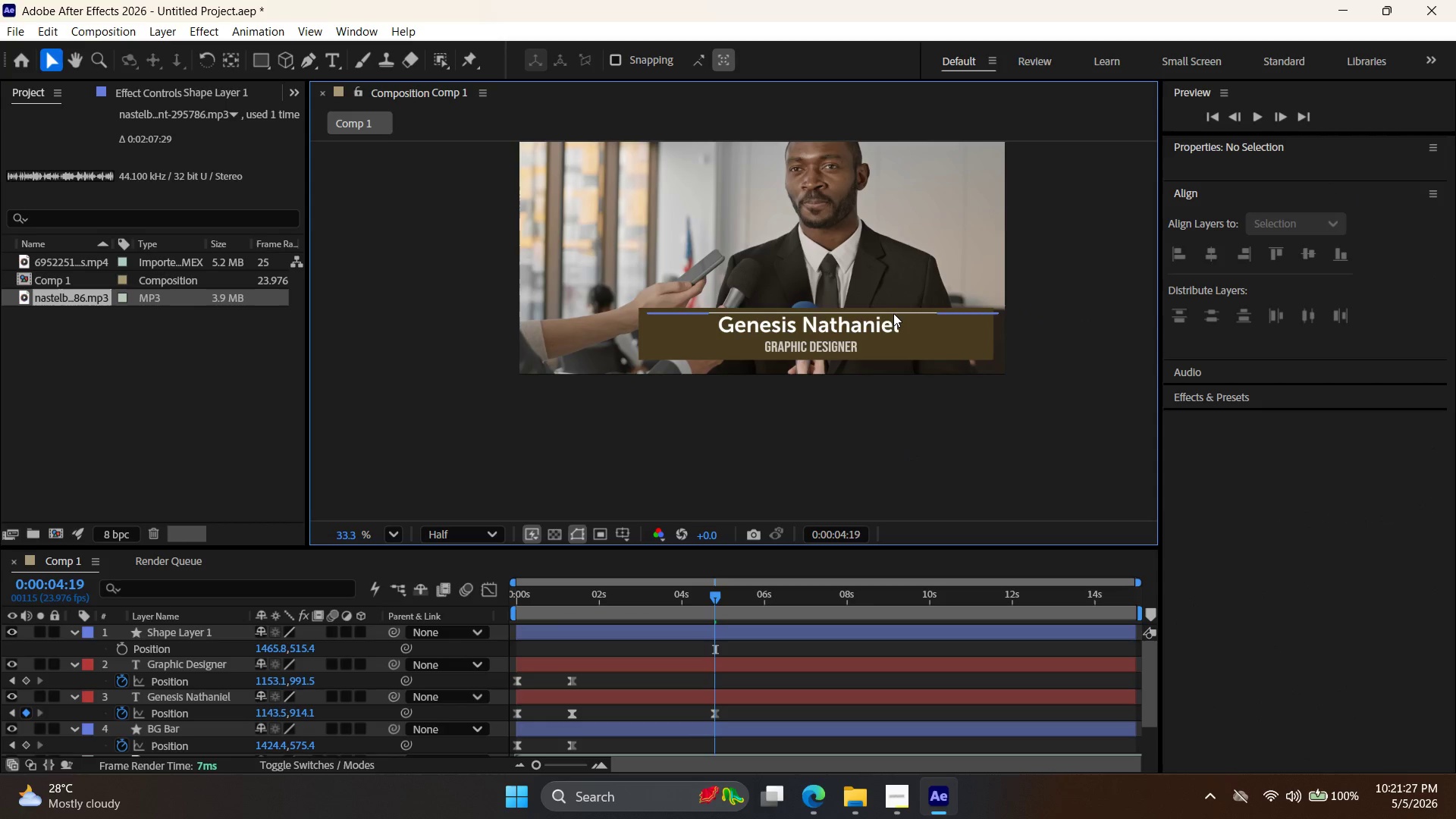 
left_click_drag(start_coordinate=[894, 315], to_coordinate=[885, 337])
 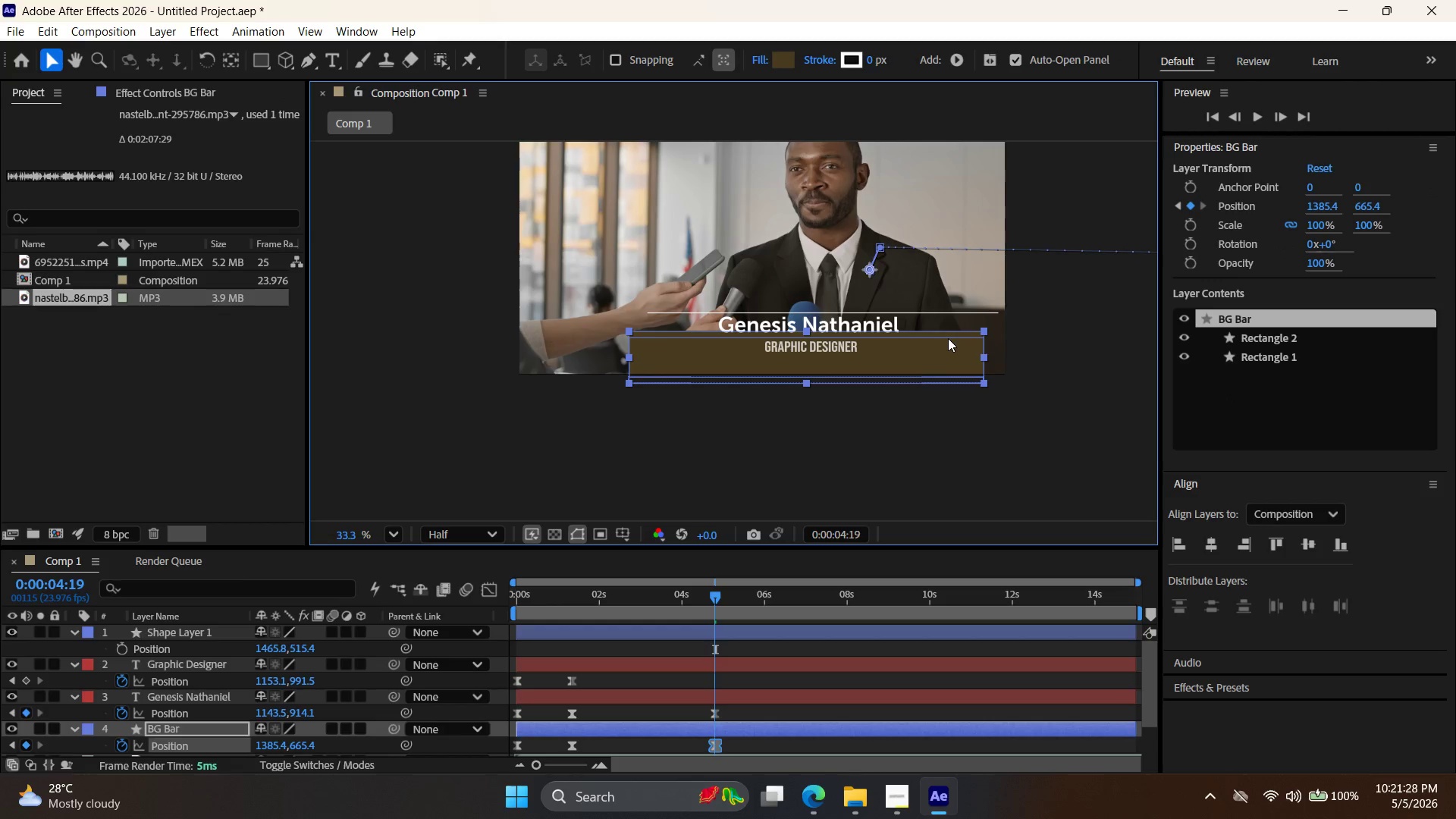 
key(Control+Z)
 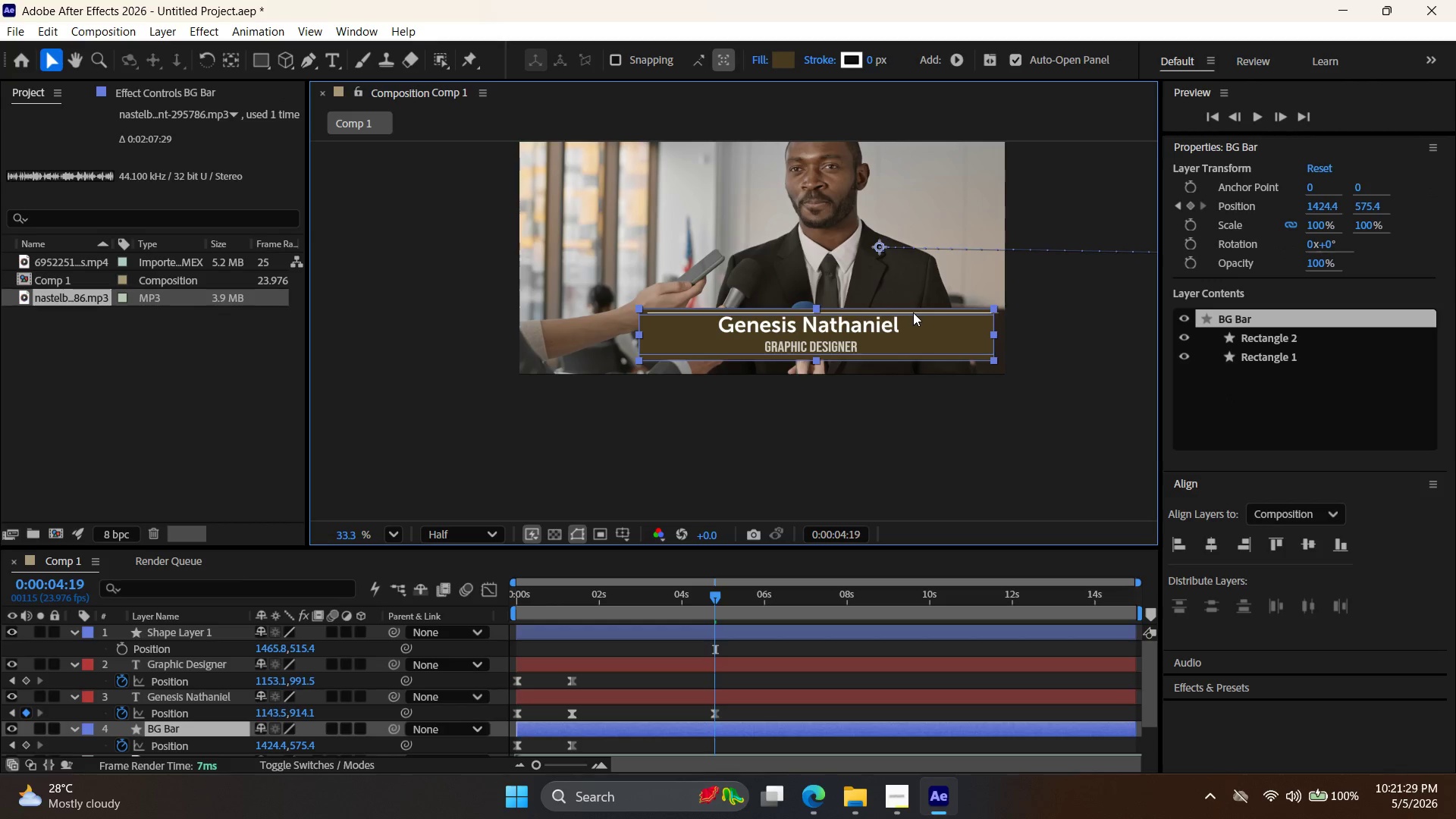 
left_click([916, 312])
 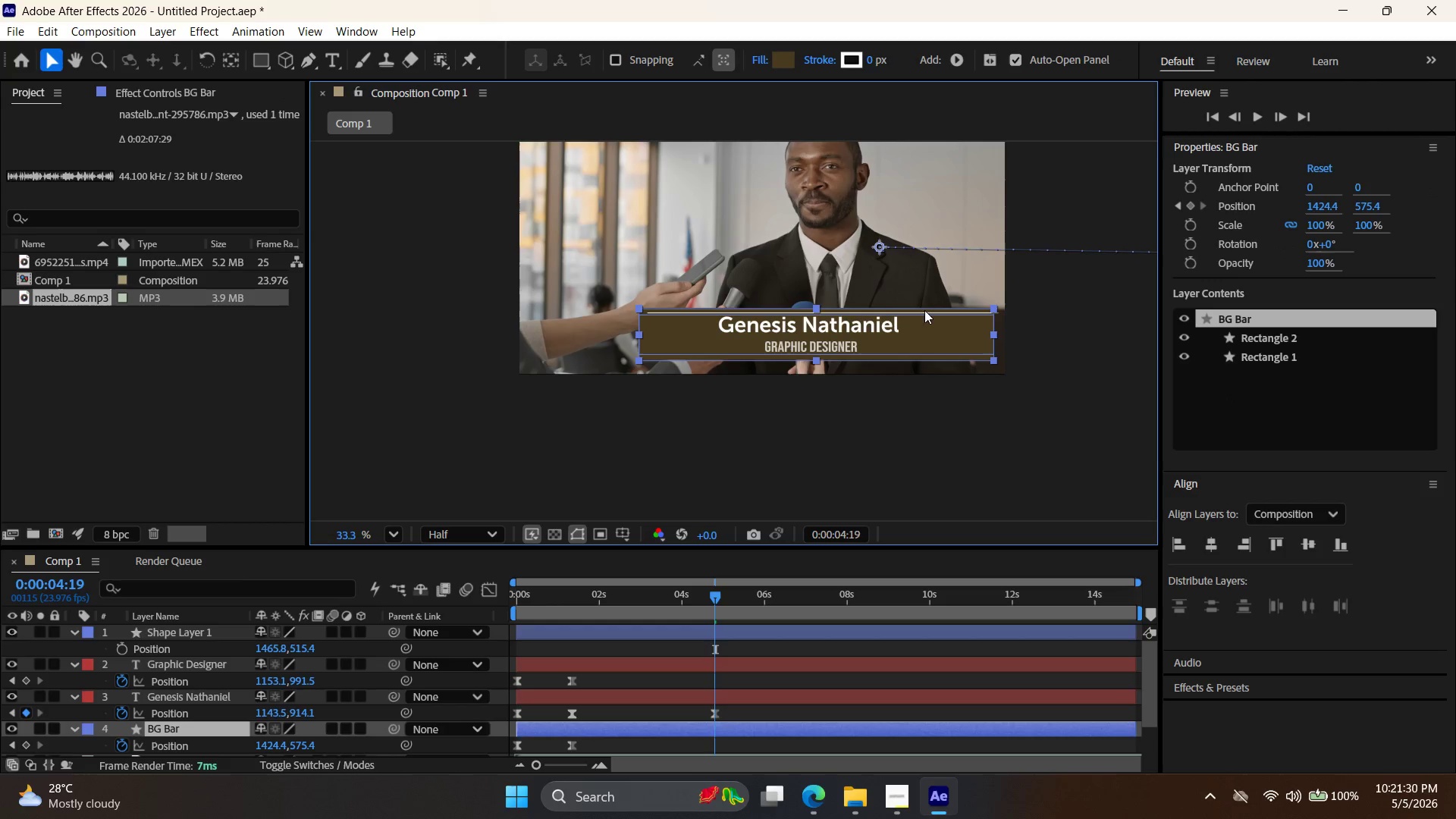 
left_click([925, 310])
 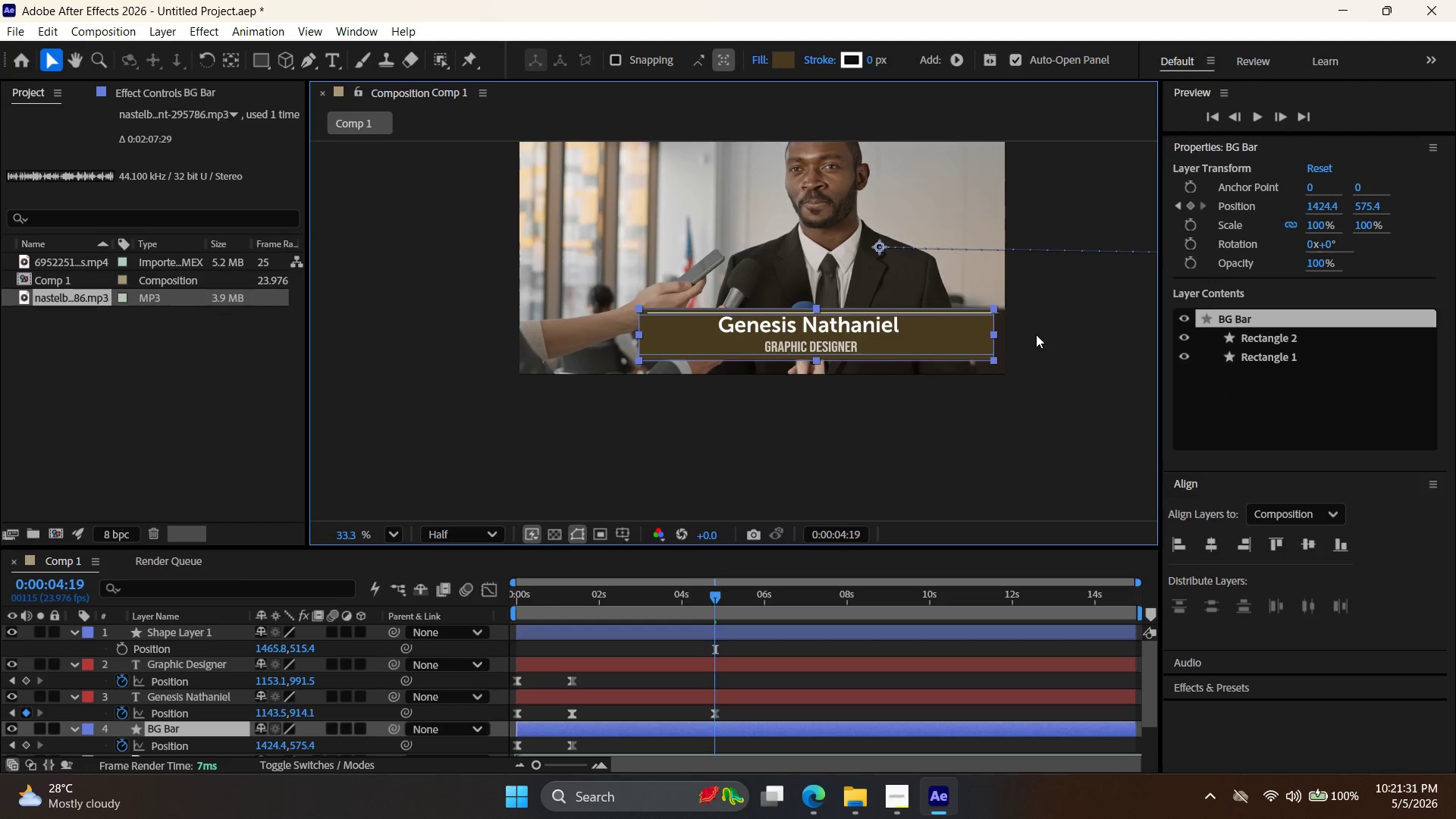 
left_click([1098, 350])
 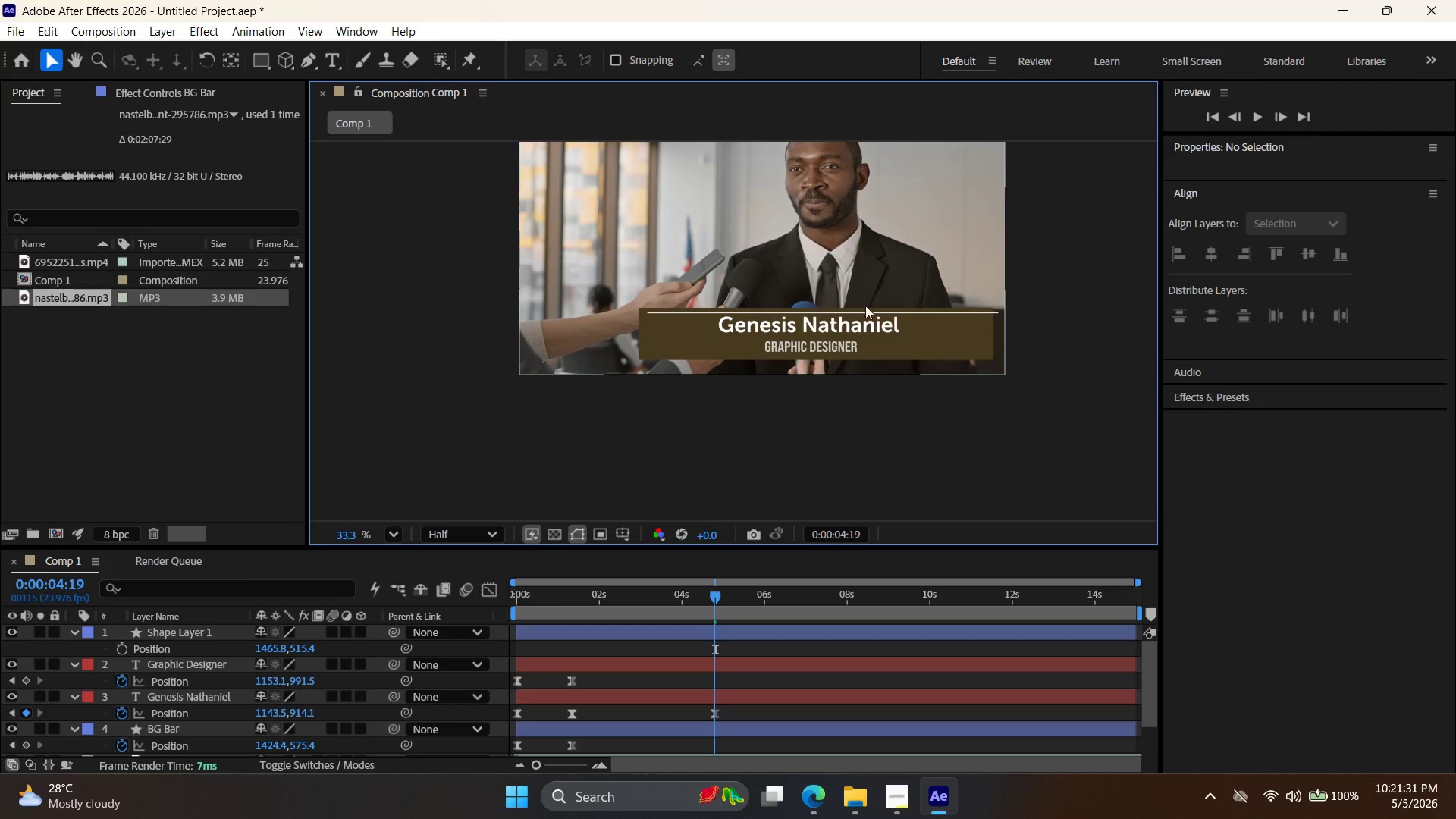 
key(Alt+AltLeft)
 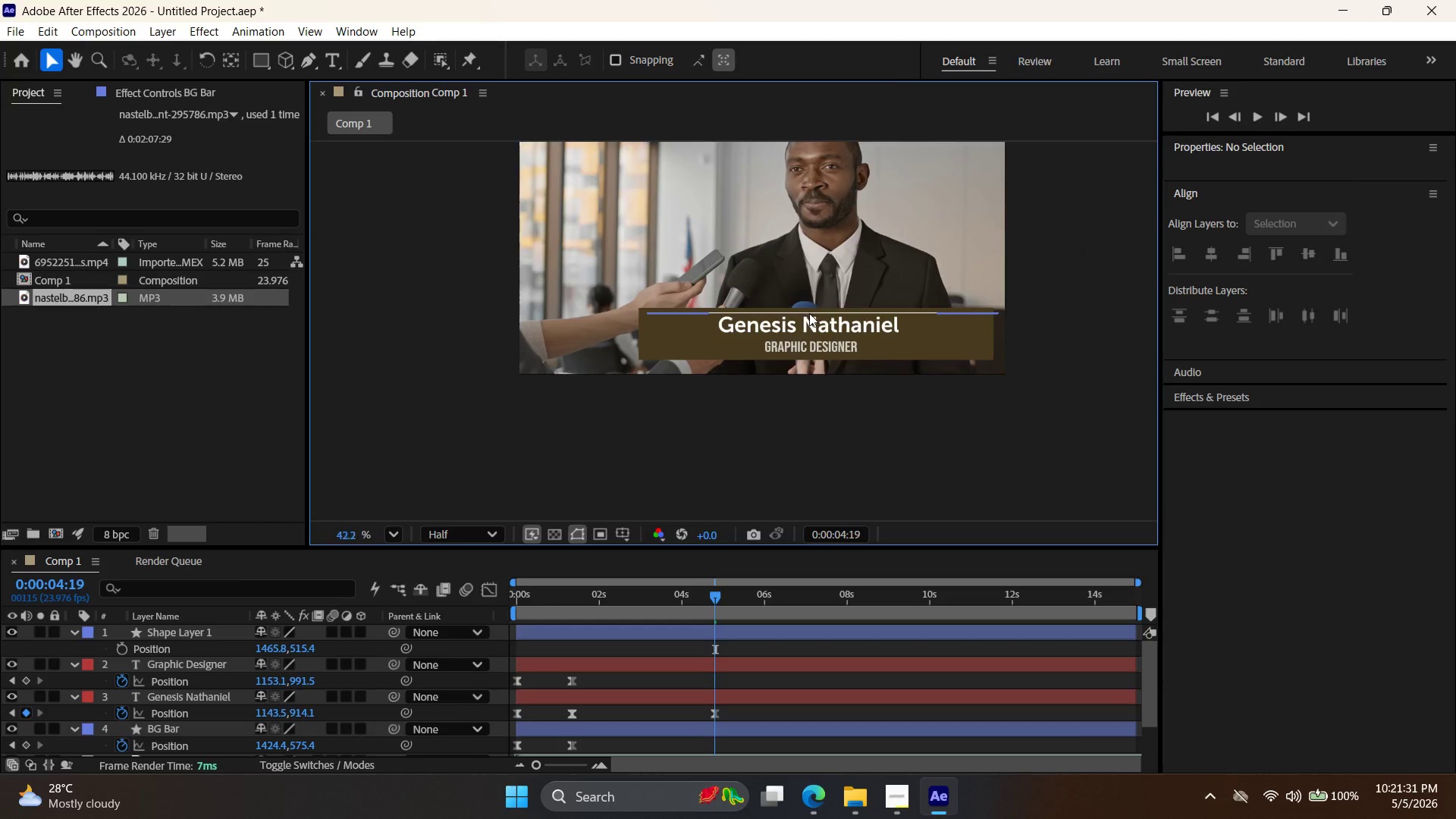 
scroll: coordinate [809, 313], scroll_direction: up, amount: 3.0
 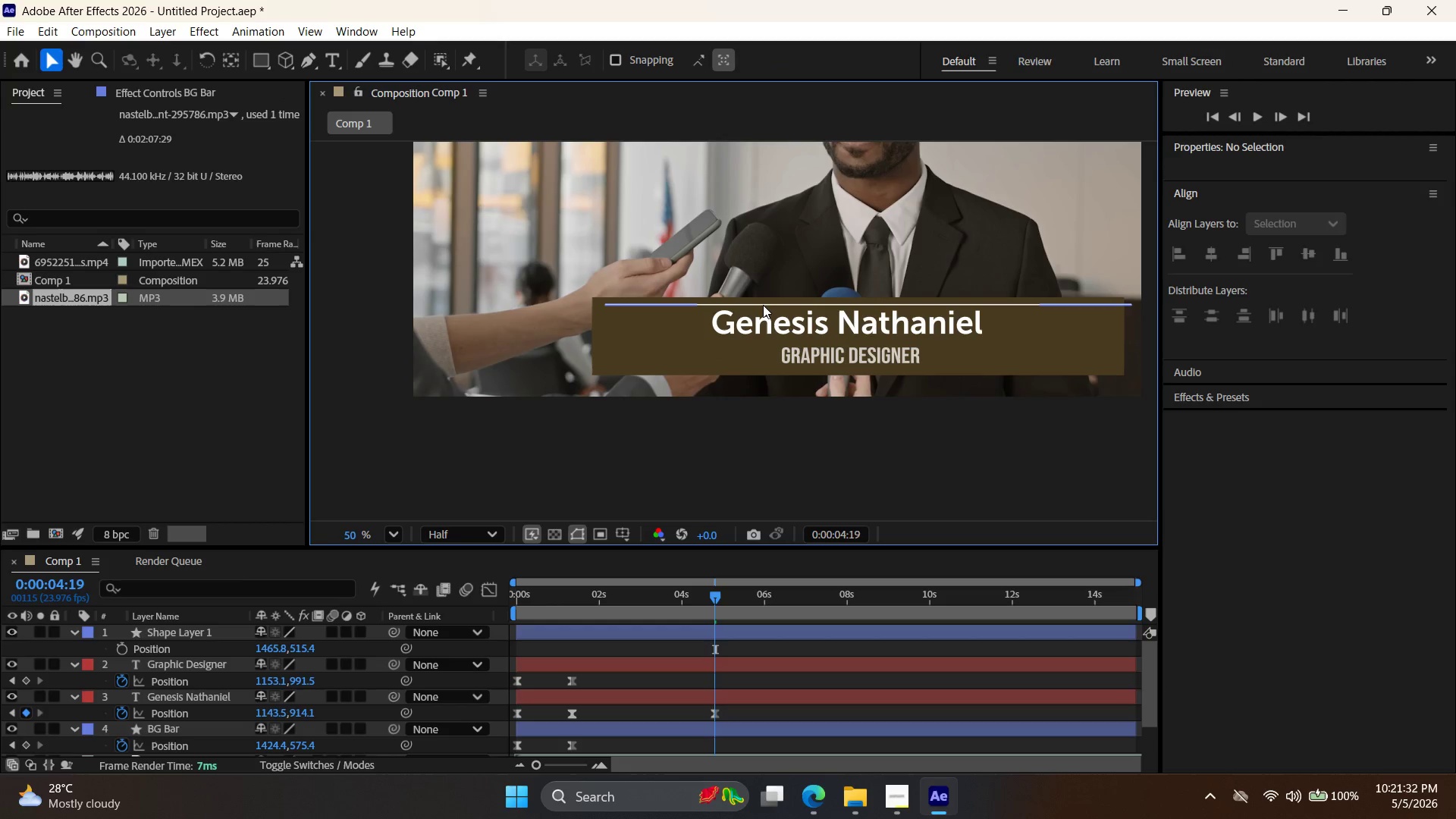 
left_click_drag(start_coordinate=[763, 305], to_coordinate=[755, 340])
 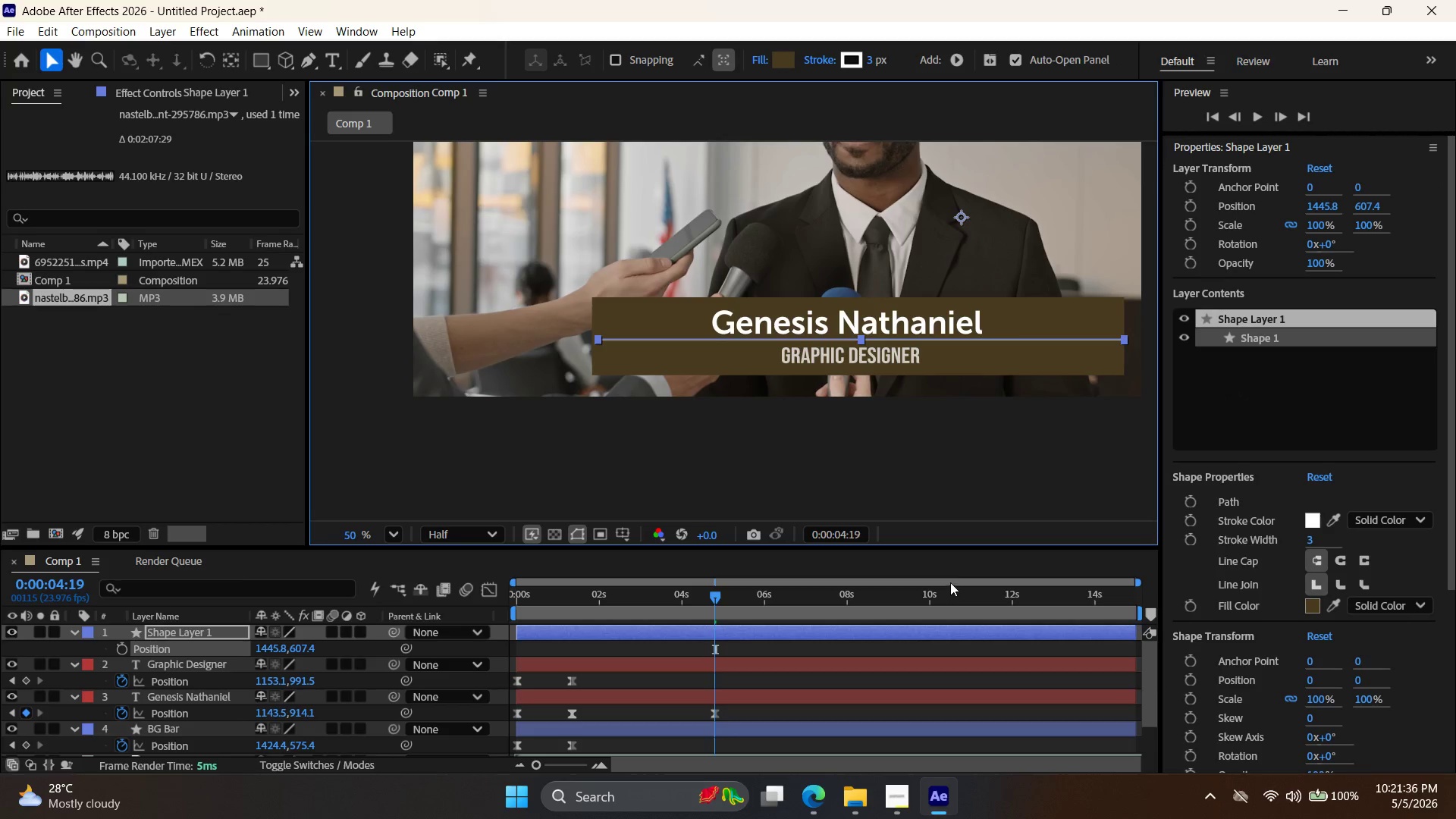 
left_click([952, 554])
 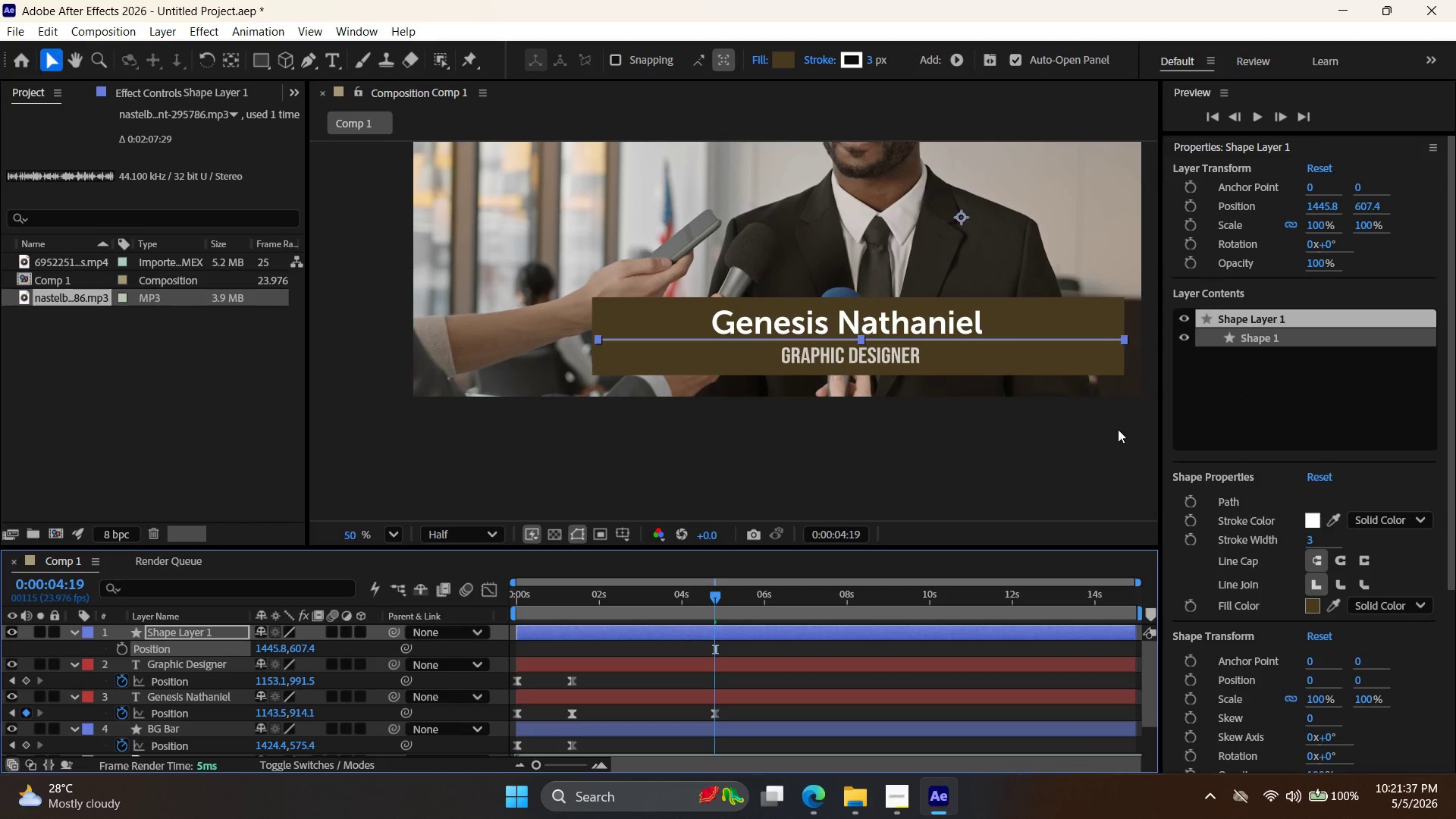 
left_click([1127, 454])
 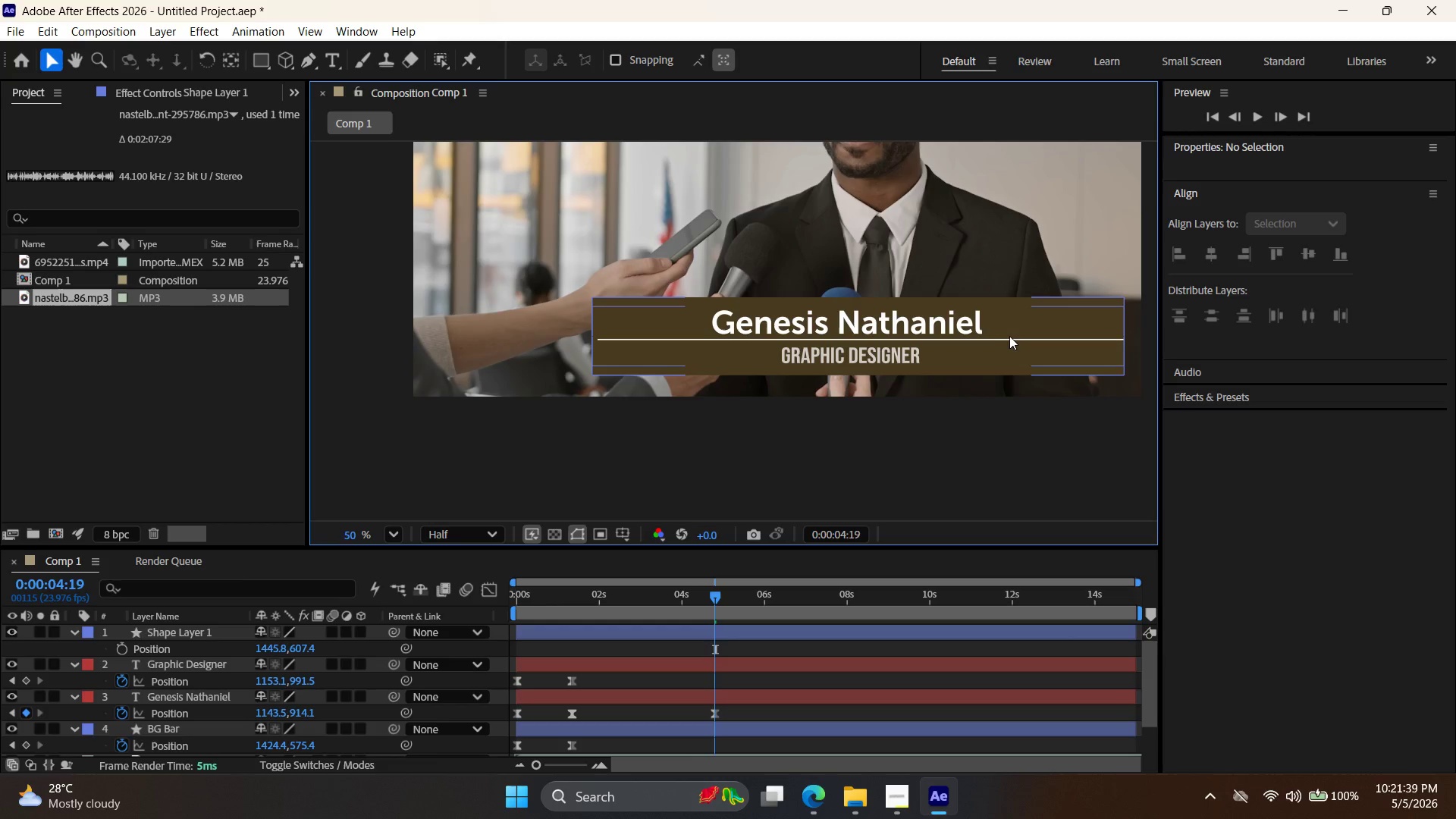 
left_click([1012, 336])
 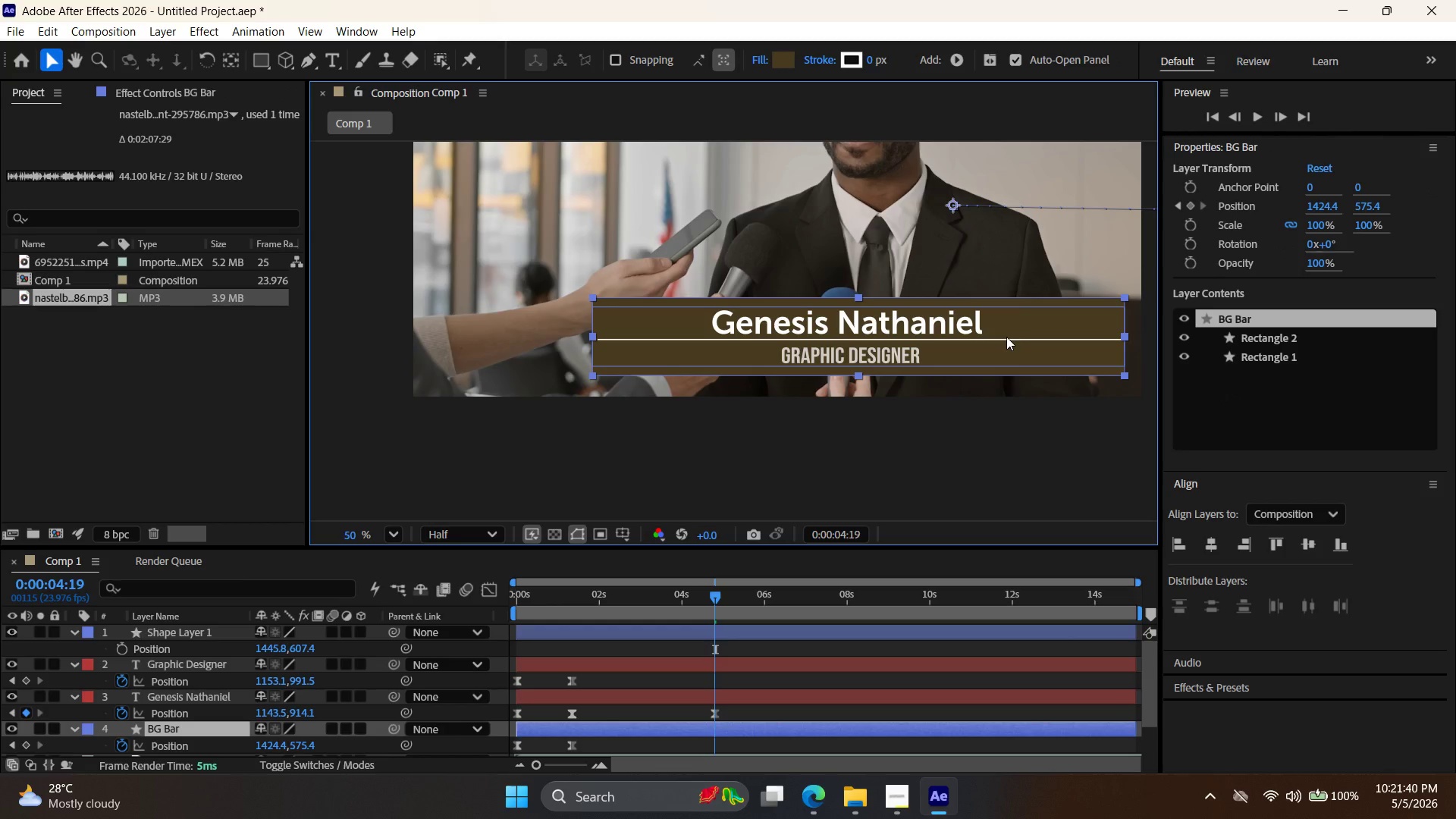 
left_click([1006, 338])
 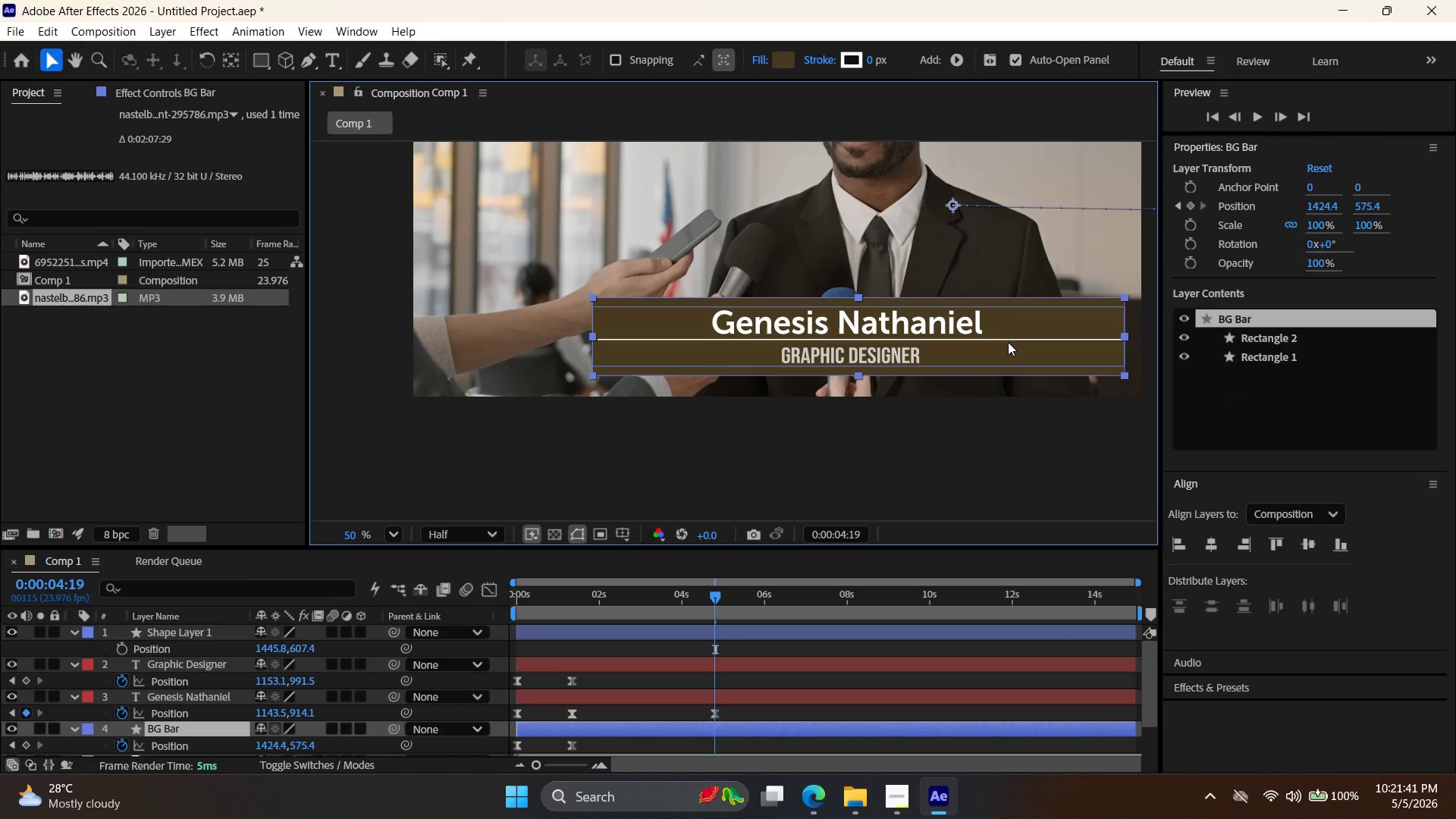 
double_click([1008, 342])
 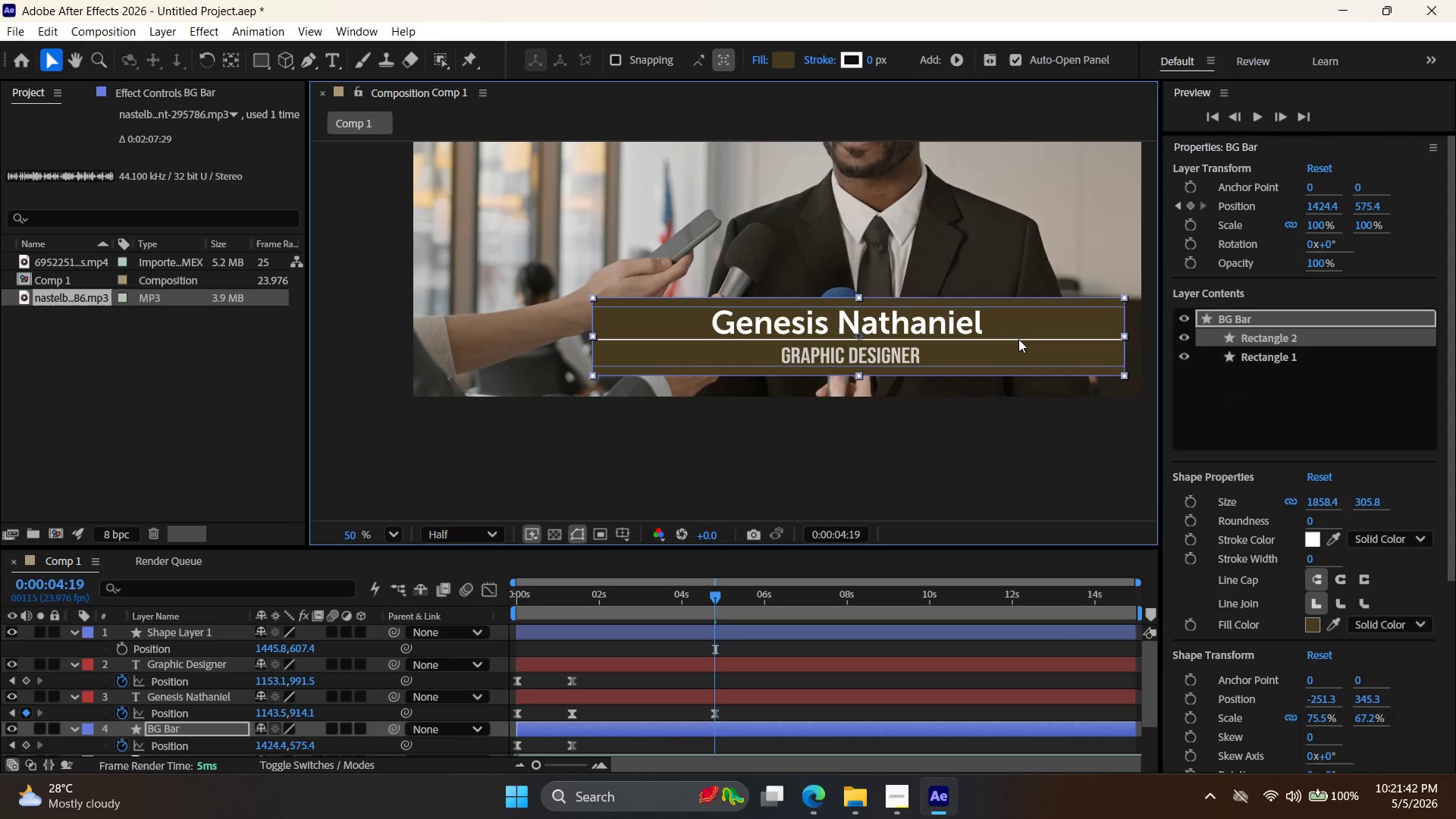 
left_click([1020, 339])
 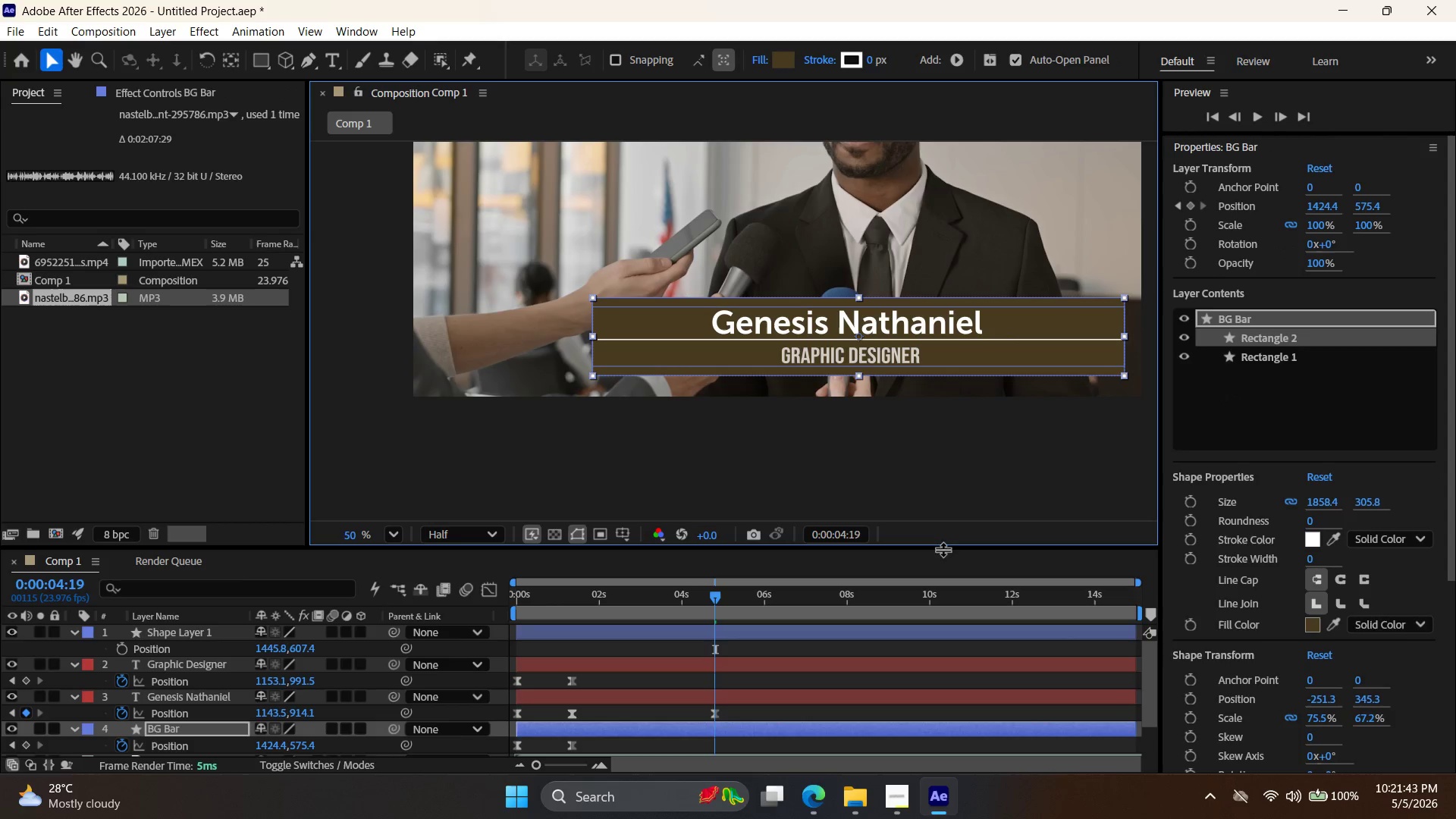 
left_click([944, 504])
 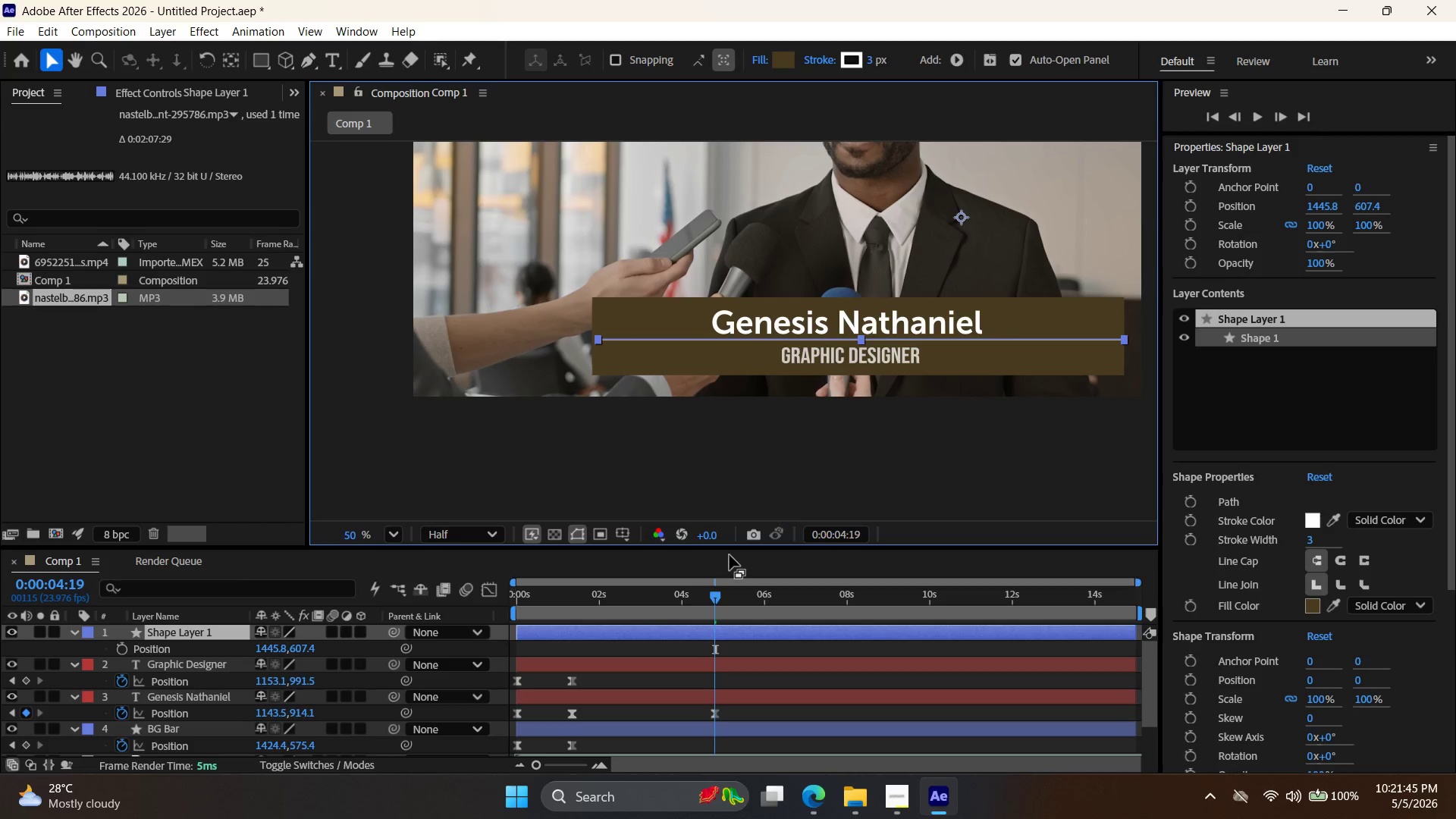 
left_click_drag(start_coordinate=[717, 601], to_coordinate=[574, 609])
 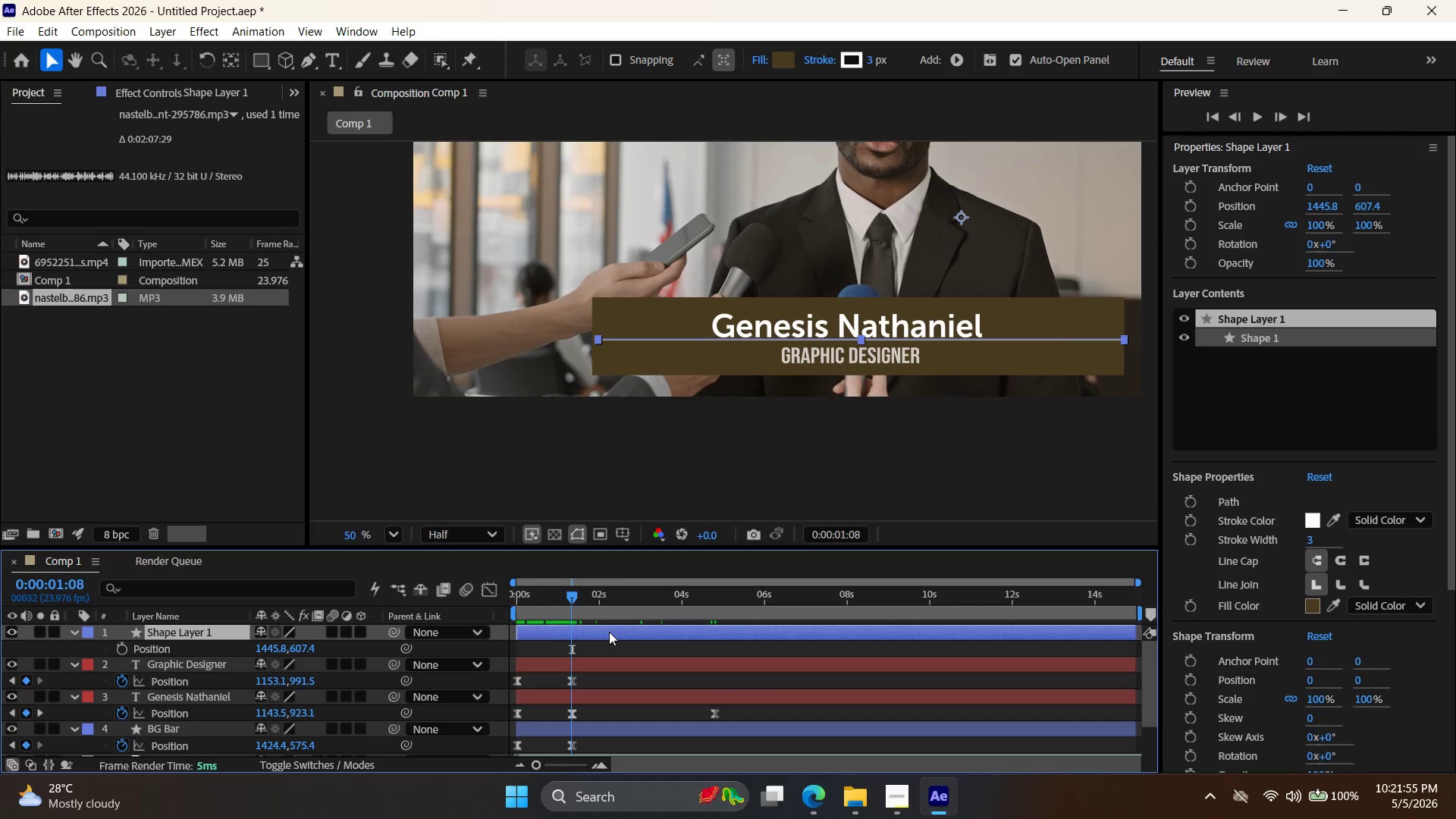 
left_click_drag(start_coordinate=[612, 631], to_coordinate=[665, 625])
 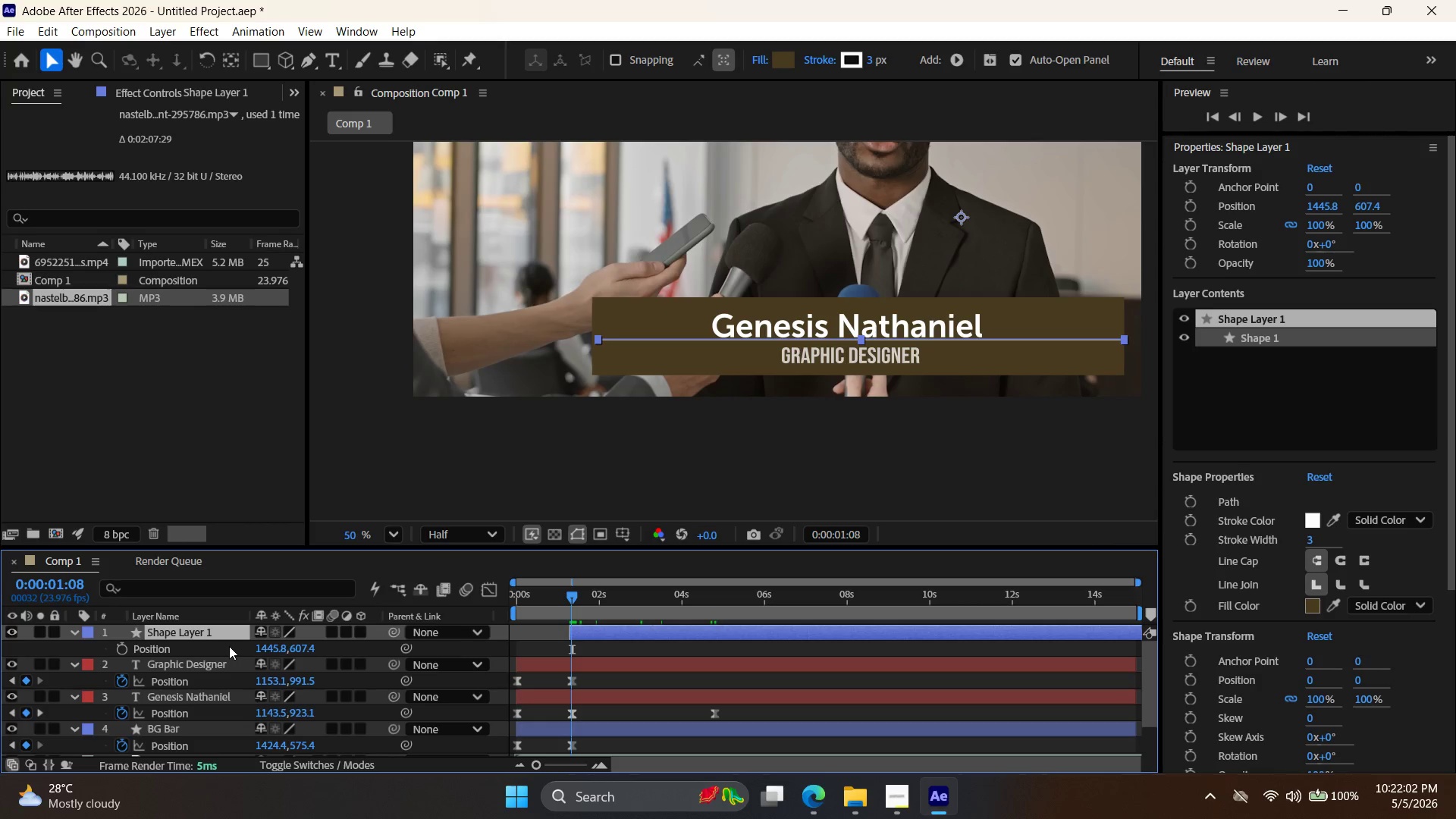 
key(T)
 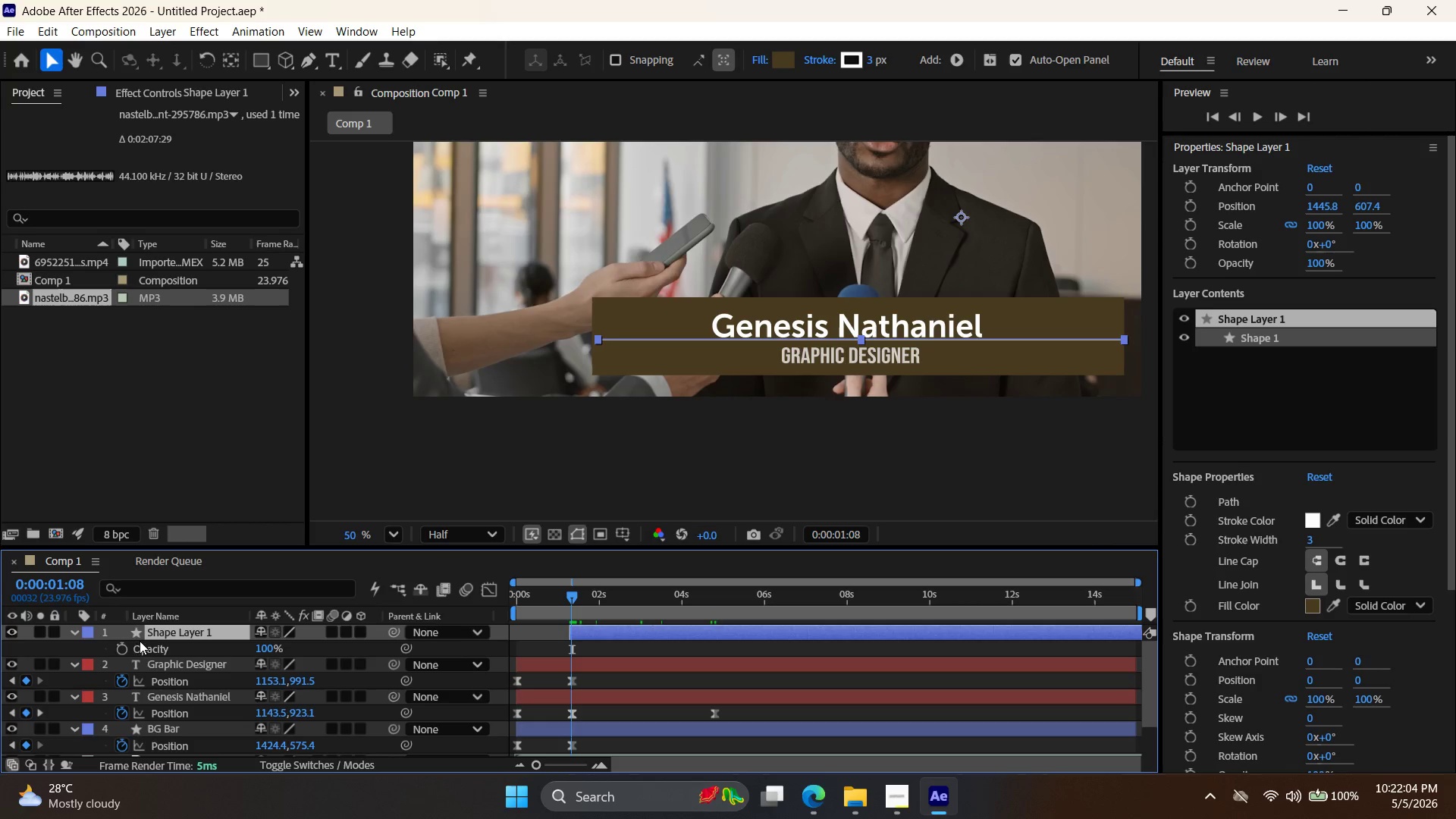 
left_click([134, 647])
 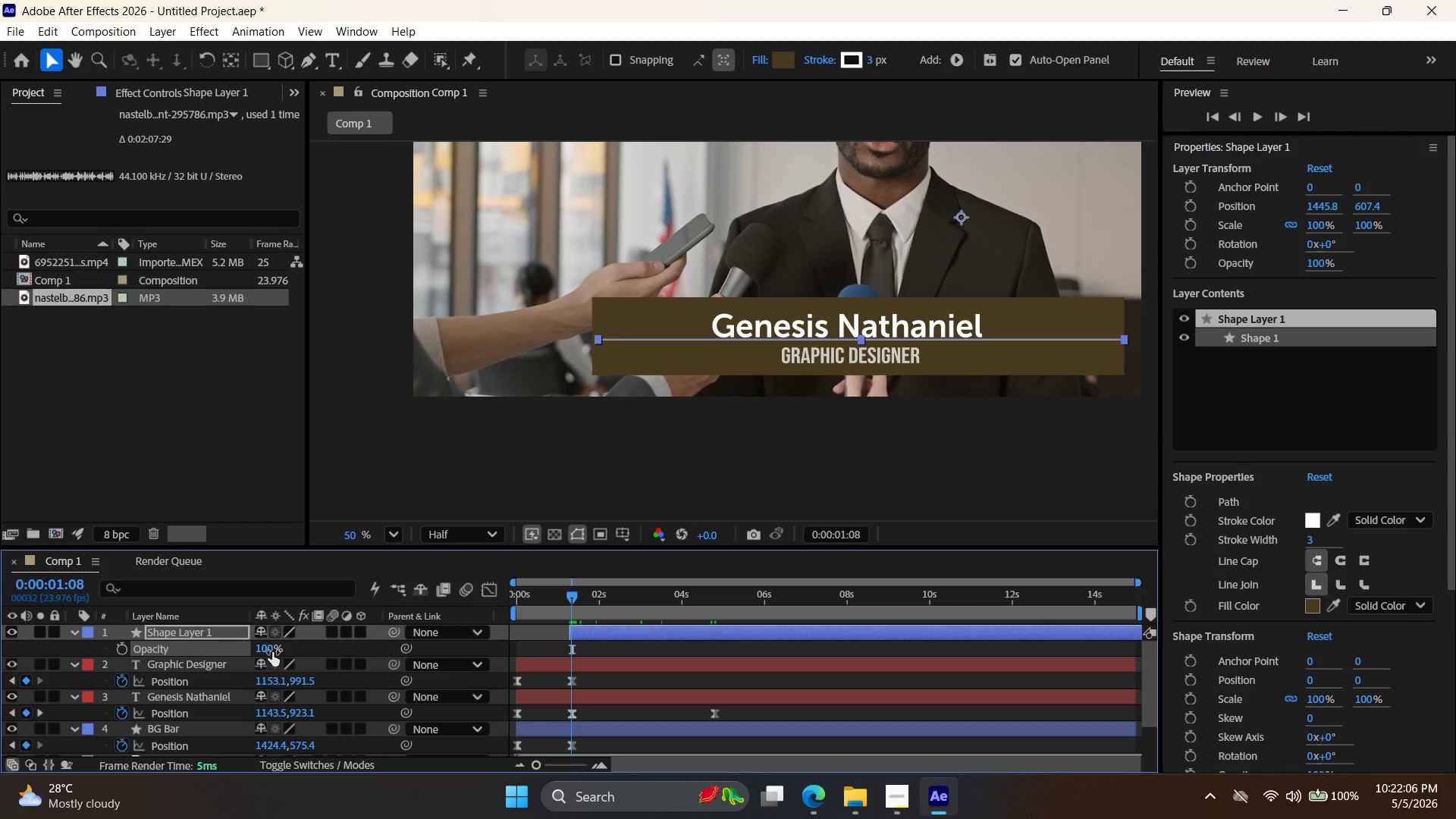 
double_click([271, 652])
 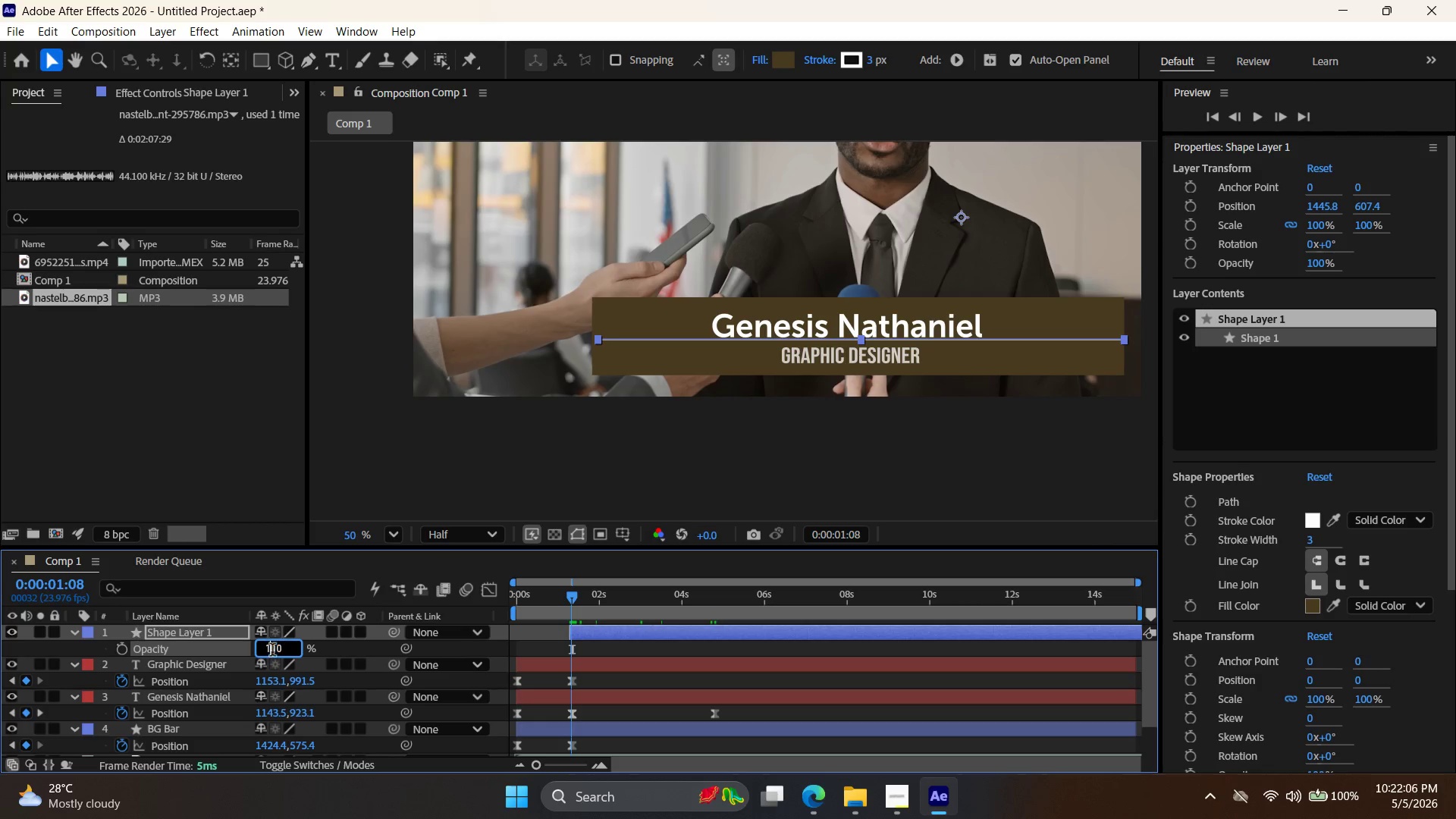 
triple_click([273, 651])
 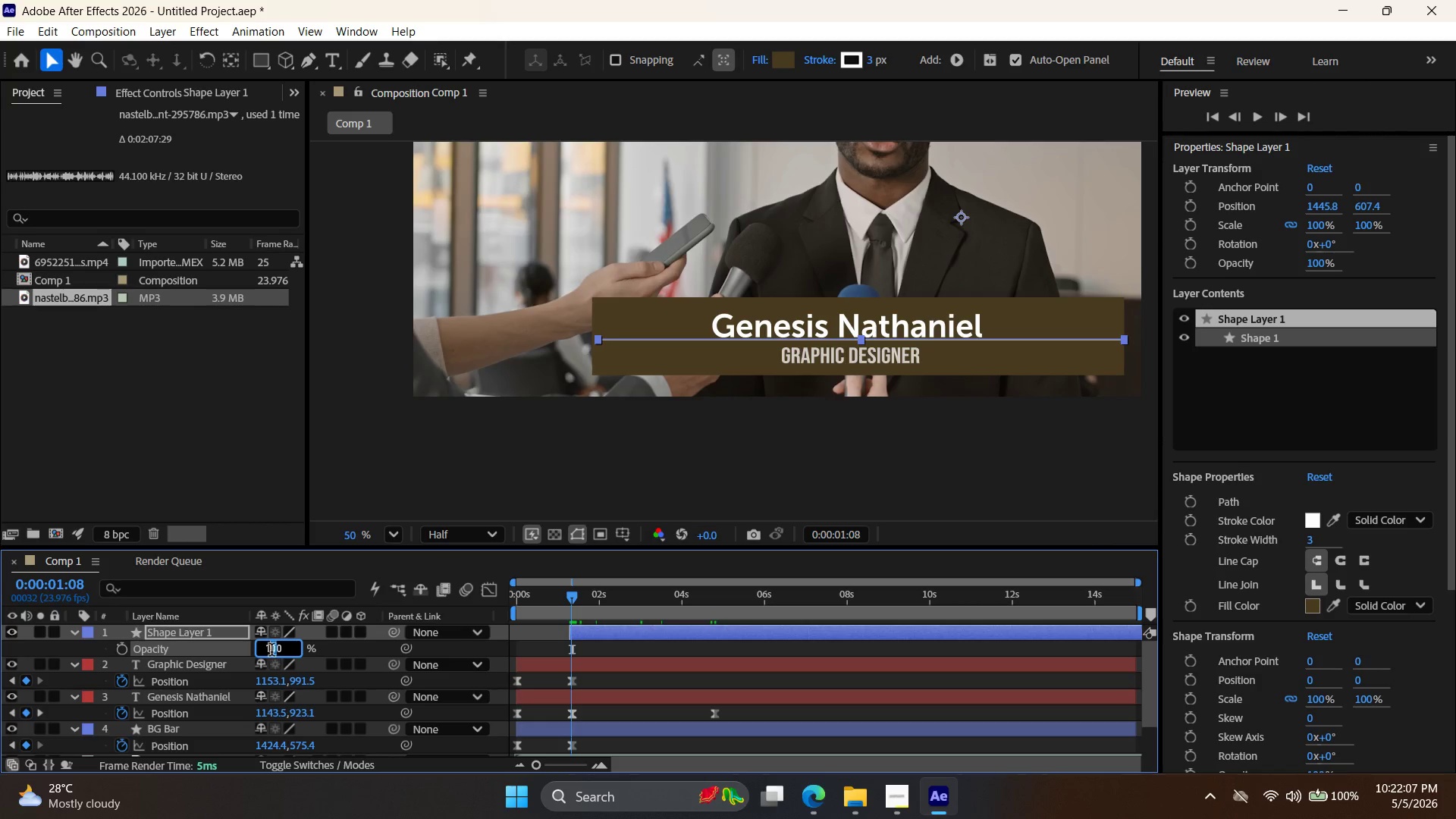 
double_click([269, 651])
 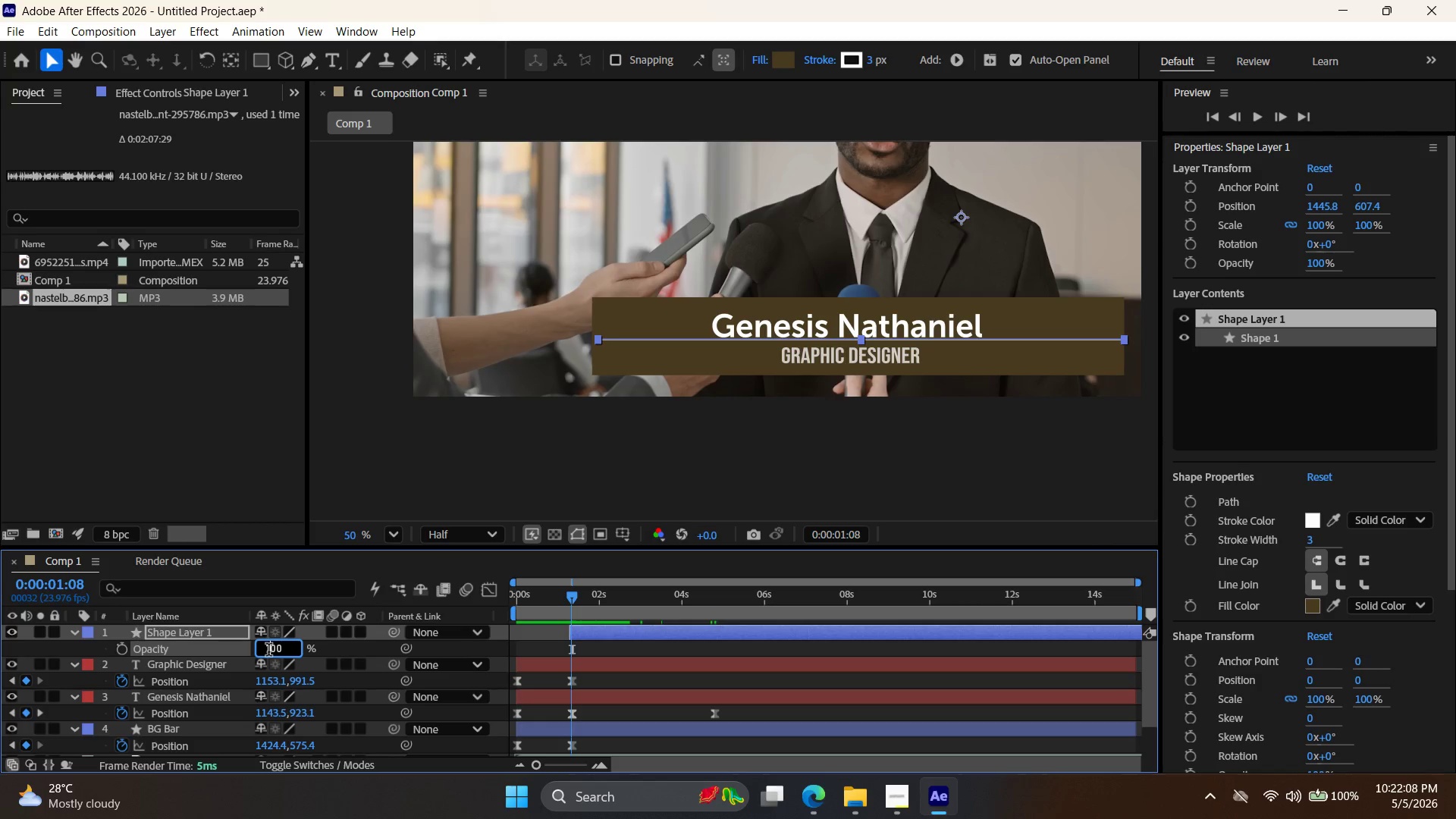 
key(0)
 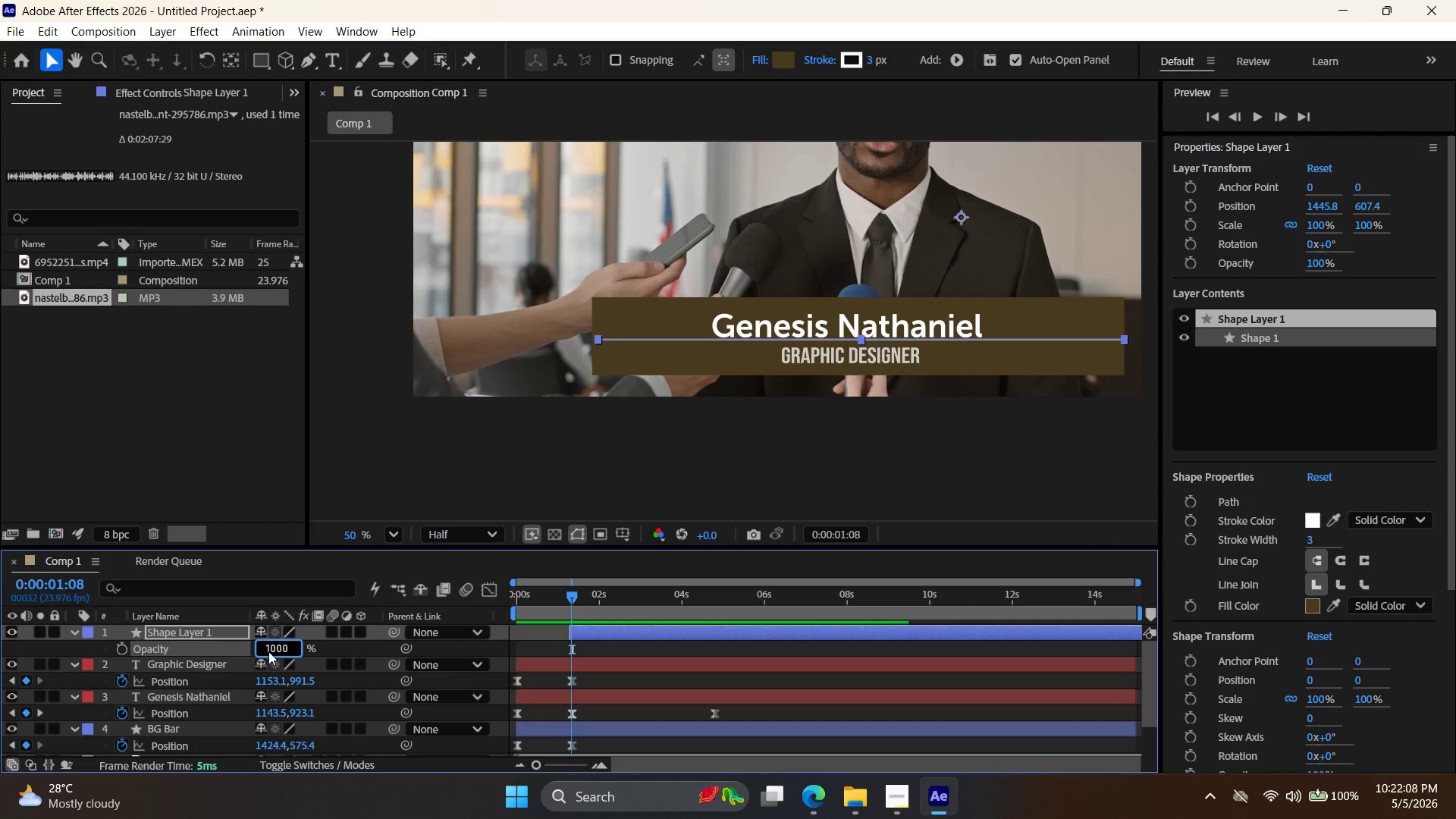 
key(Backspace)
 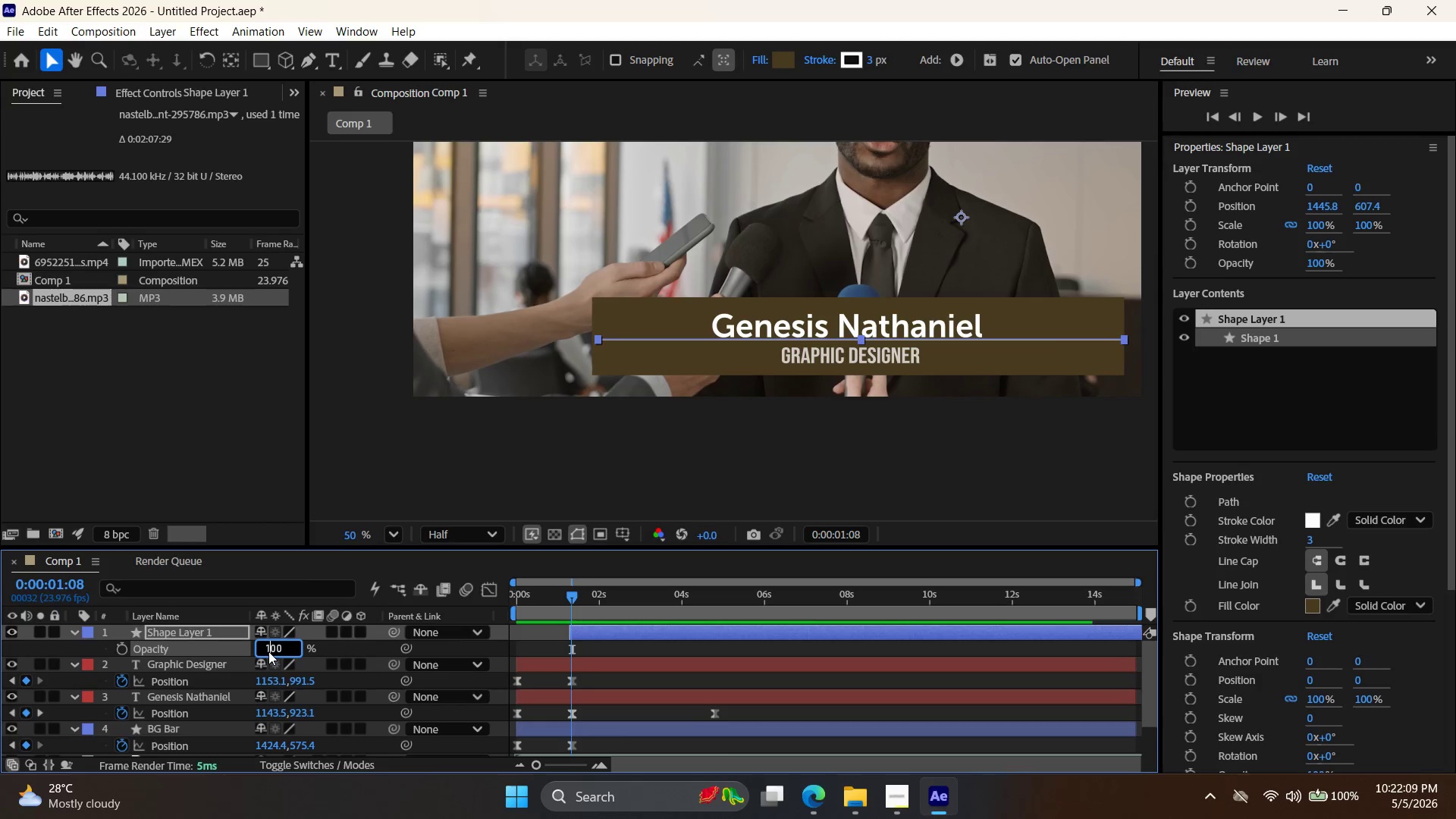 
key(Backspace)
 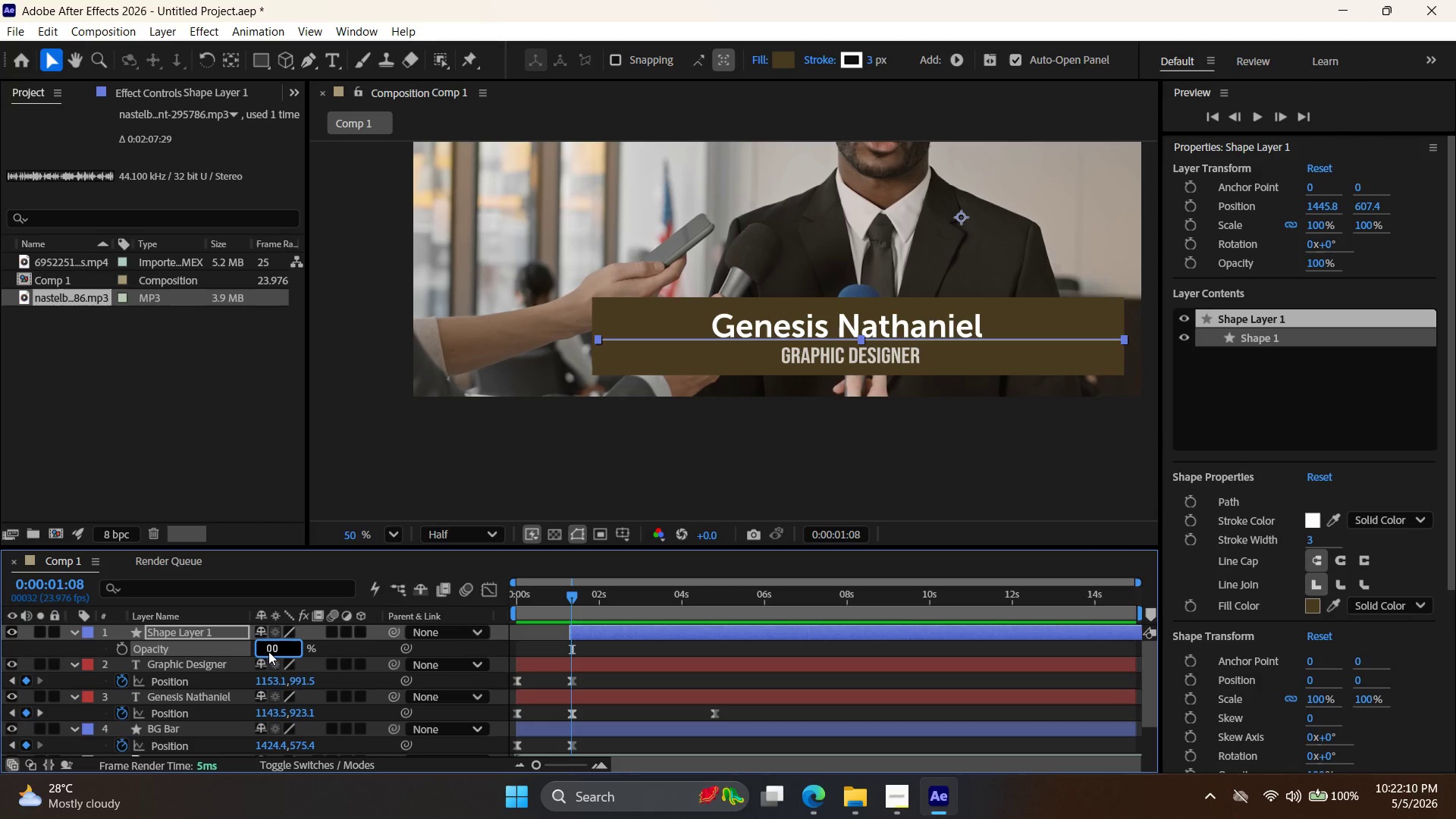 
key(ArrowRight)
 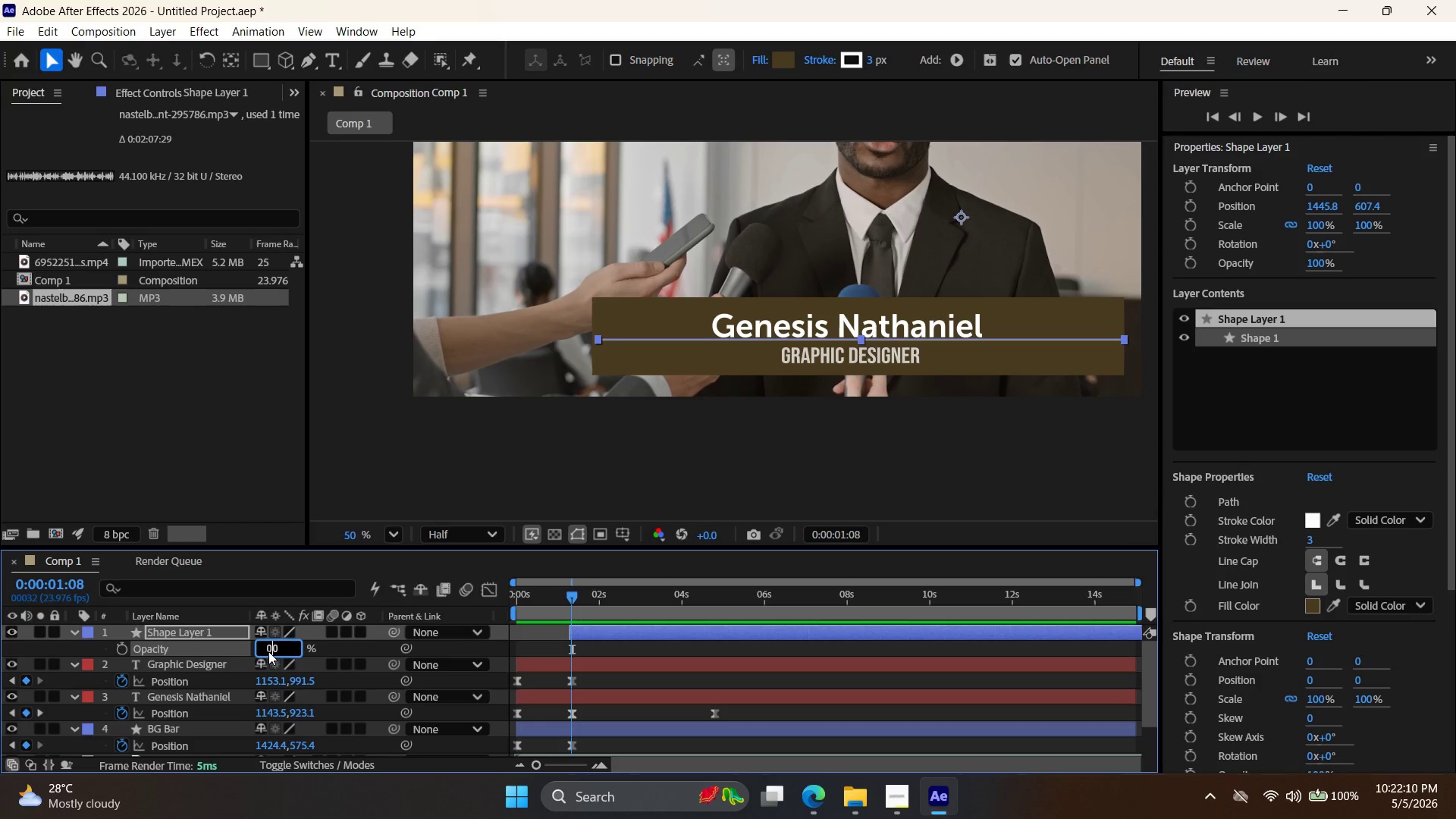 
key(Backspace)
 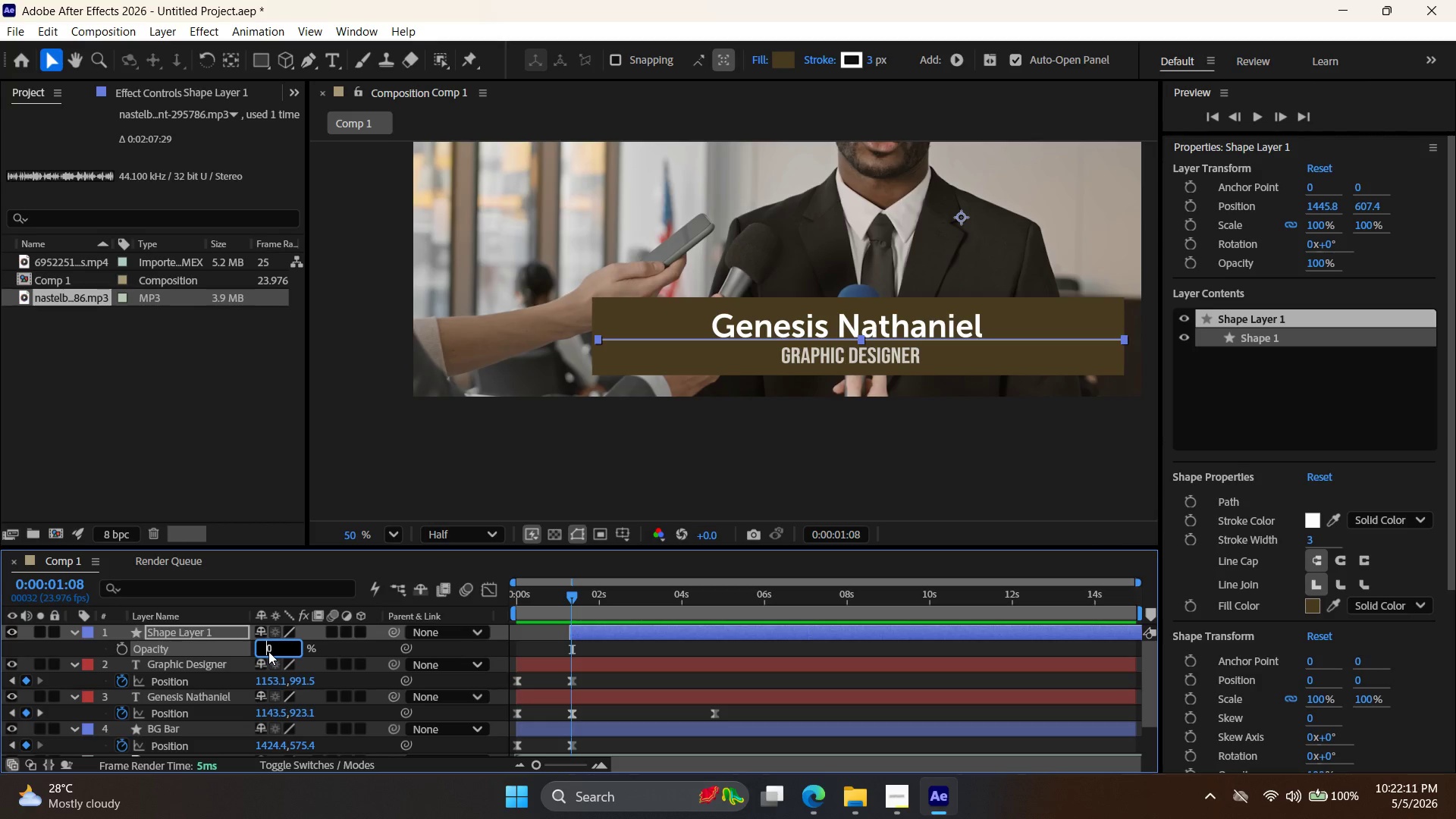 
key(Enter)
 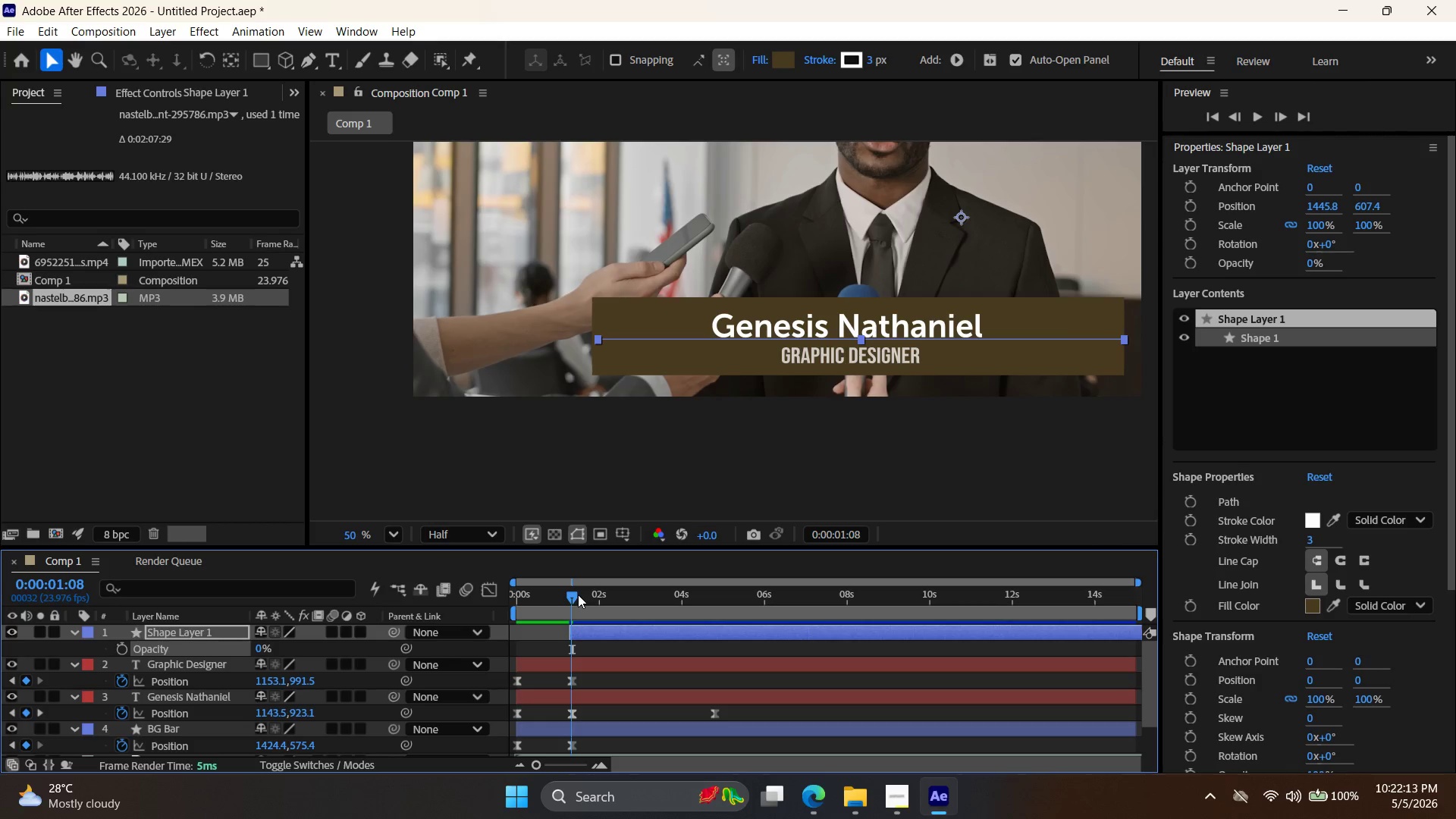 
left_click_drag(start_coordinate=[576, 597], to_coordinate=[637, 601])
 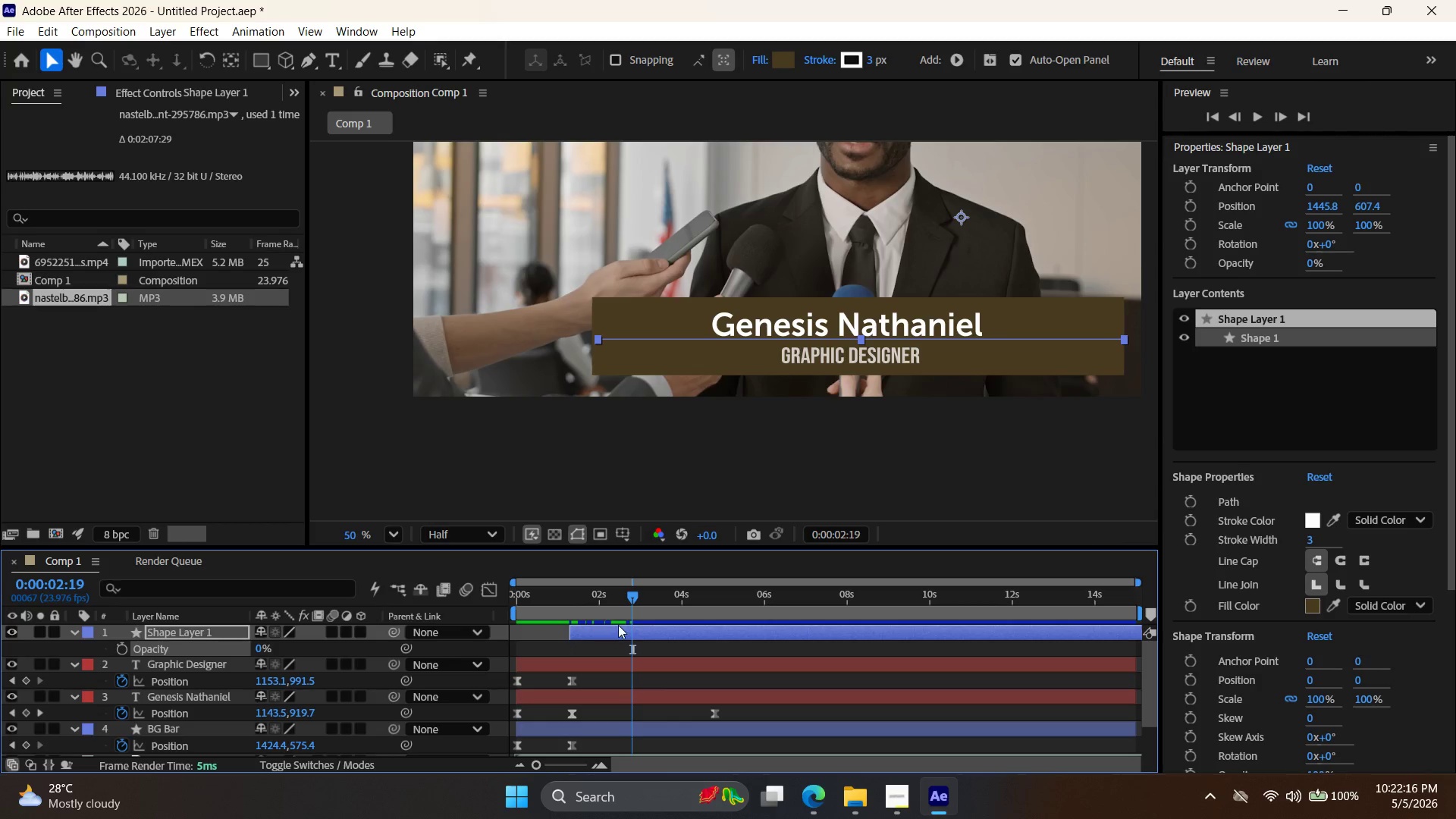 
key(Control+Z)
 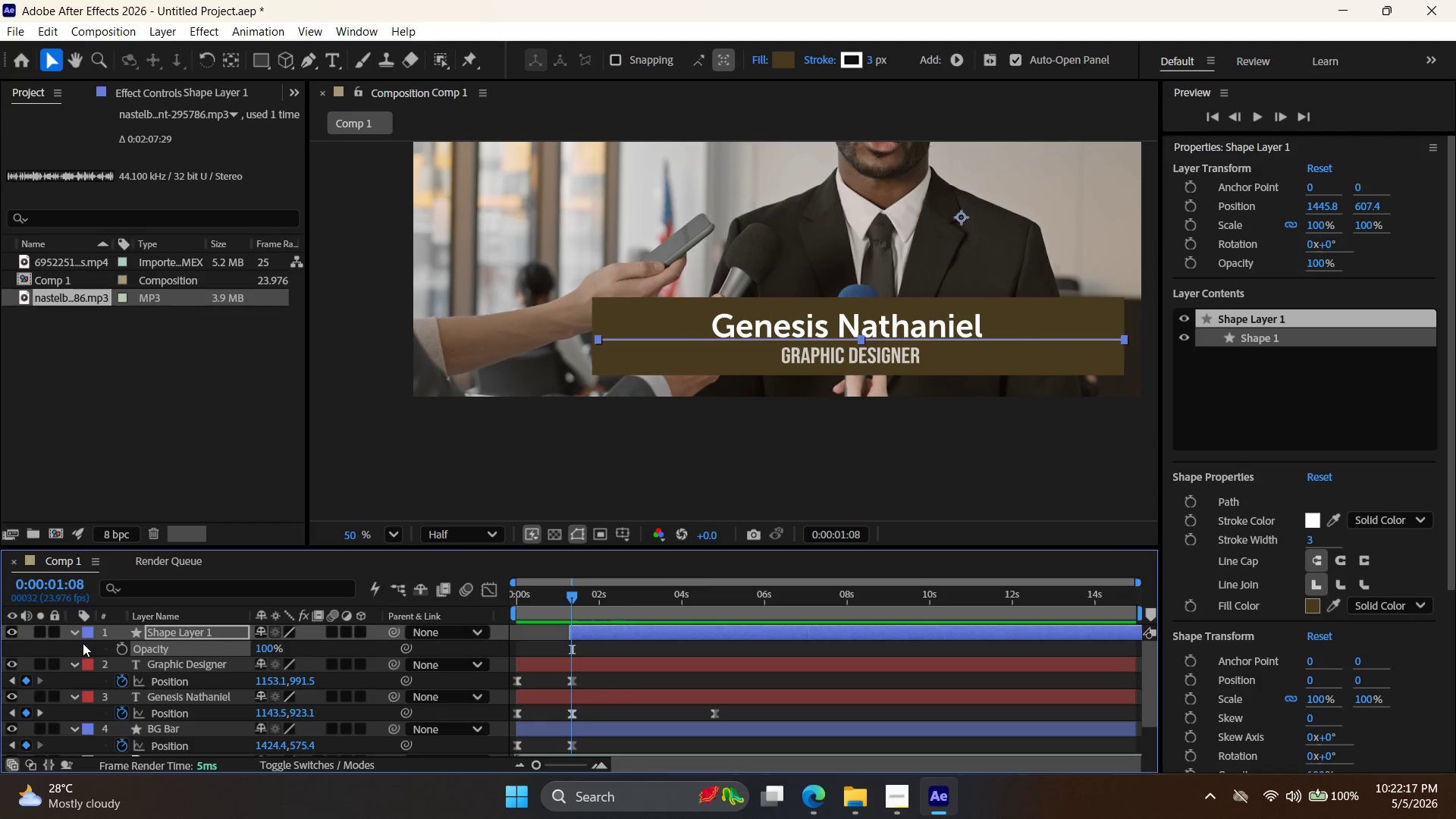 
left_click([124, 649])
 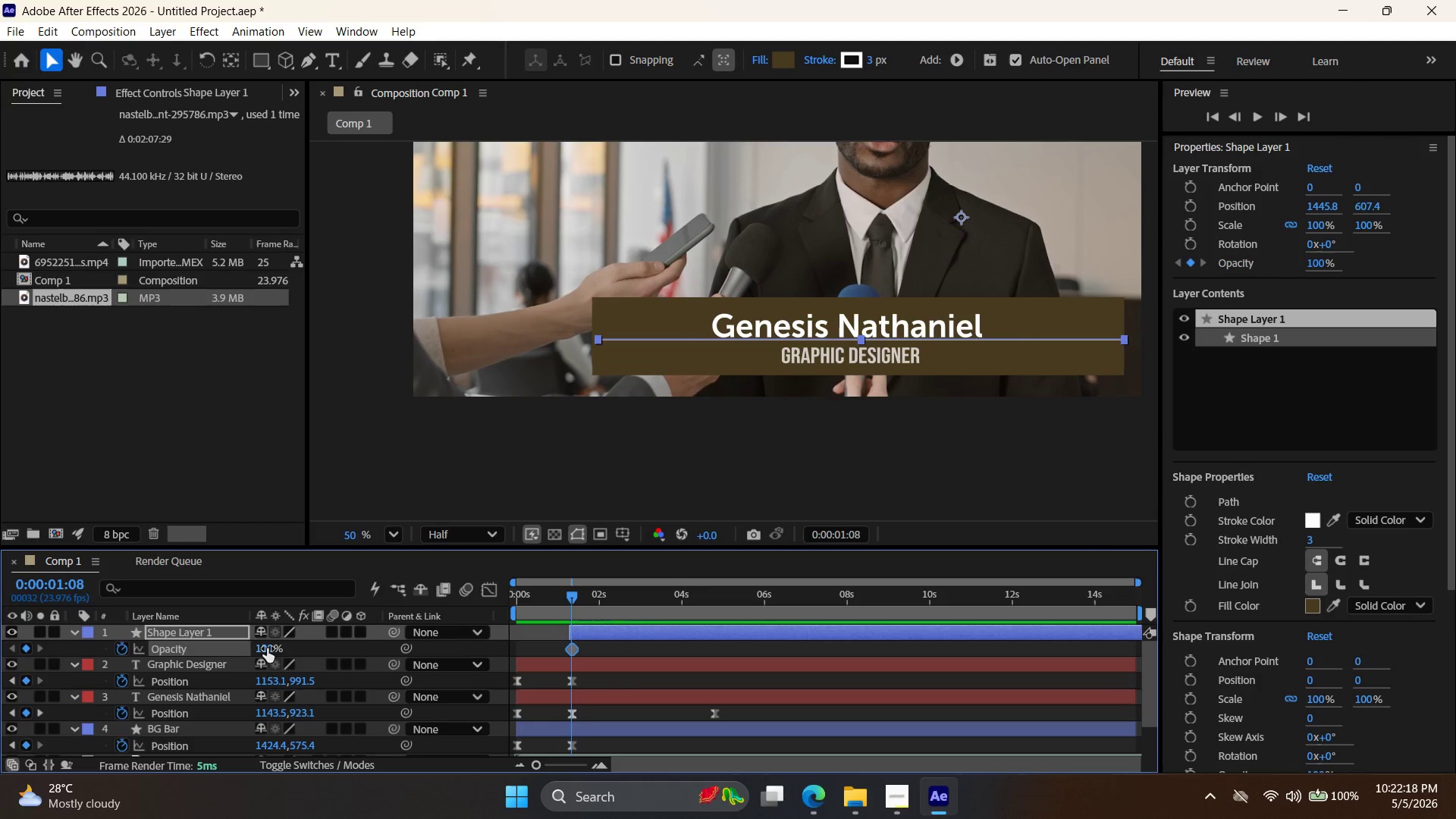 
double_click([267, 648])
 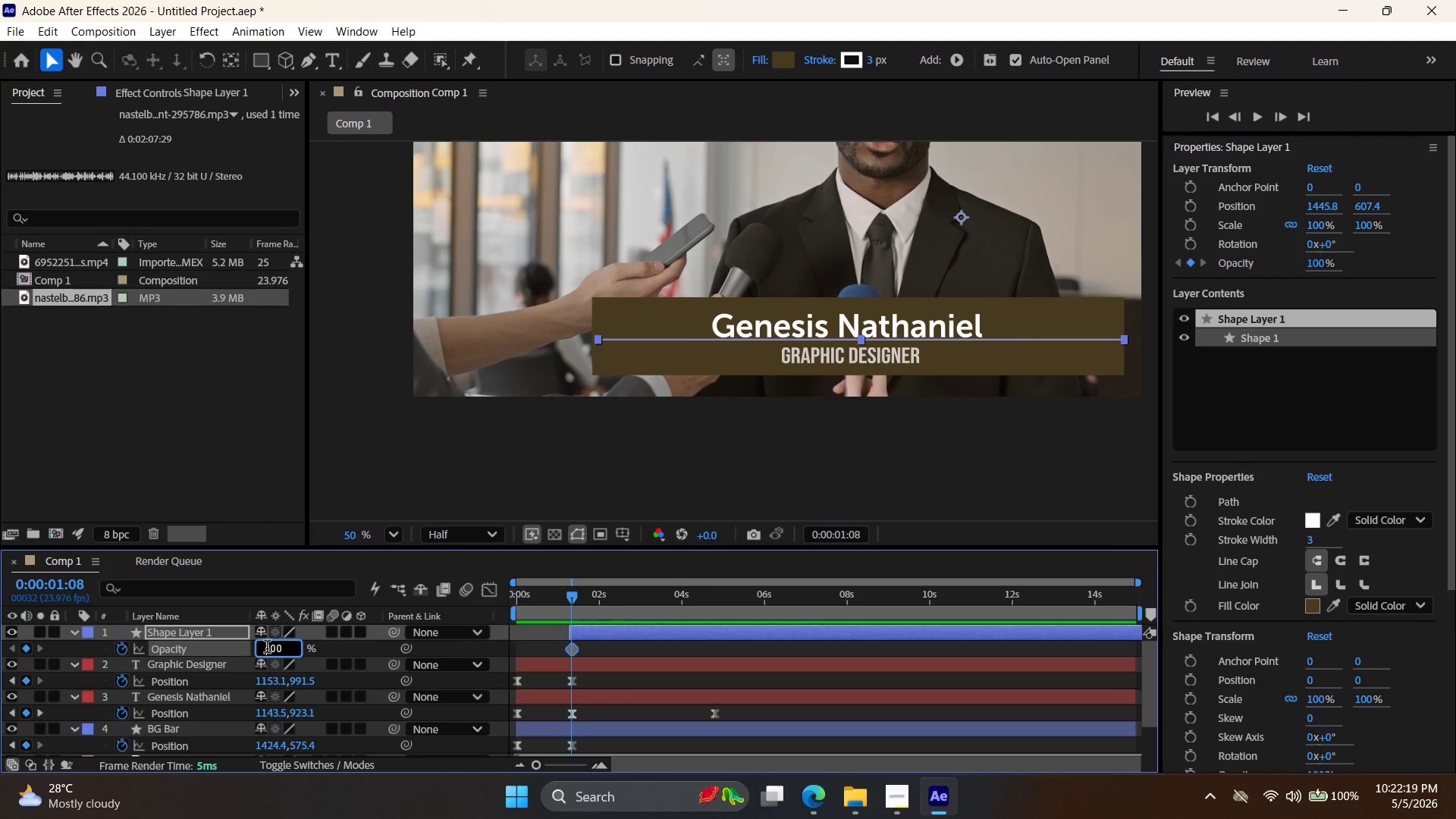 
triple_click([267, 648])
 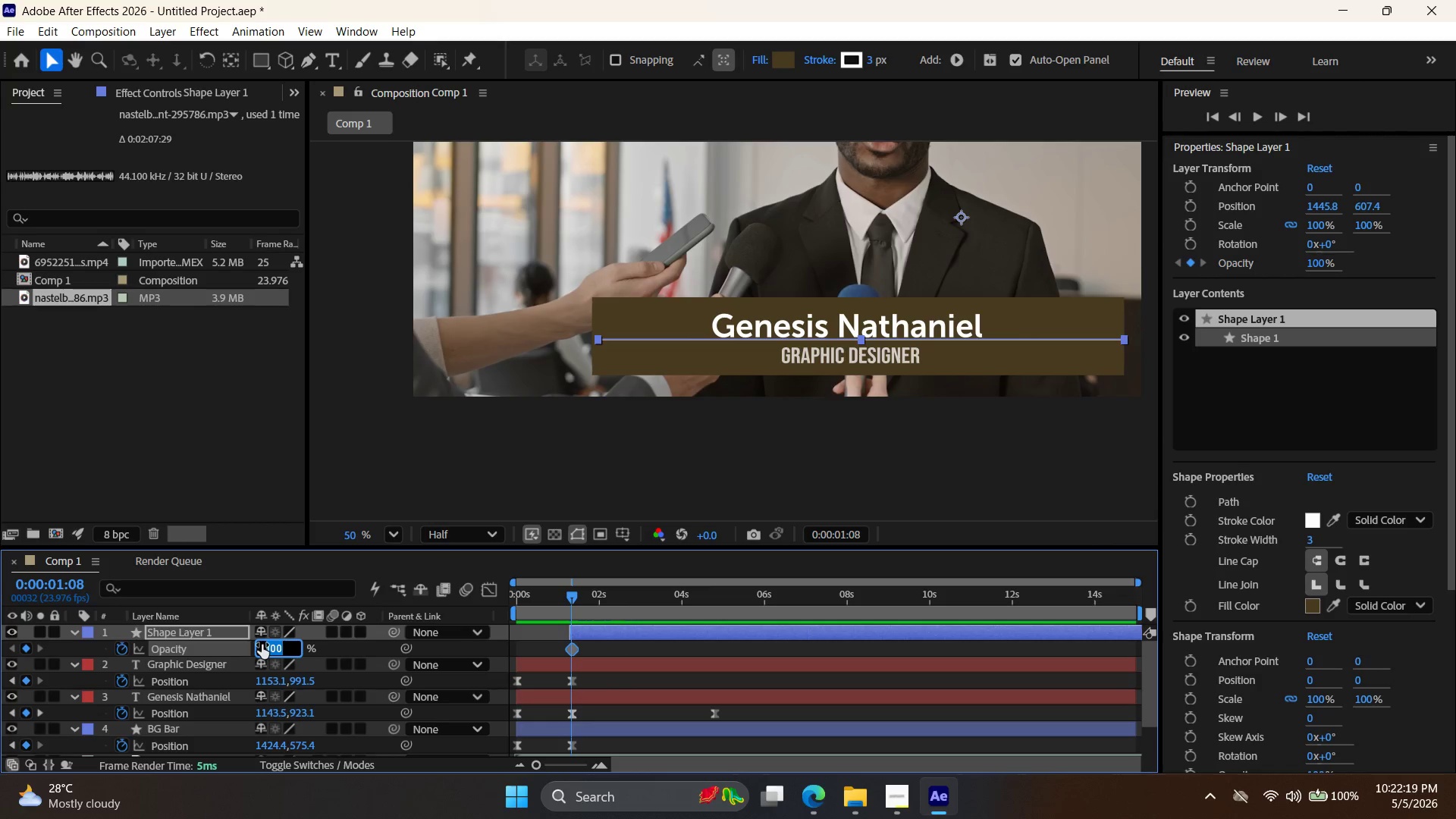 
key(0)
 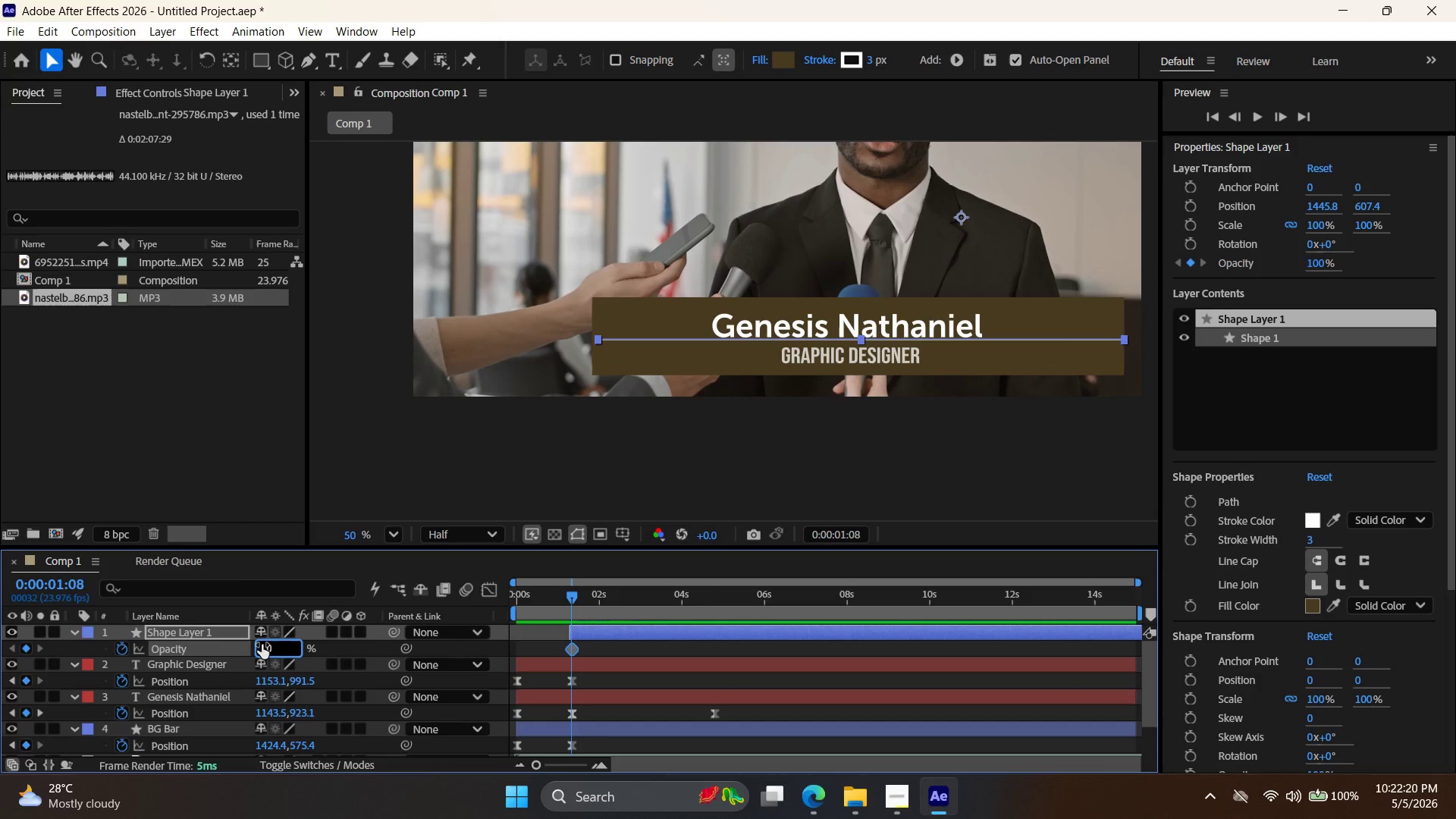 
key(Enter)
 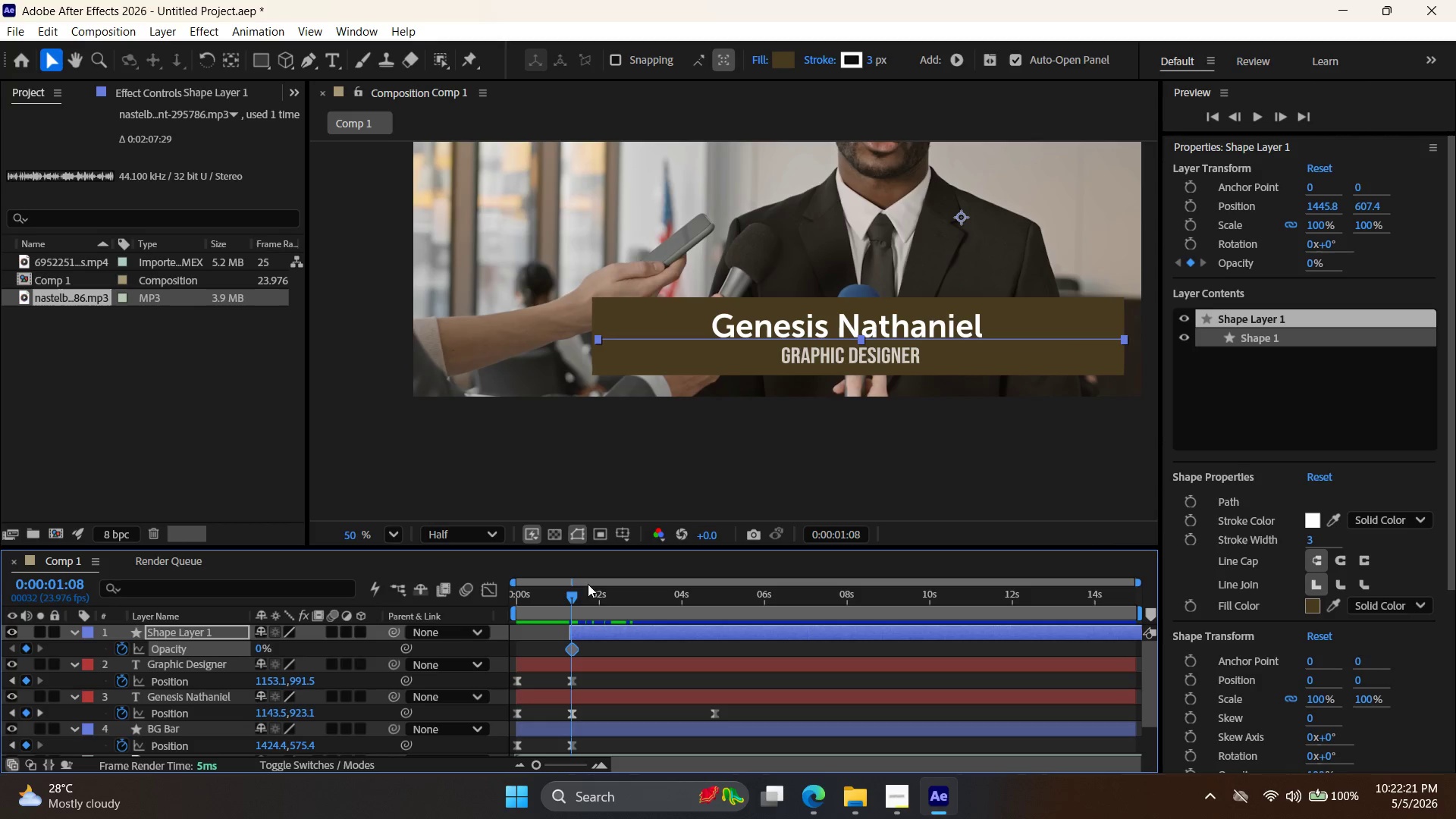 
left_click_drag(start_coordinate=[573, 600], to_coordinate=[613, 606])
 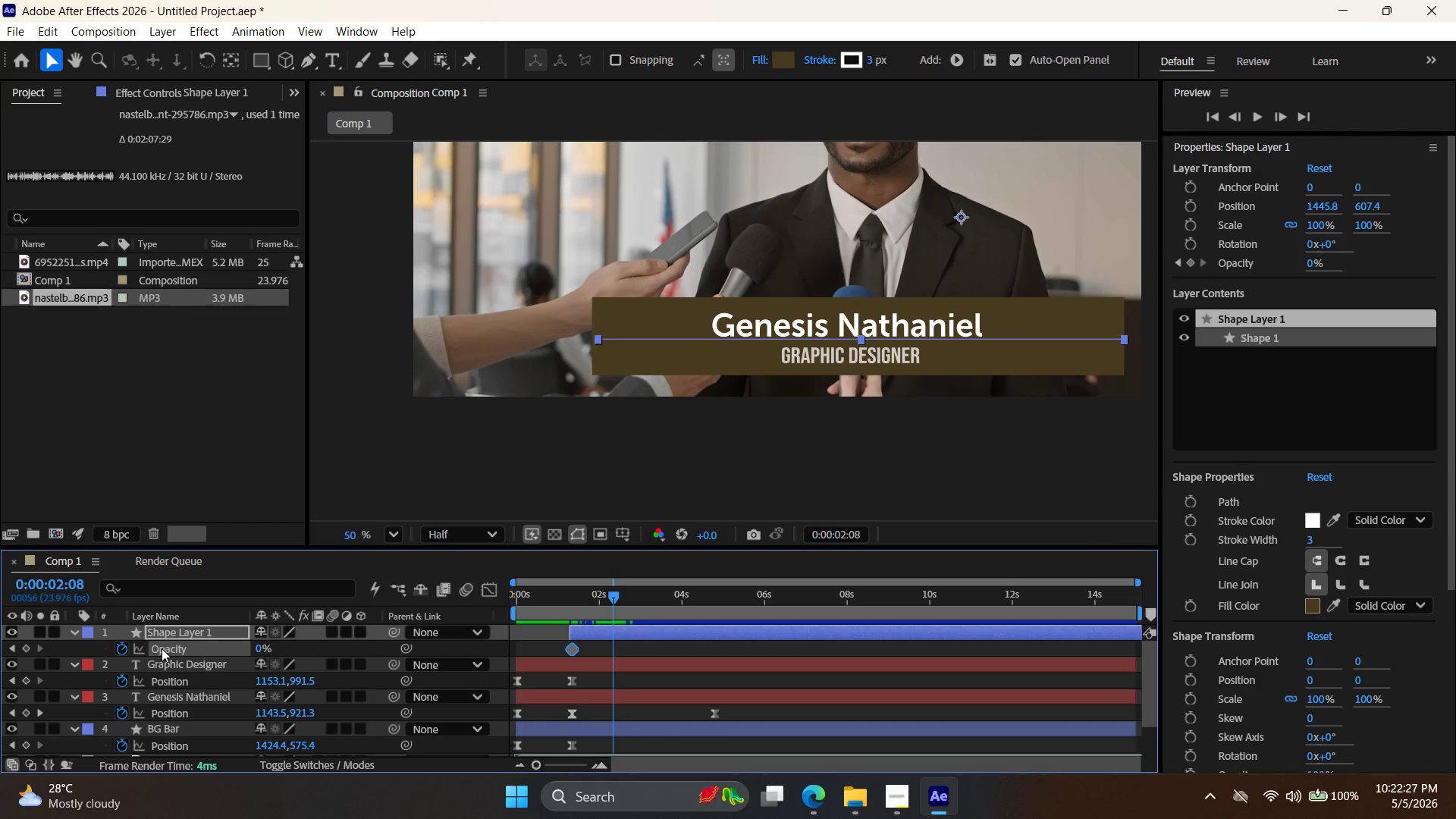 
double_click([265, 648])
 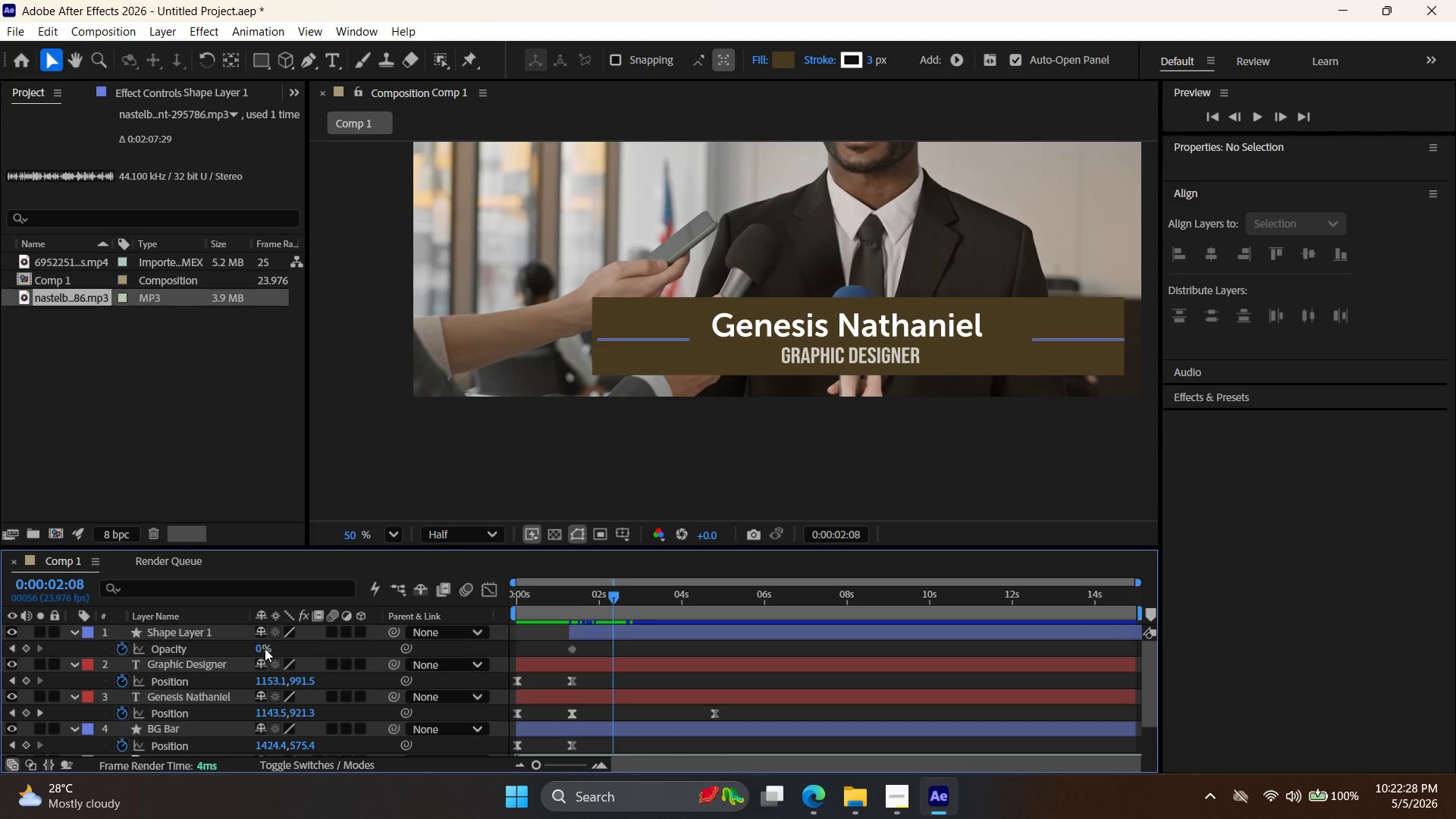 
triple_click([265, 648])
 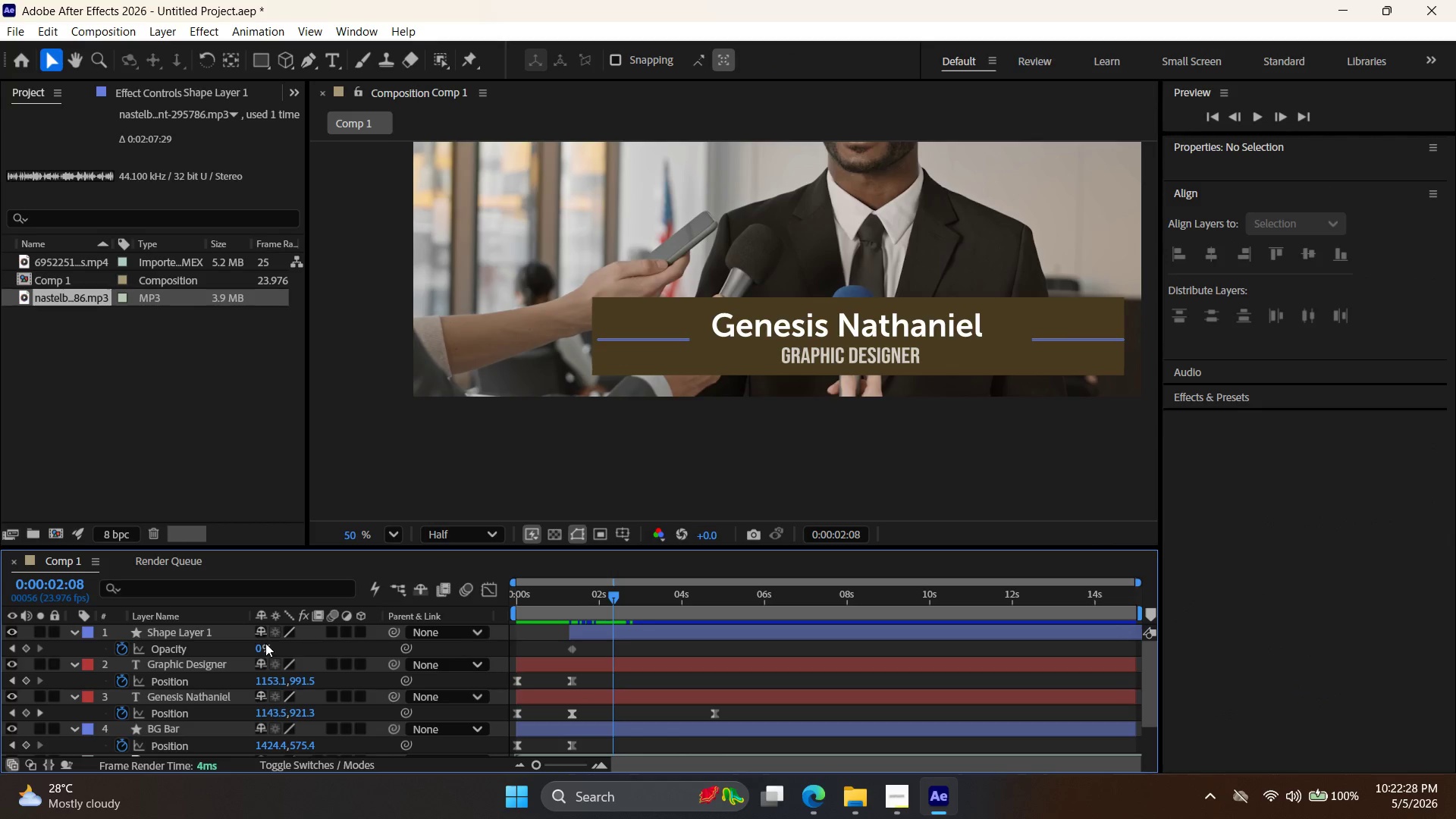 
triple_click([265, 643])
 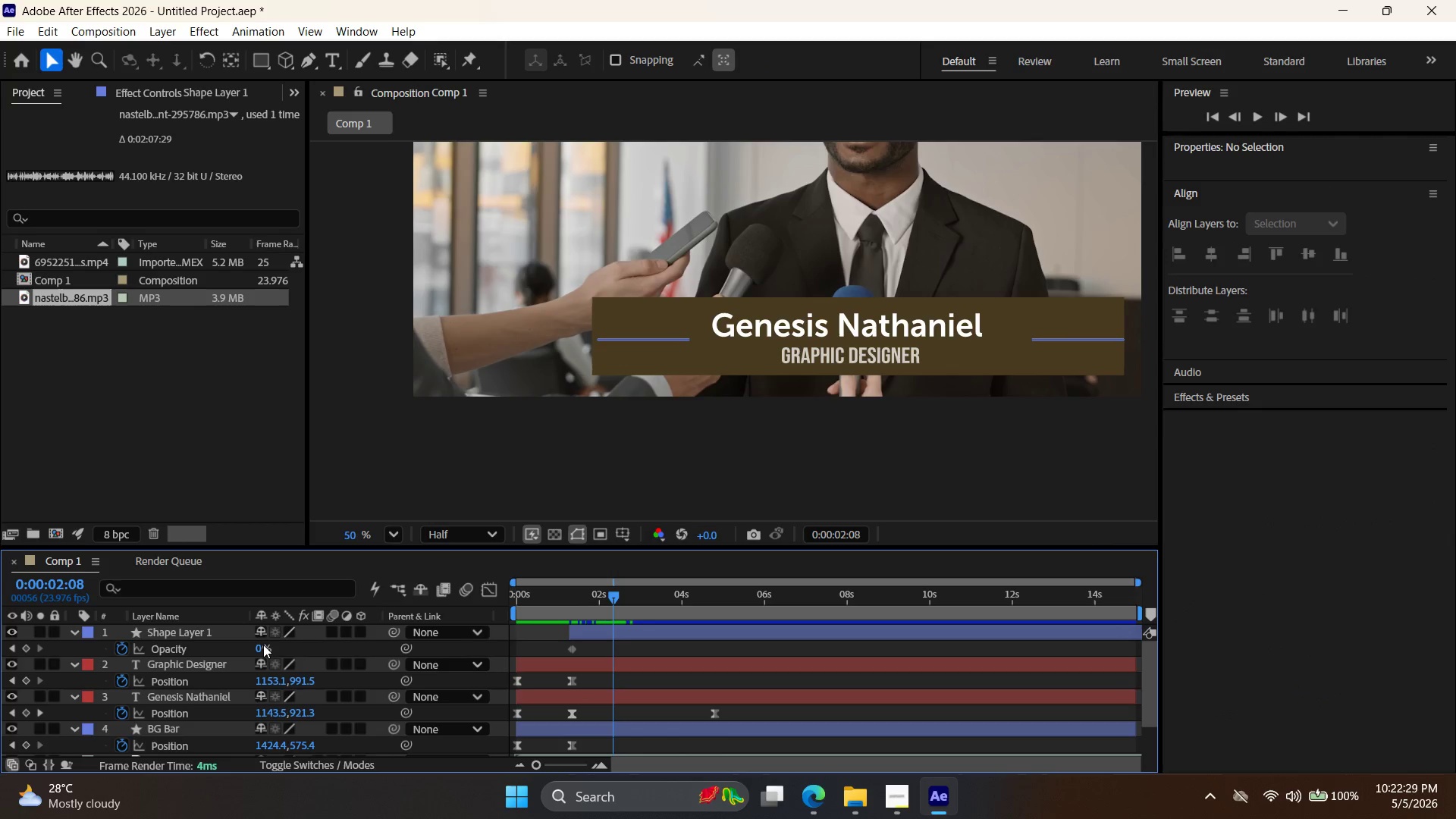 
triple_click([263, 645])
 